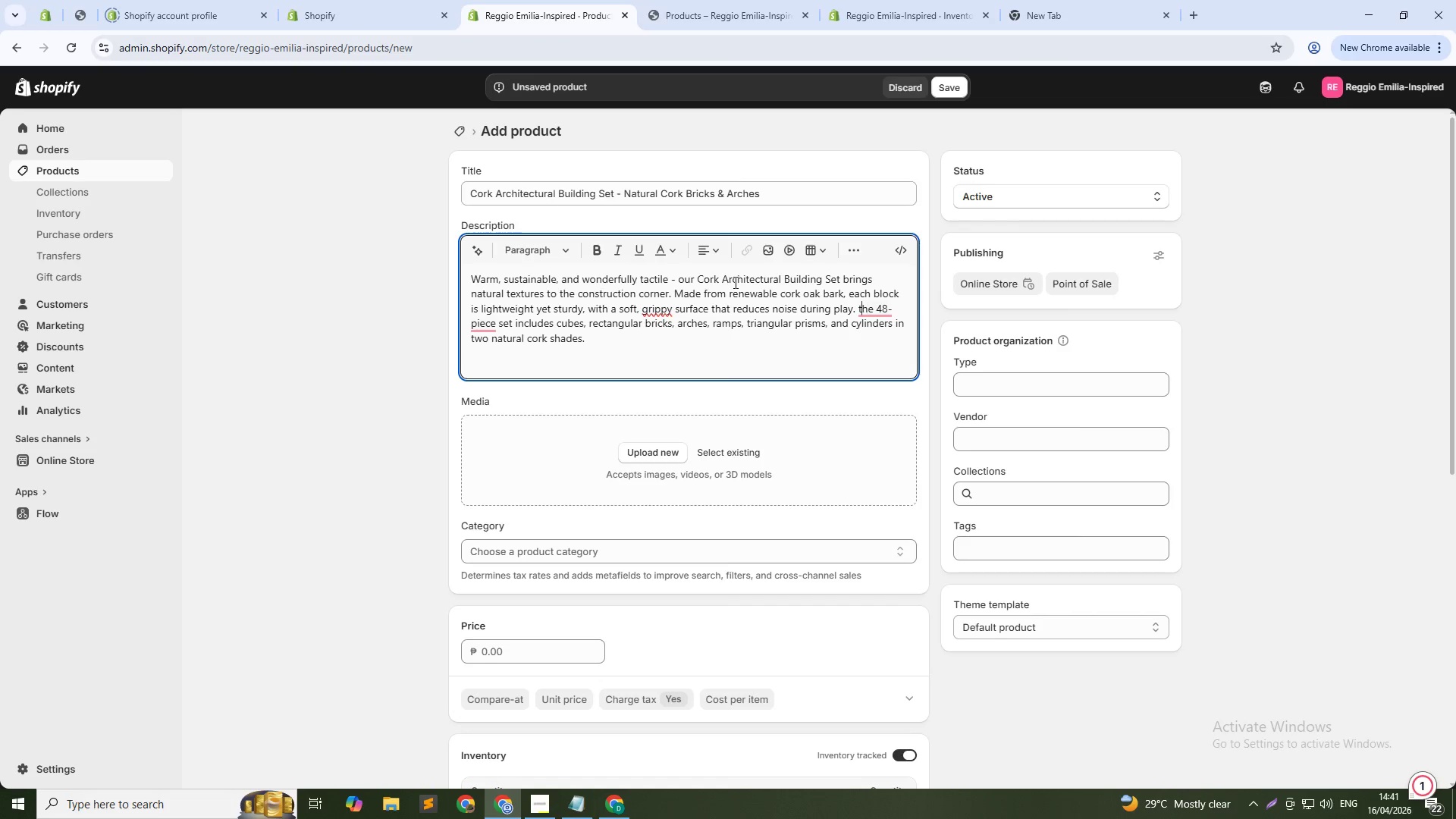 
key(ArrowLeft)
 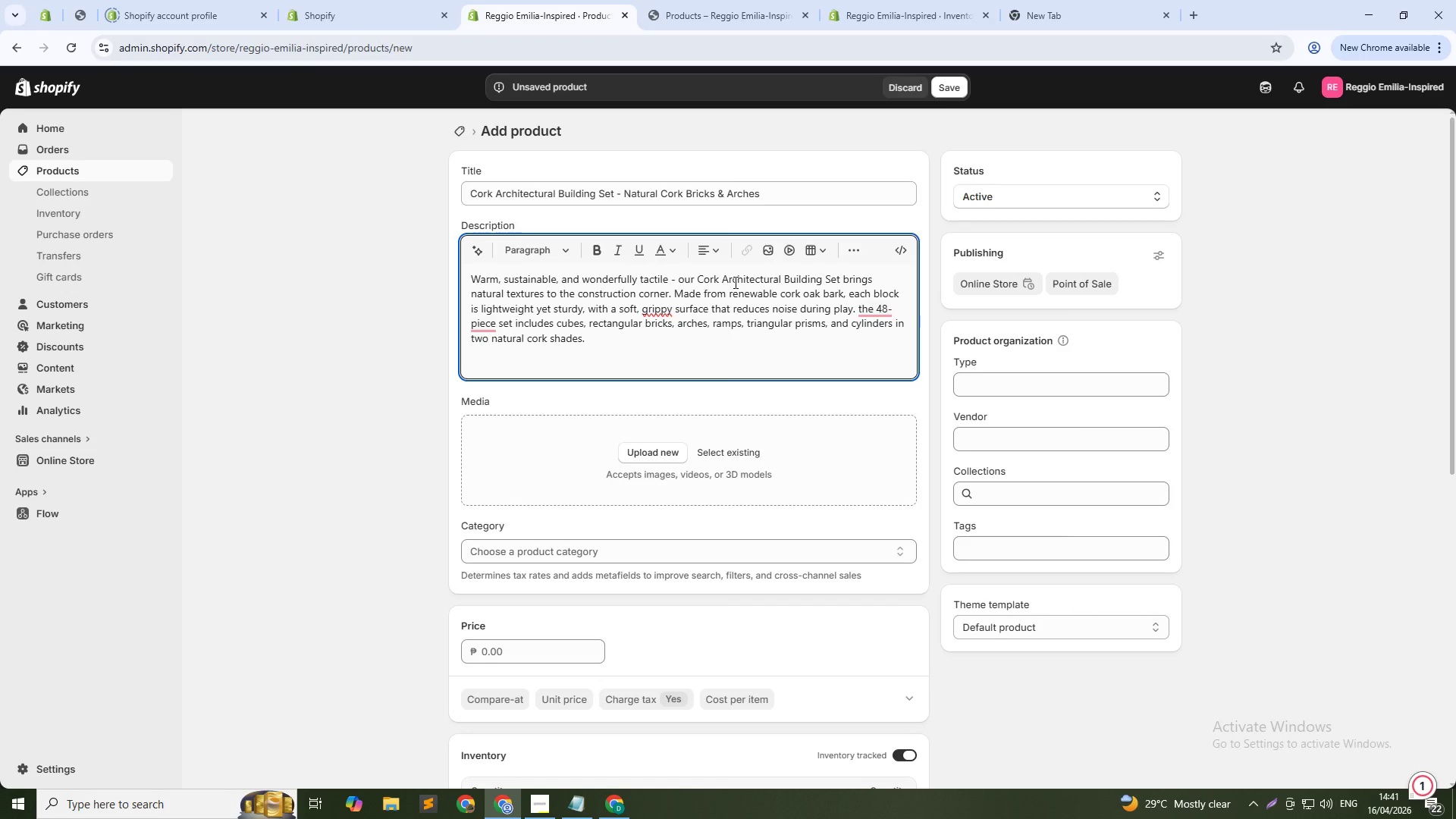 
key(Shift+Backspace)
 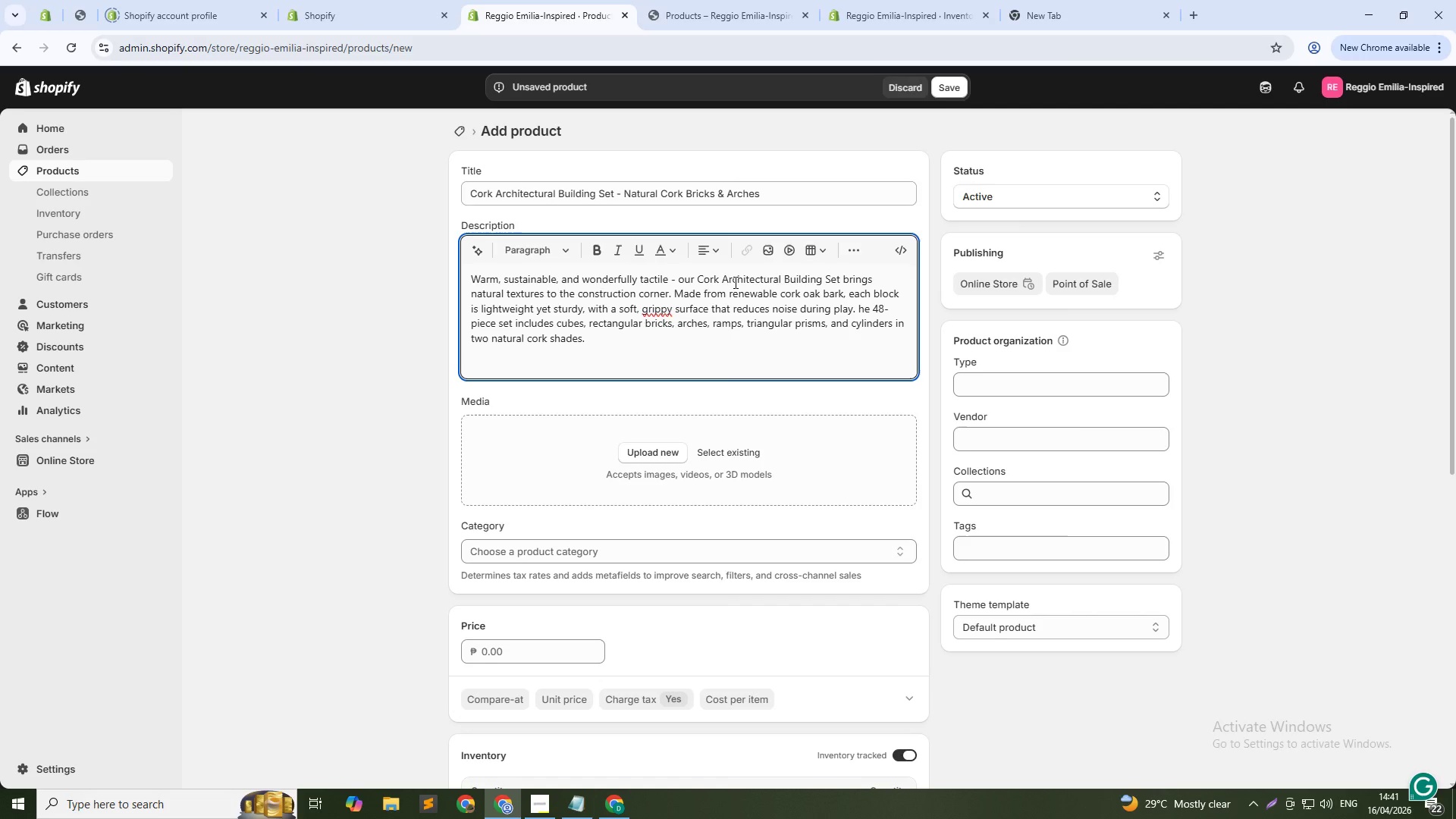 
key(Shift+T)
 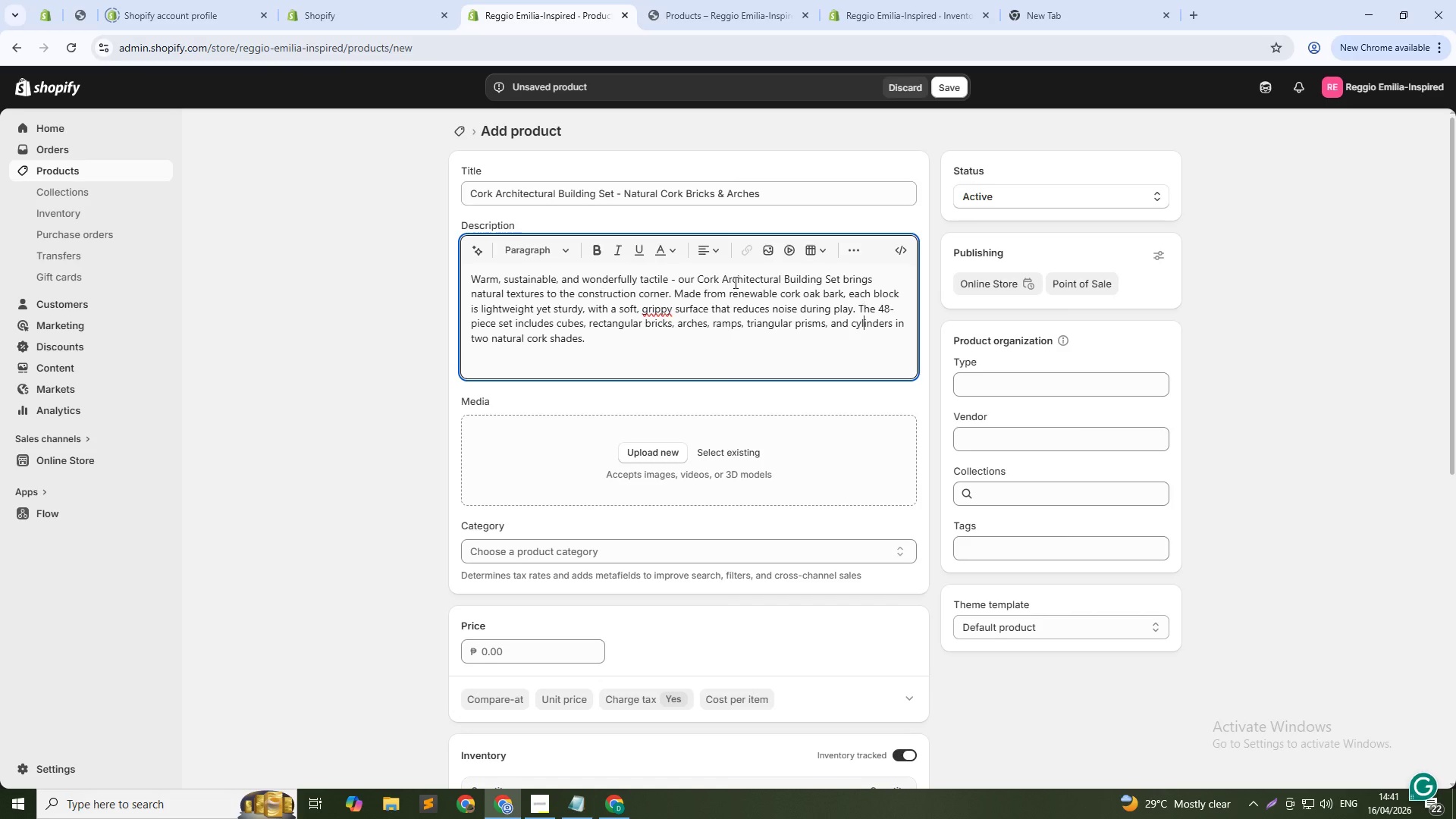 
key(ArrowDown)
 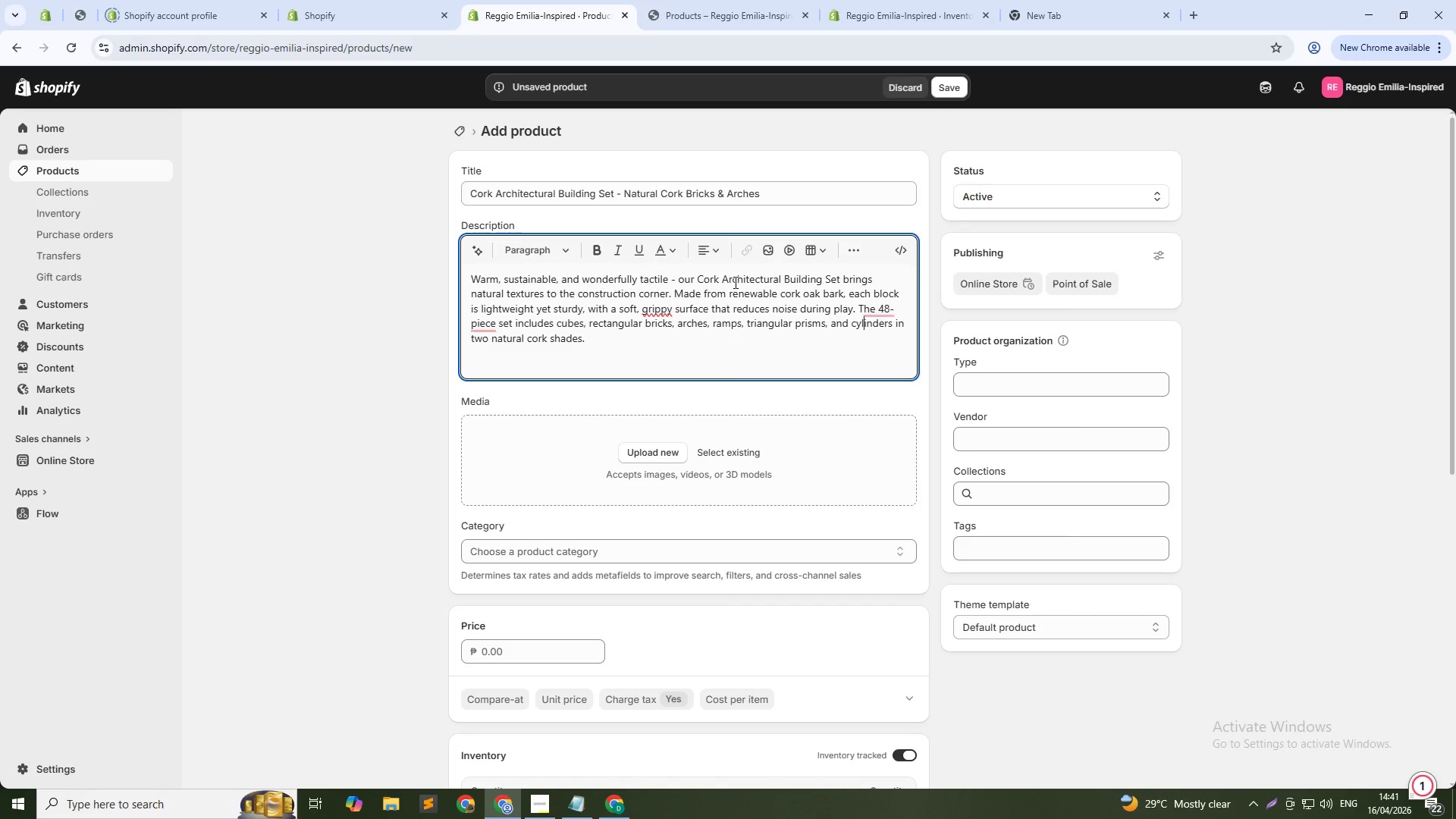 
key(ArrowDown)
 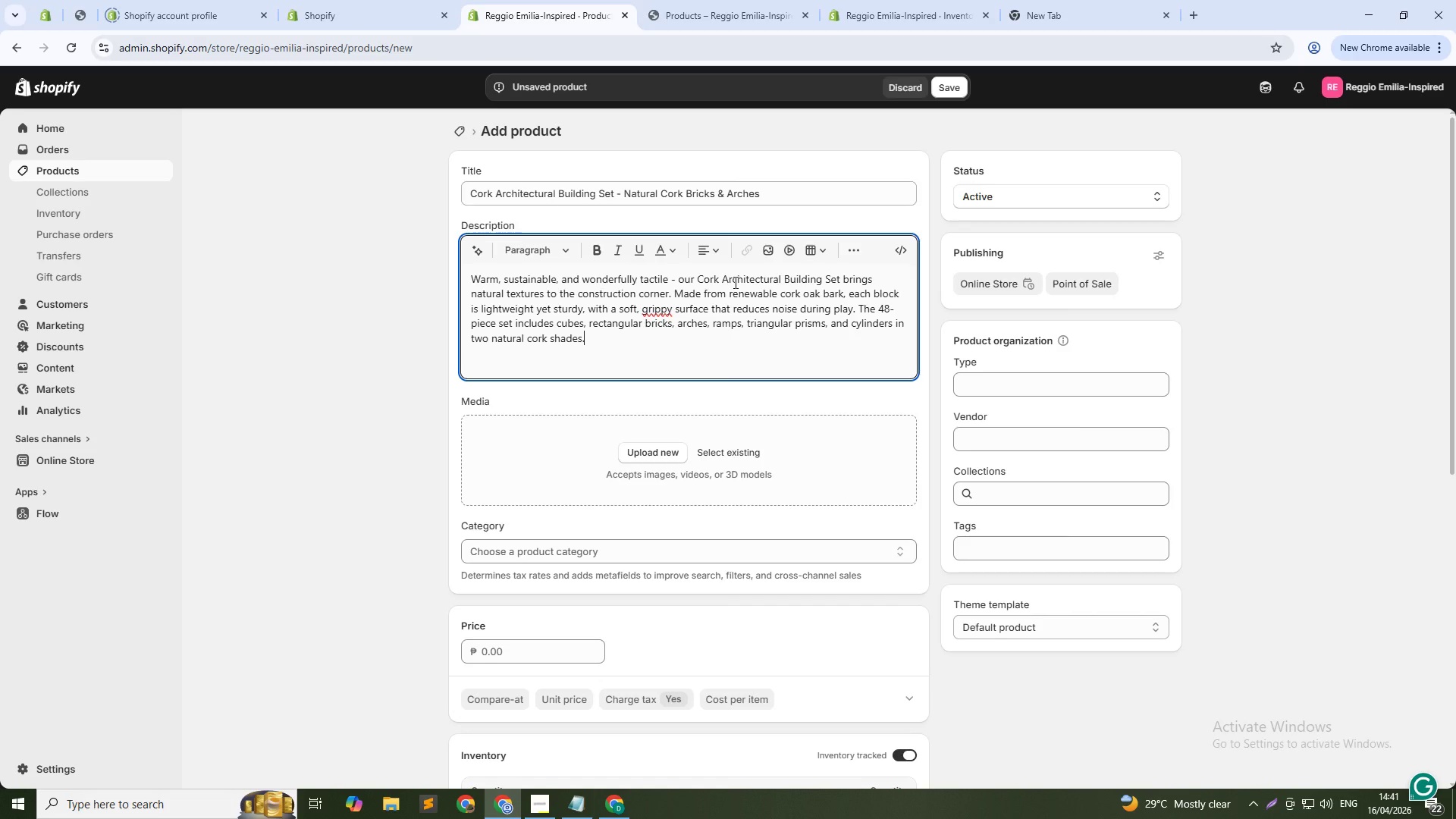 
wait(6.0)
 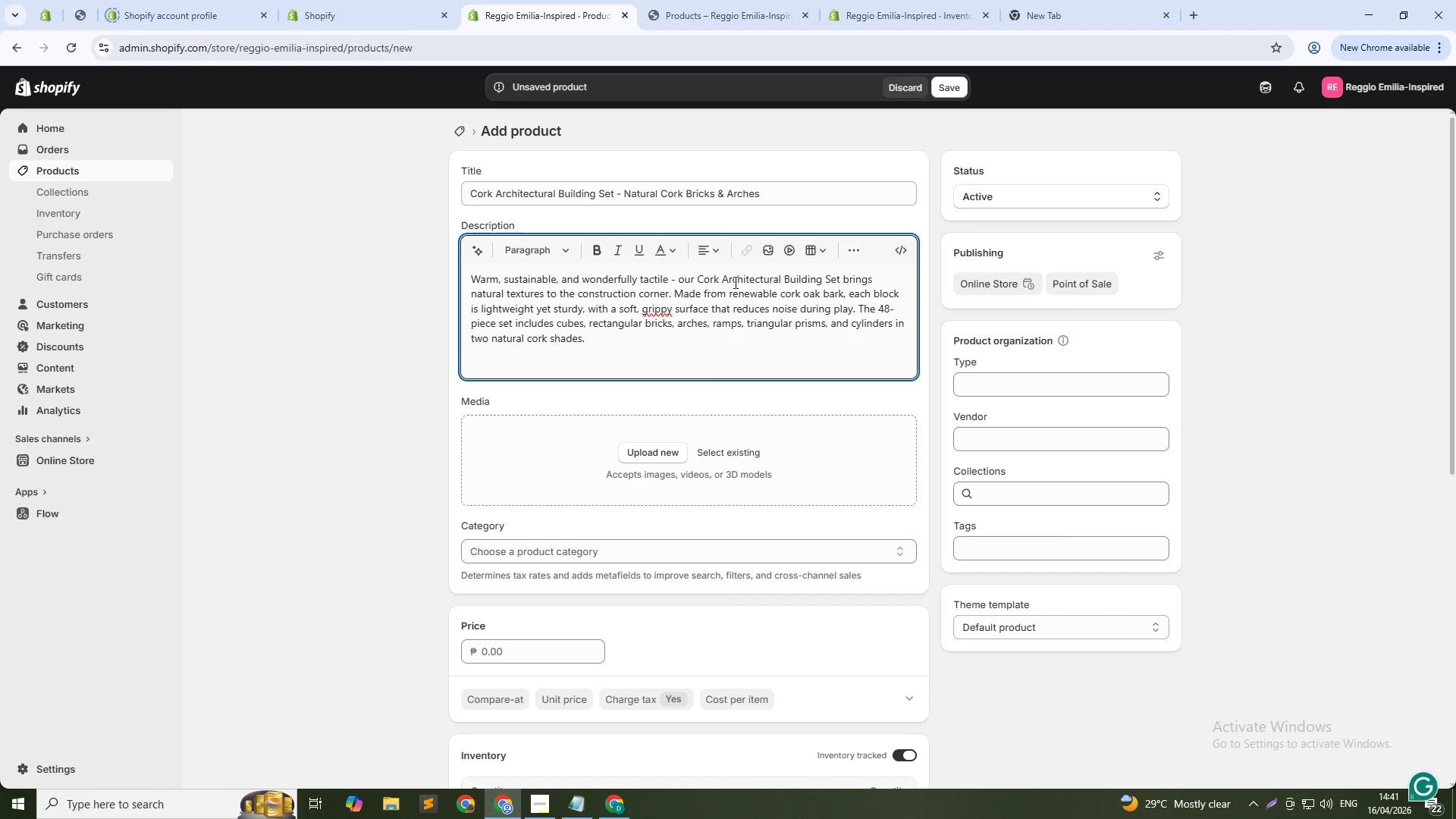 
key(Enter)
 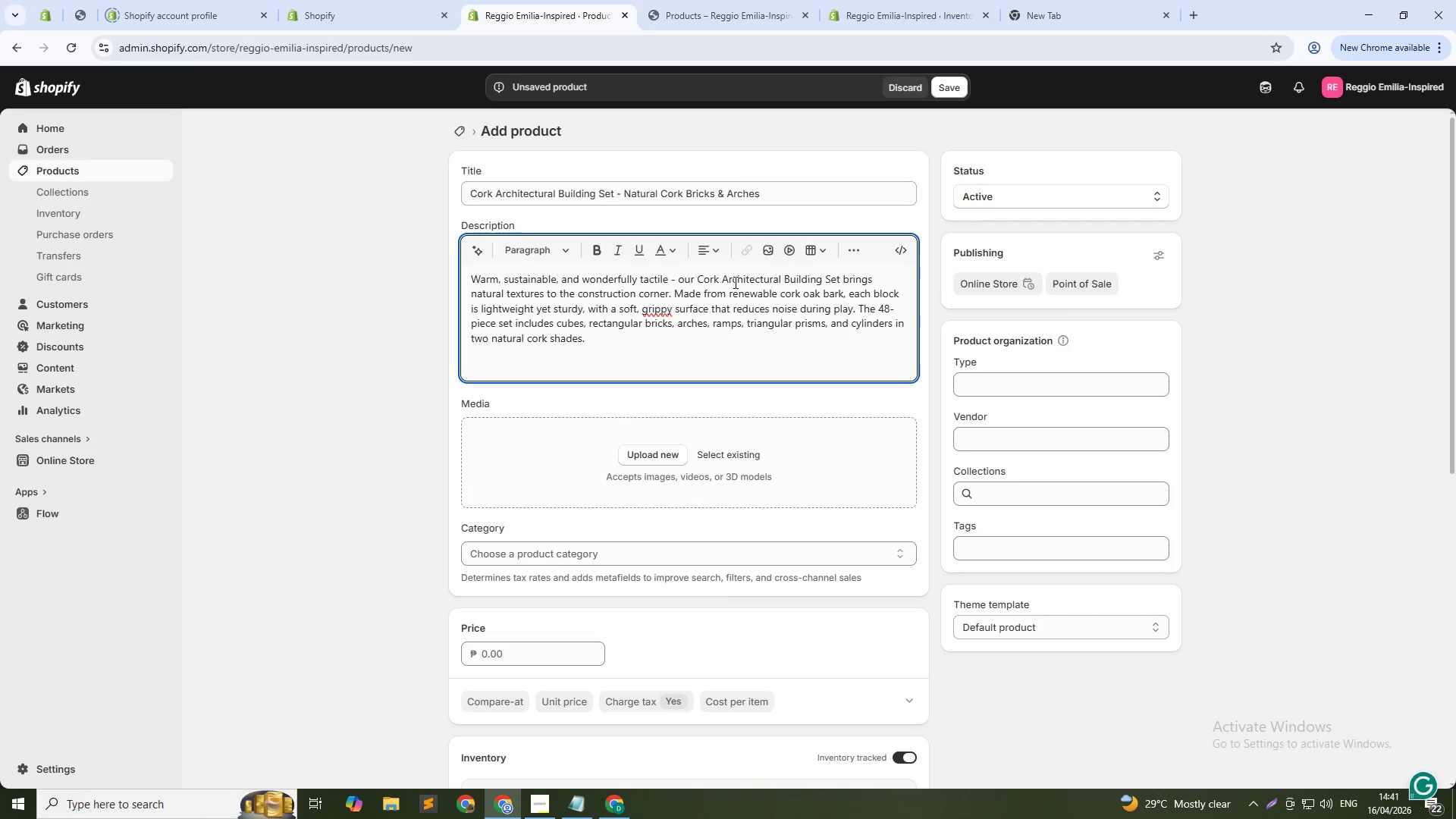 
type(Cork's unique texture provides )
 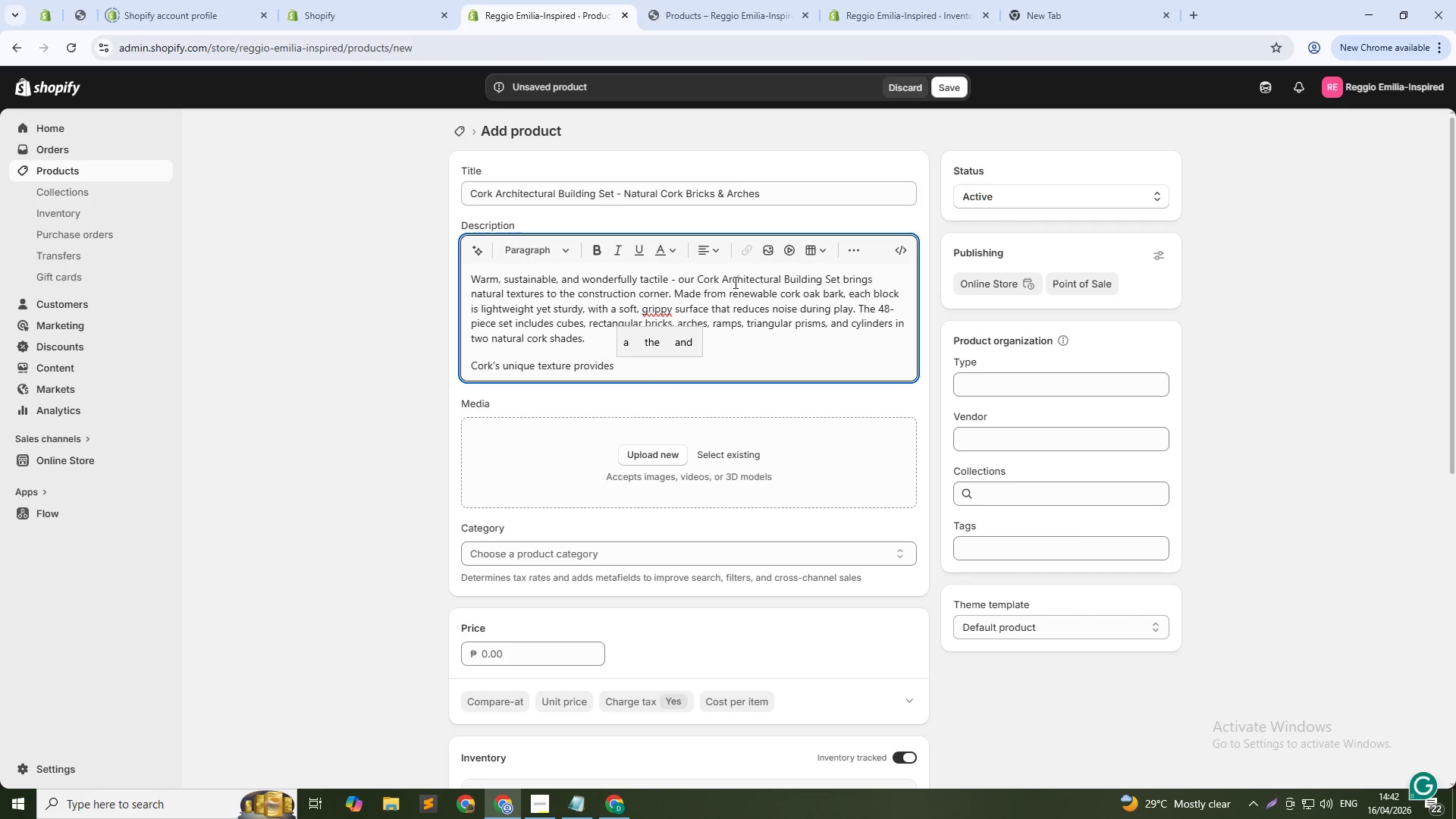 
key(Control+B)
 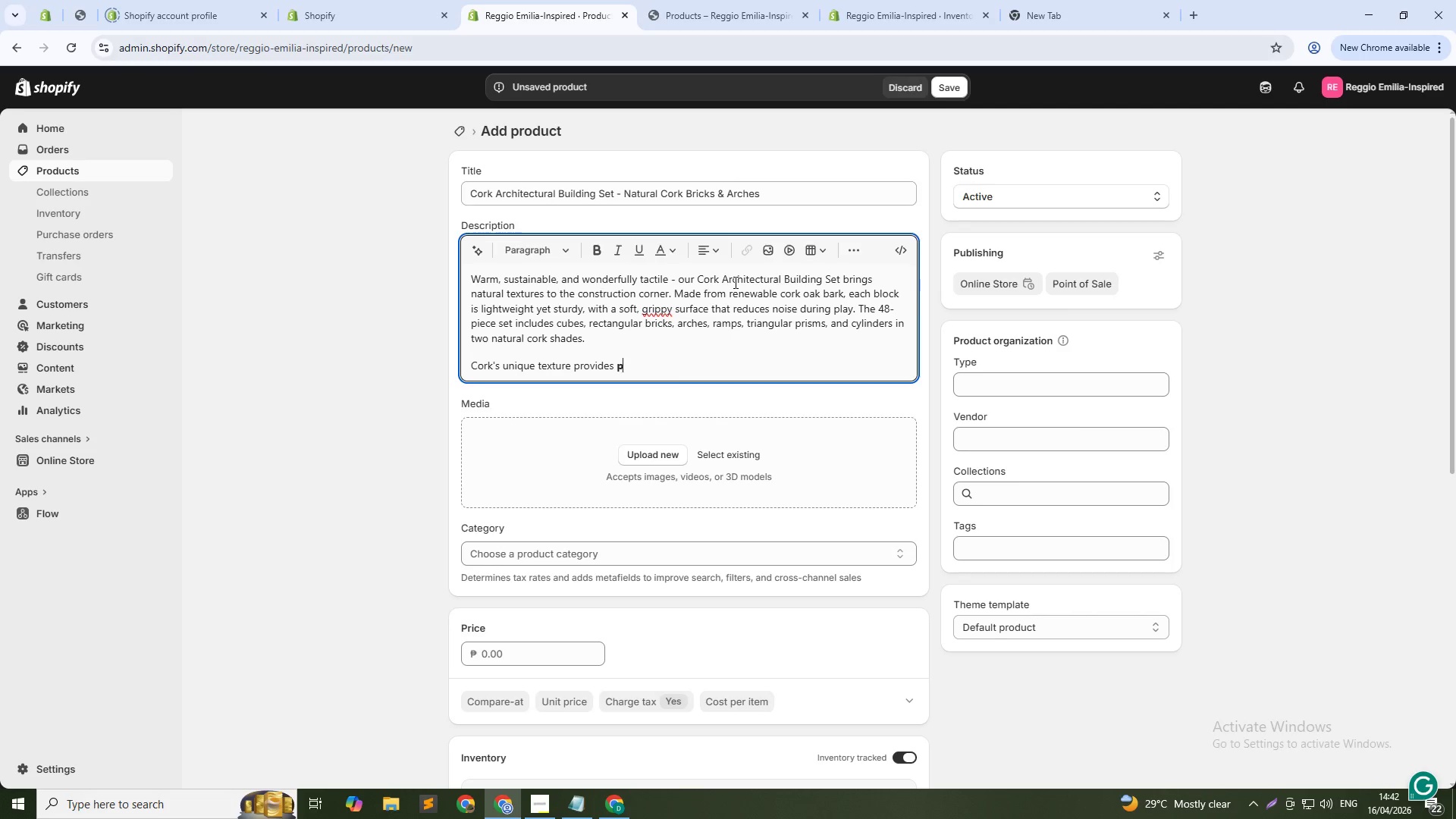 
type(proprioceptive feedback )
 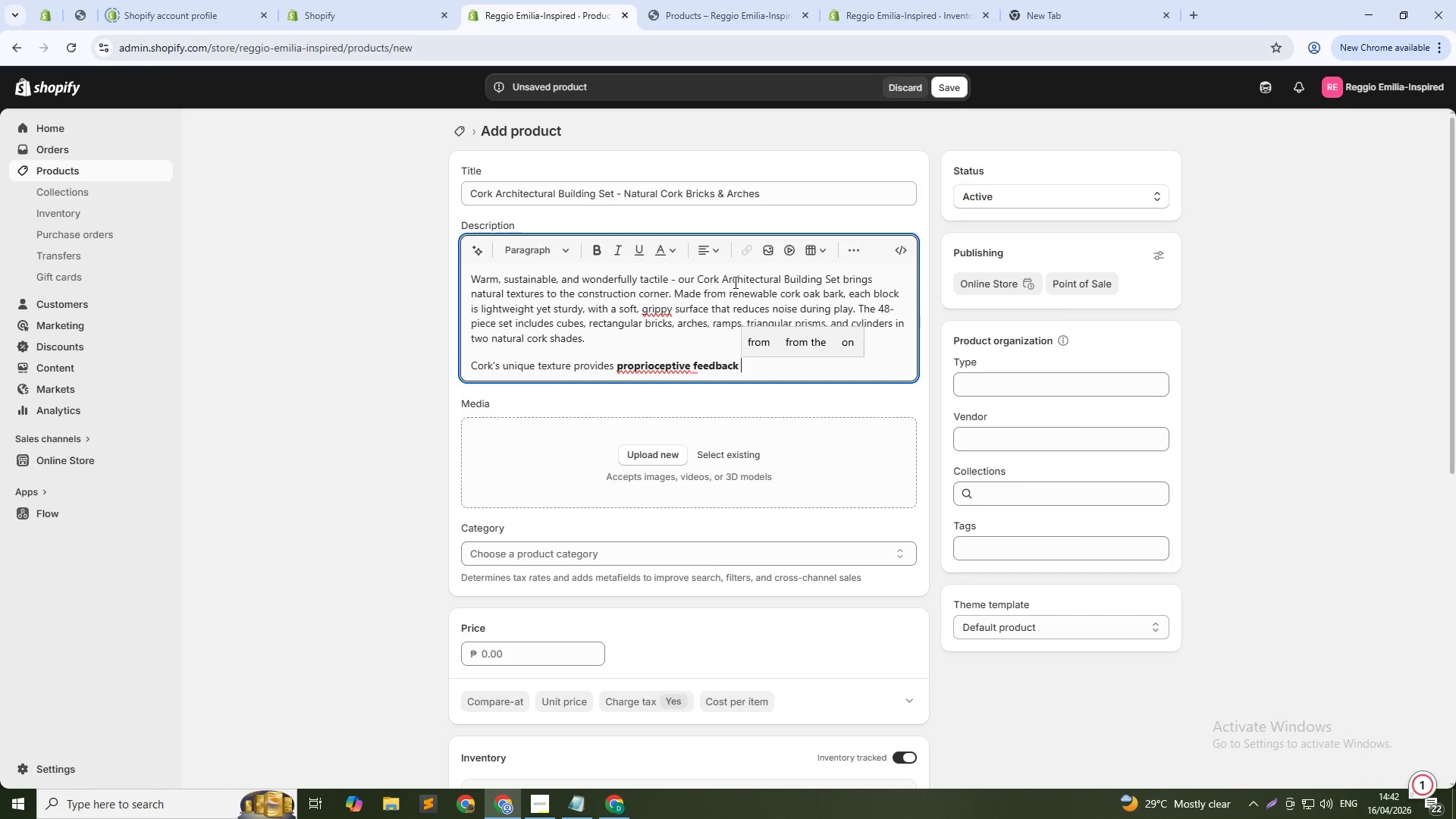 
key(Control+B)
 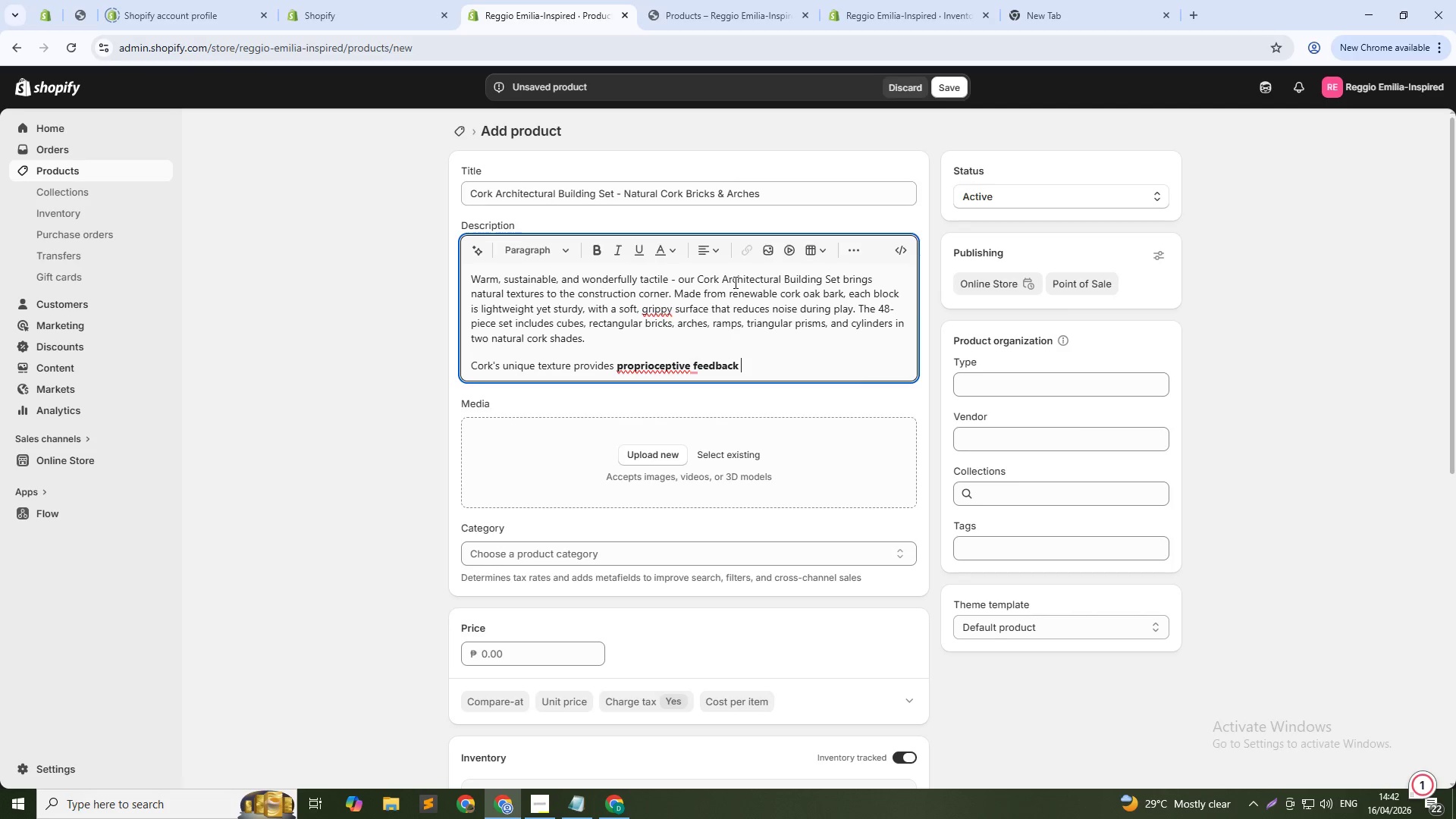 
type(that calms)
 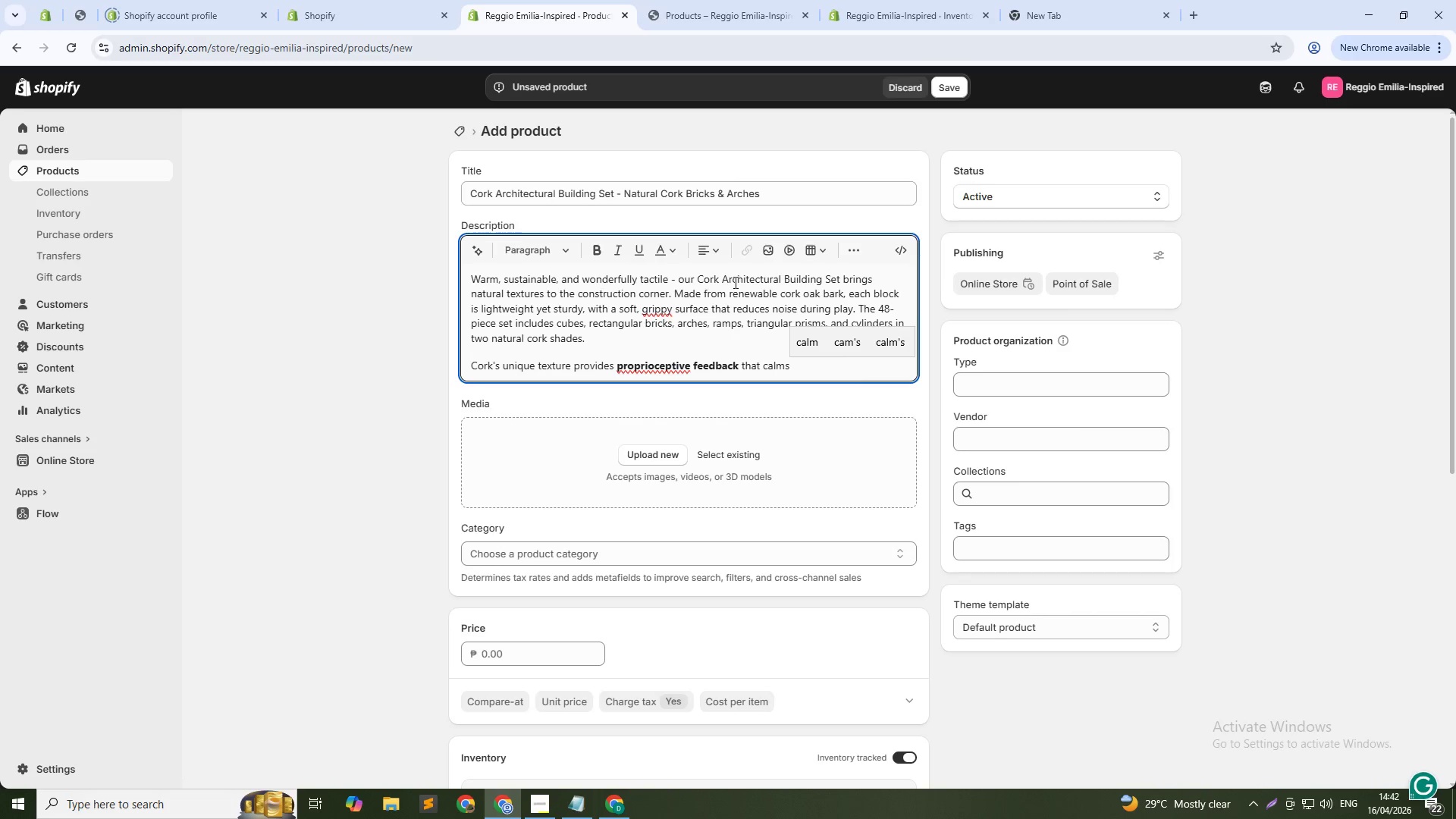 
type( and focuses young builders. Unlike plastic blocks, cork pieces stack quietly and stay in place, supporting complex structures without frustration. These blocks are ideal for )
 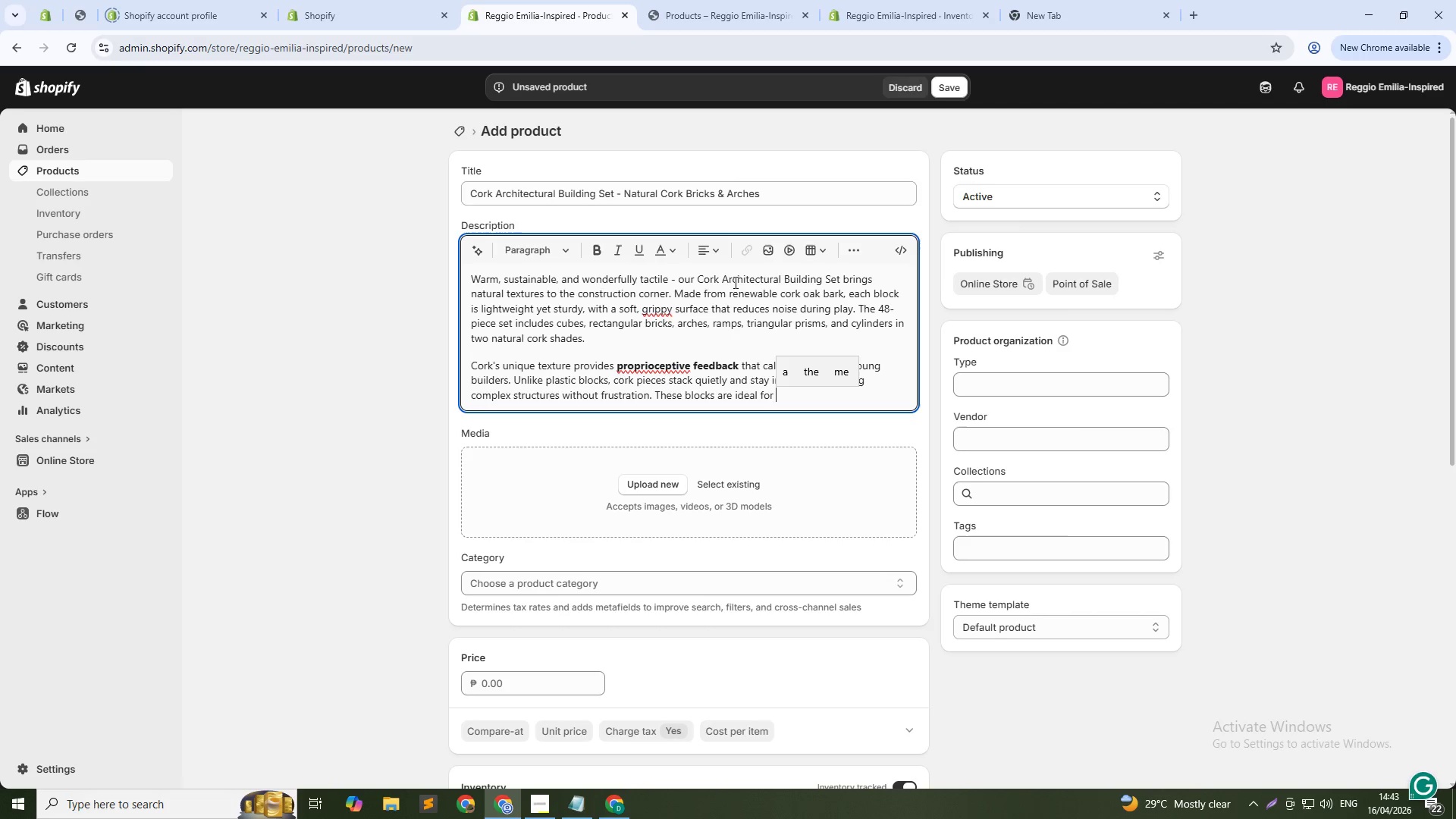 
key(Control+B)
 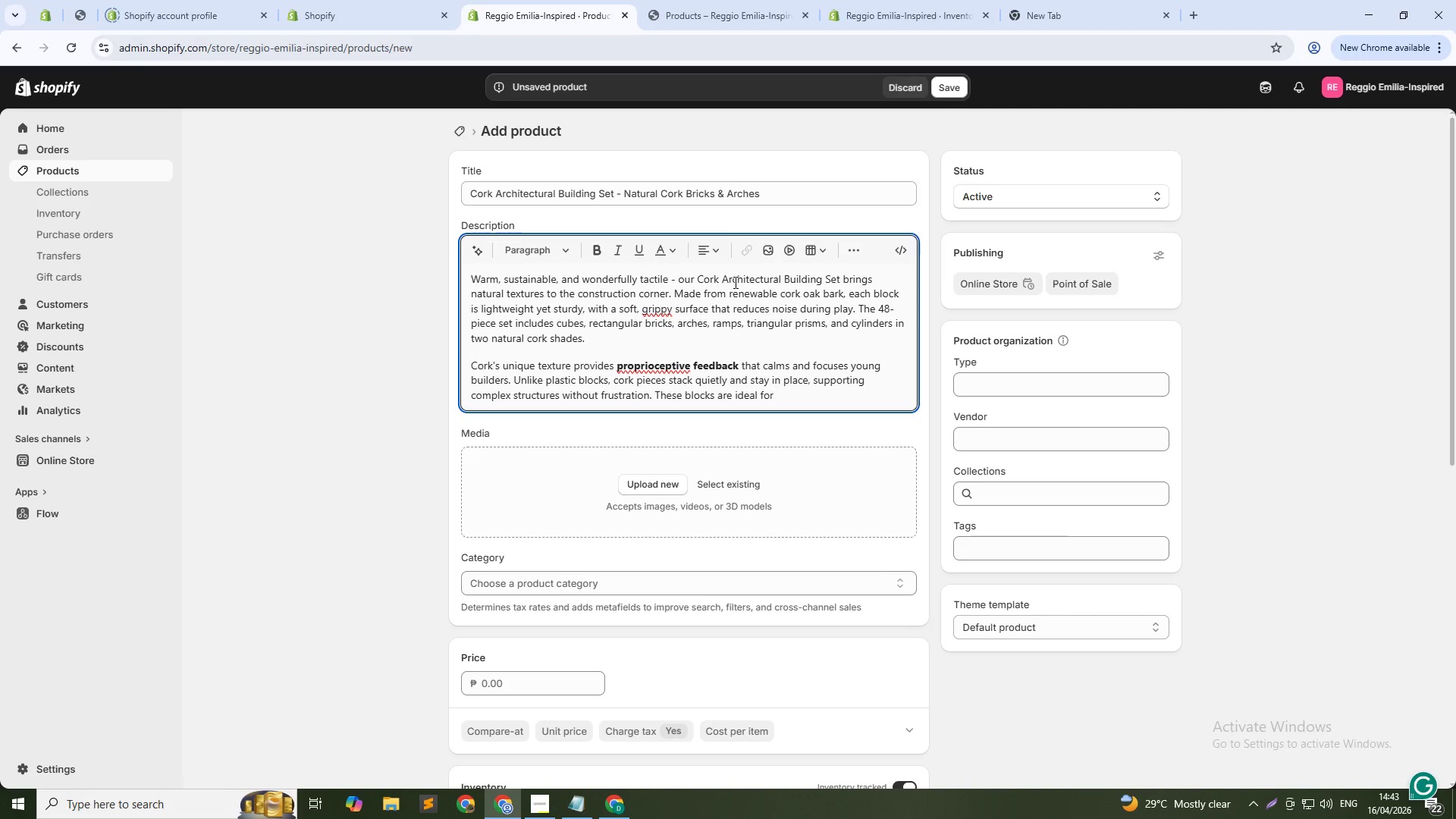 
type(spatial reasoning, balance experiments, and collac)
key(Backspace)
type(borative city-building.)
 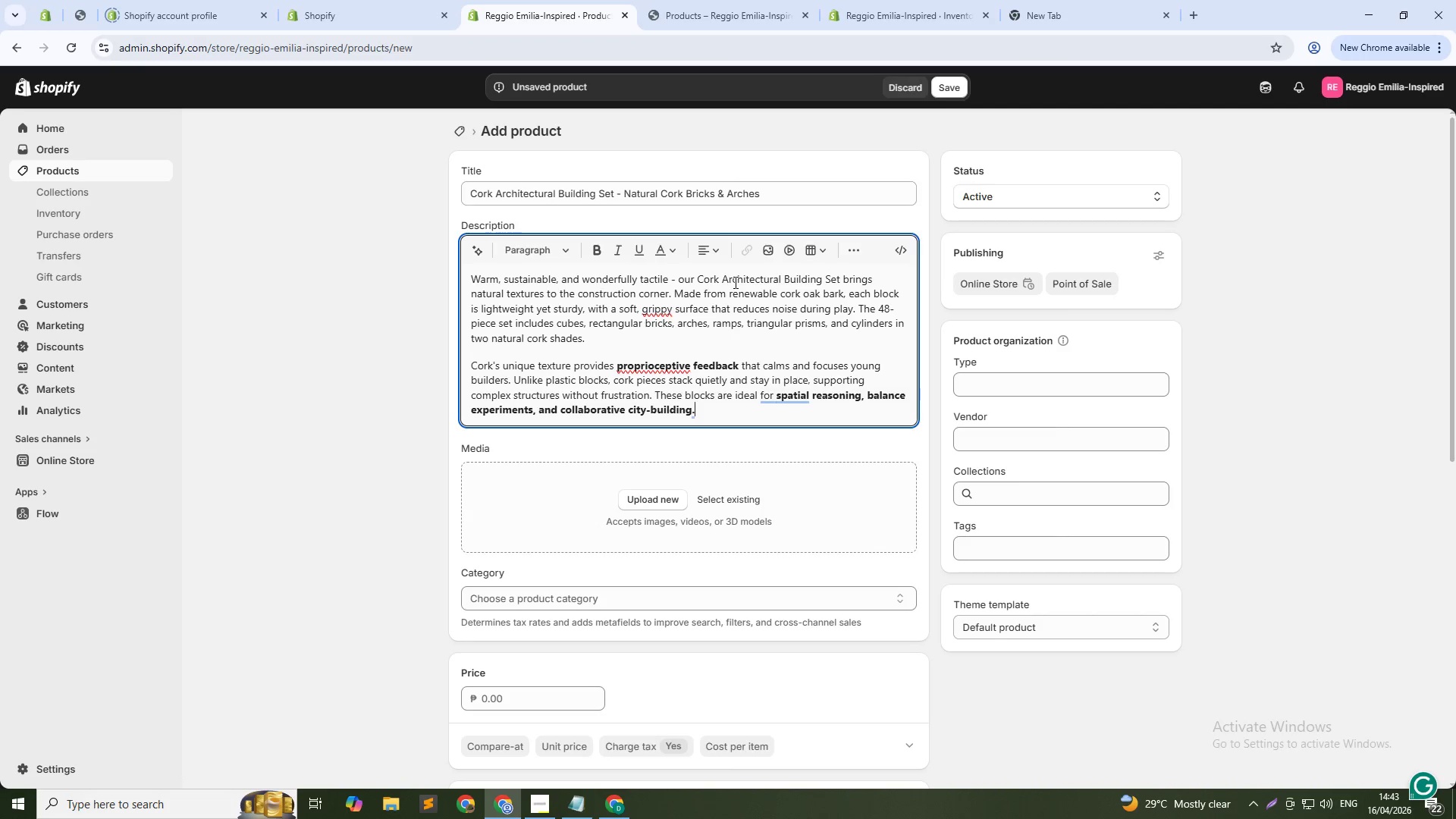 
key(Enter)
 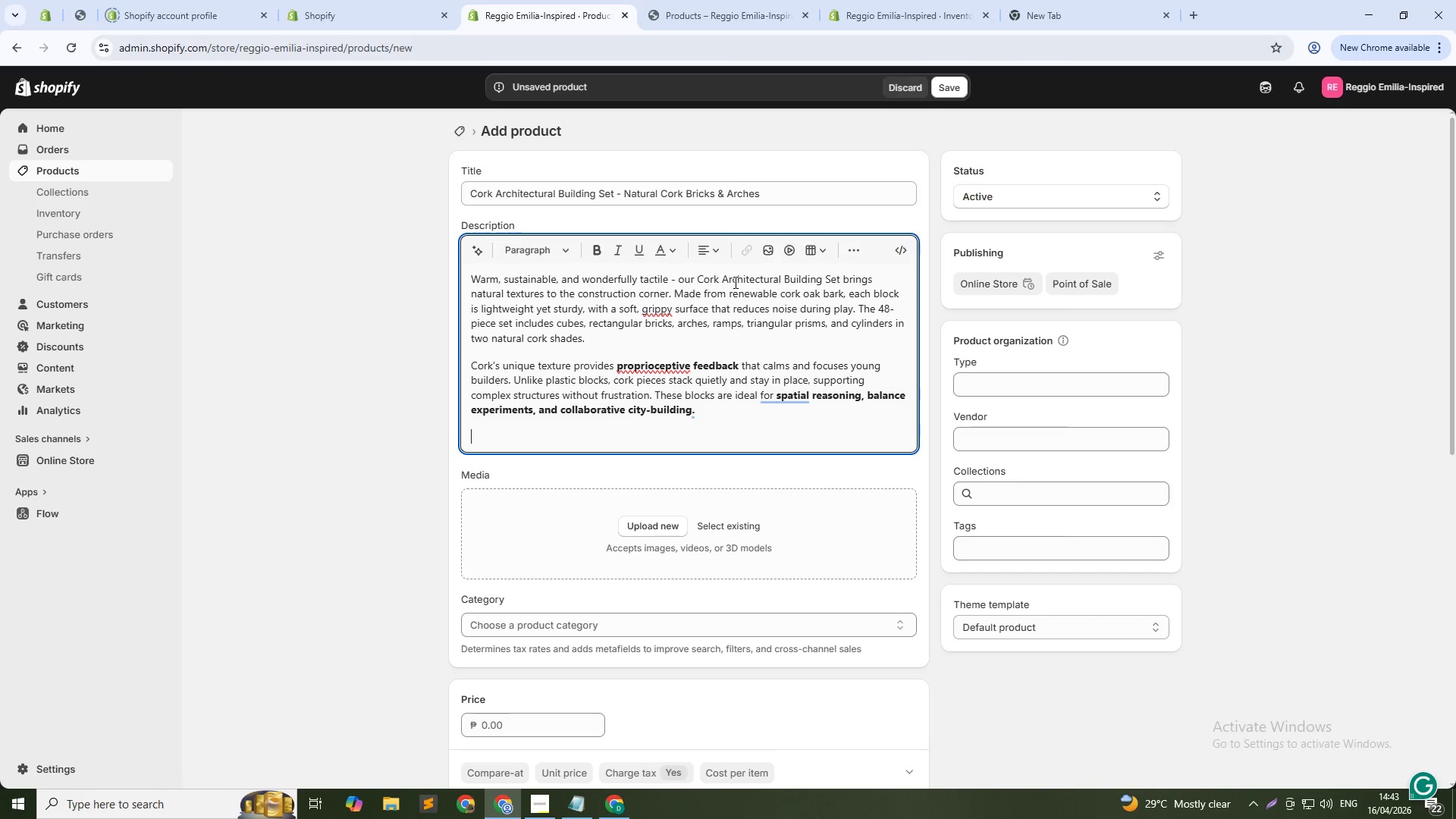 
type(Developmental Benefits: )
 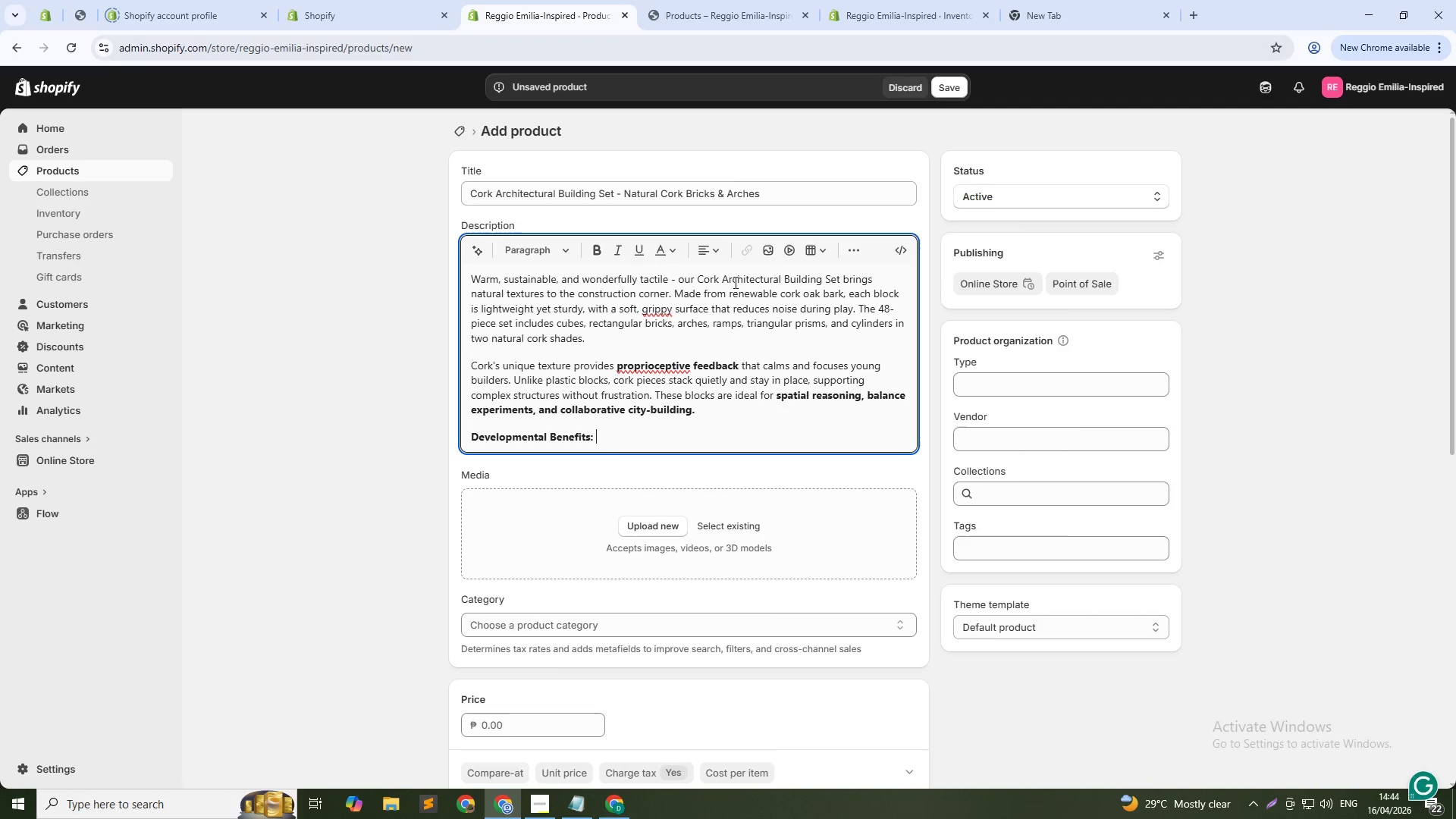 
key(Control+B)
 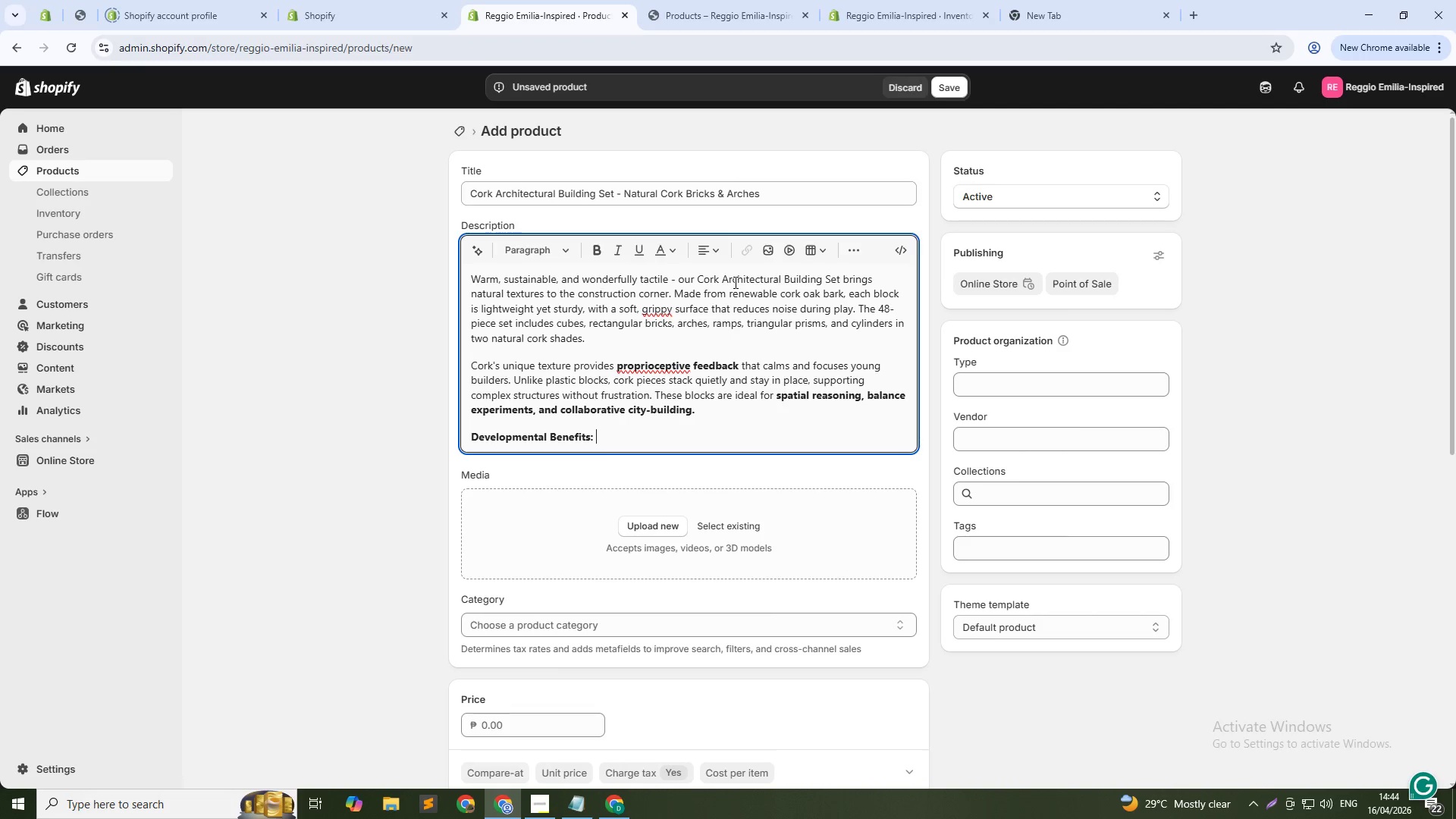 
wait(7.76)
 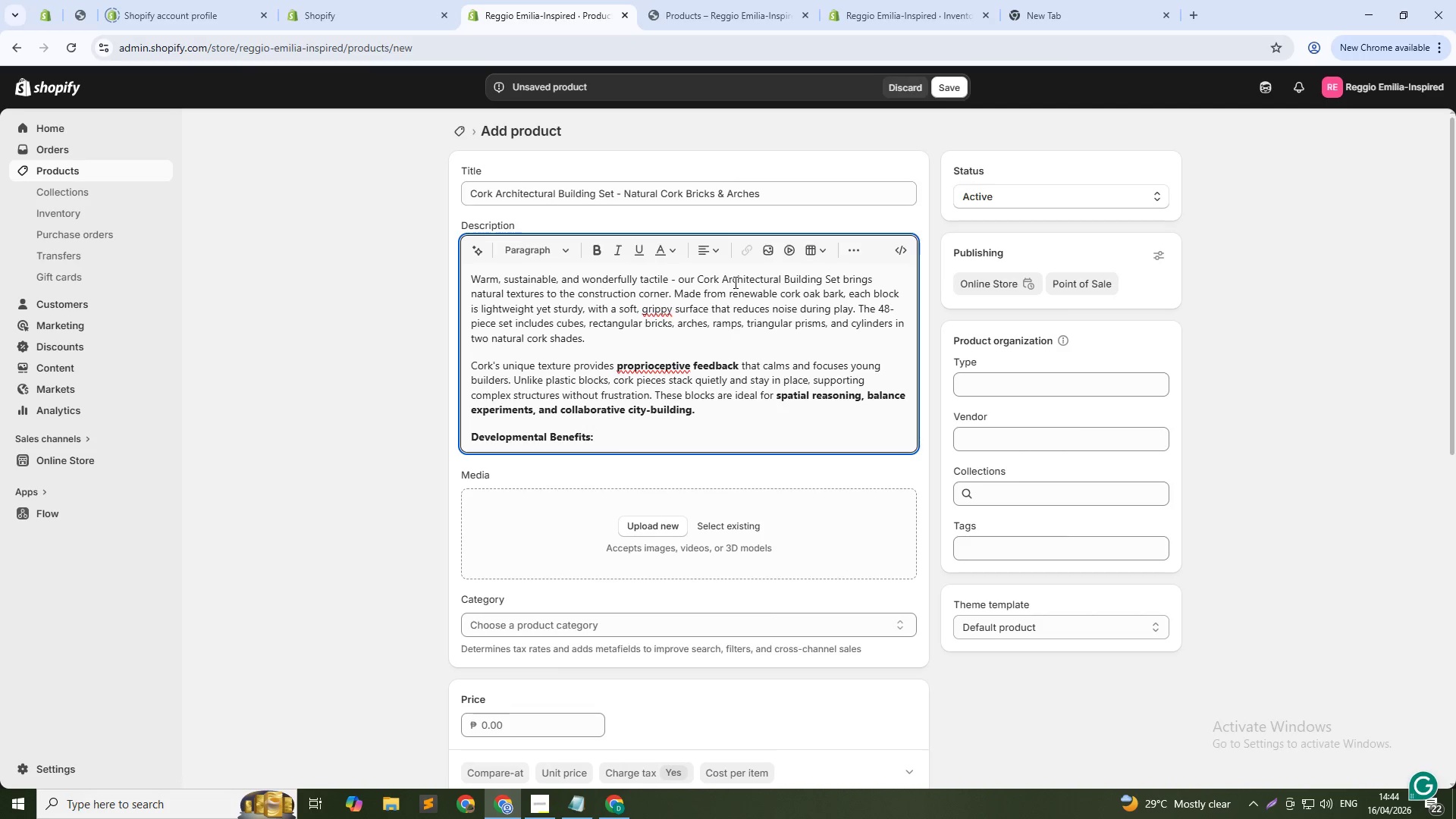 
type(Fine motor precision, hand-eye coordinate)
key(Backspace)
type(ion, architectural thinking, persistence, aesthetic awareness.)
 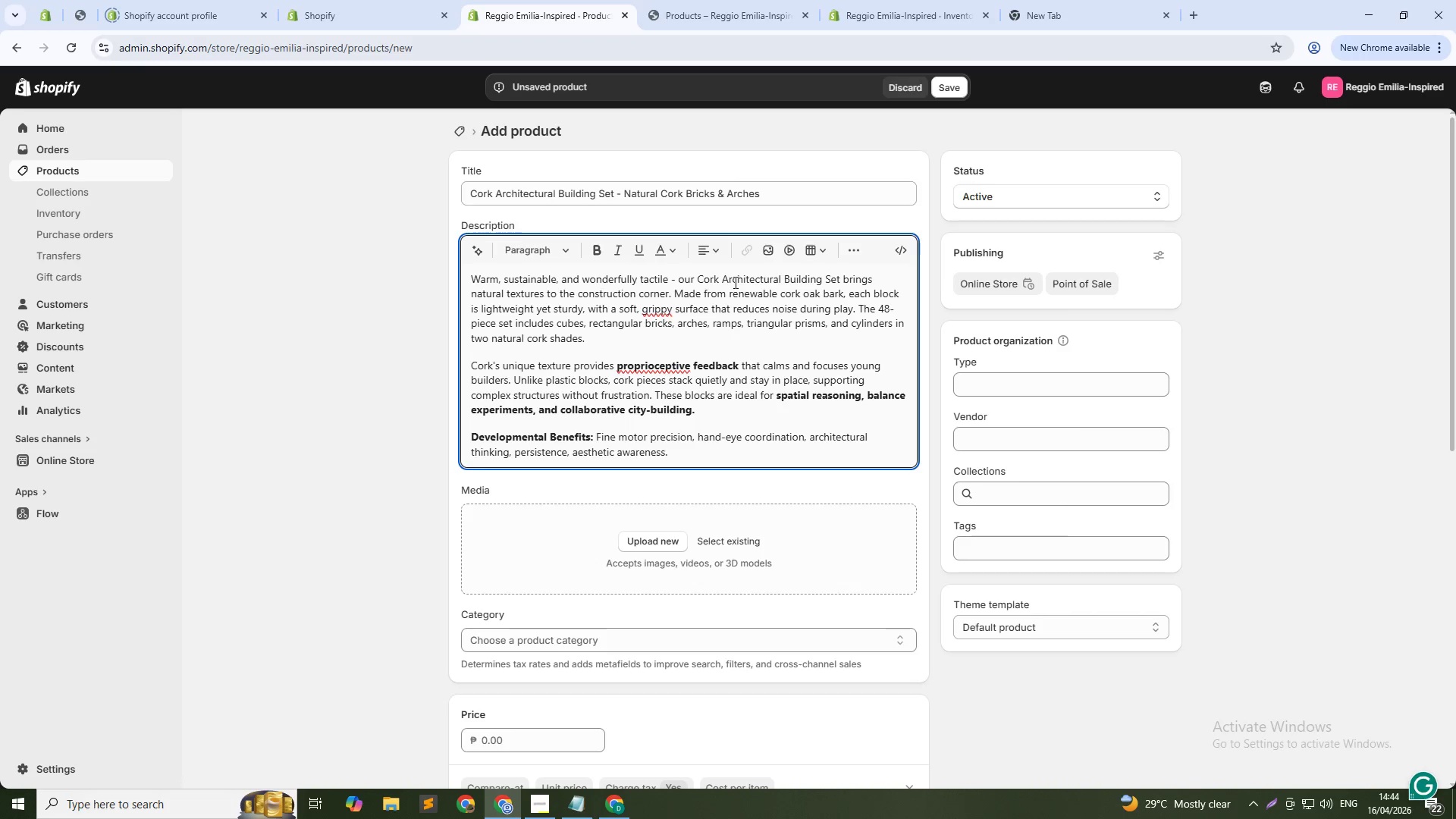 
key(Enter)
 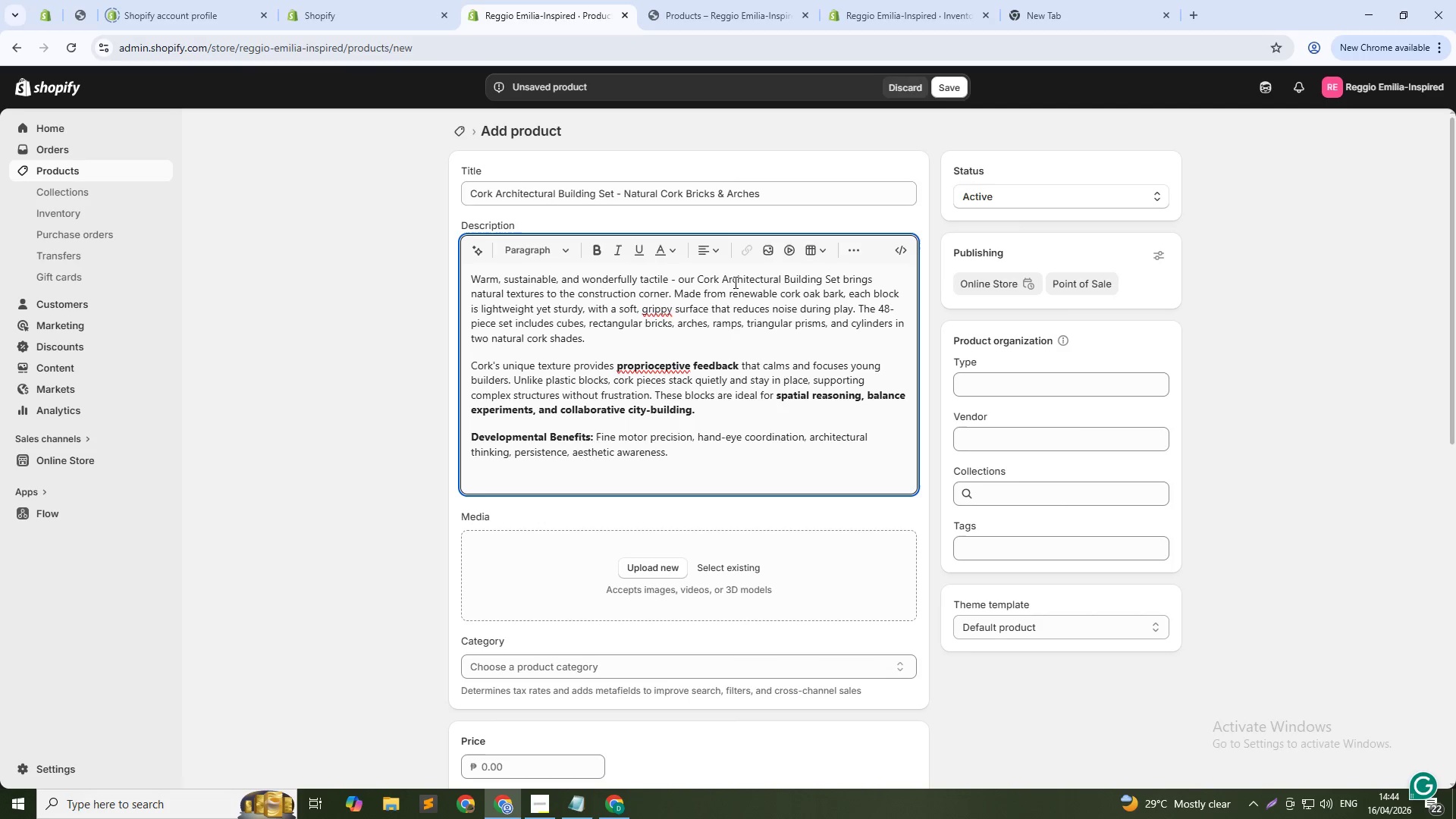 
key(Control+B)
 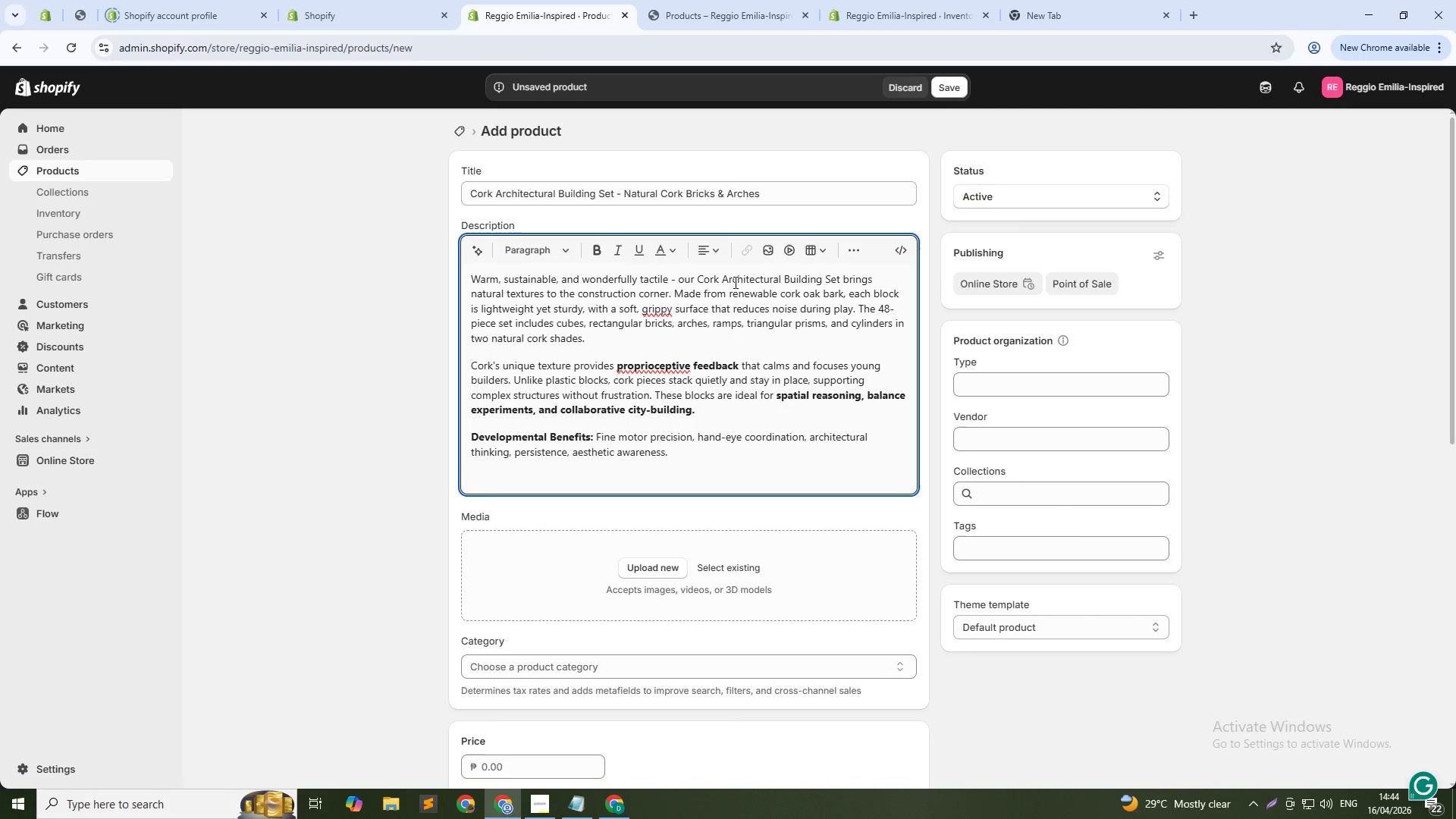 
type(Montessori Alignment: )
 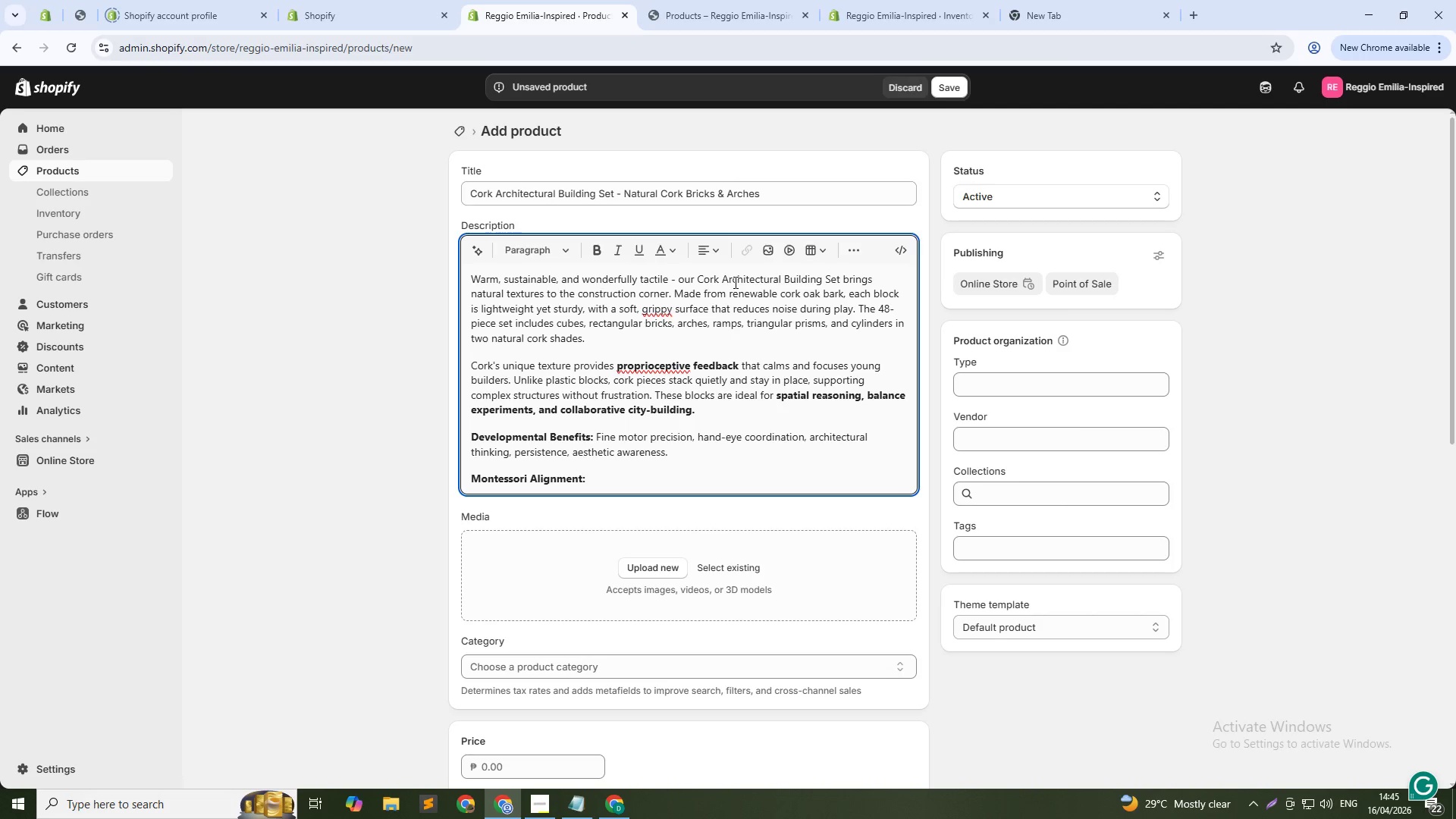 
key(Control+B)
 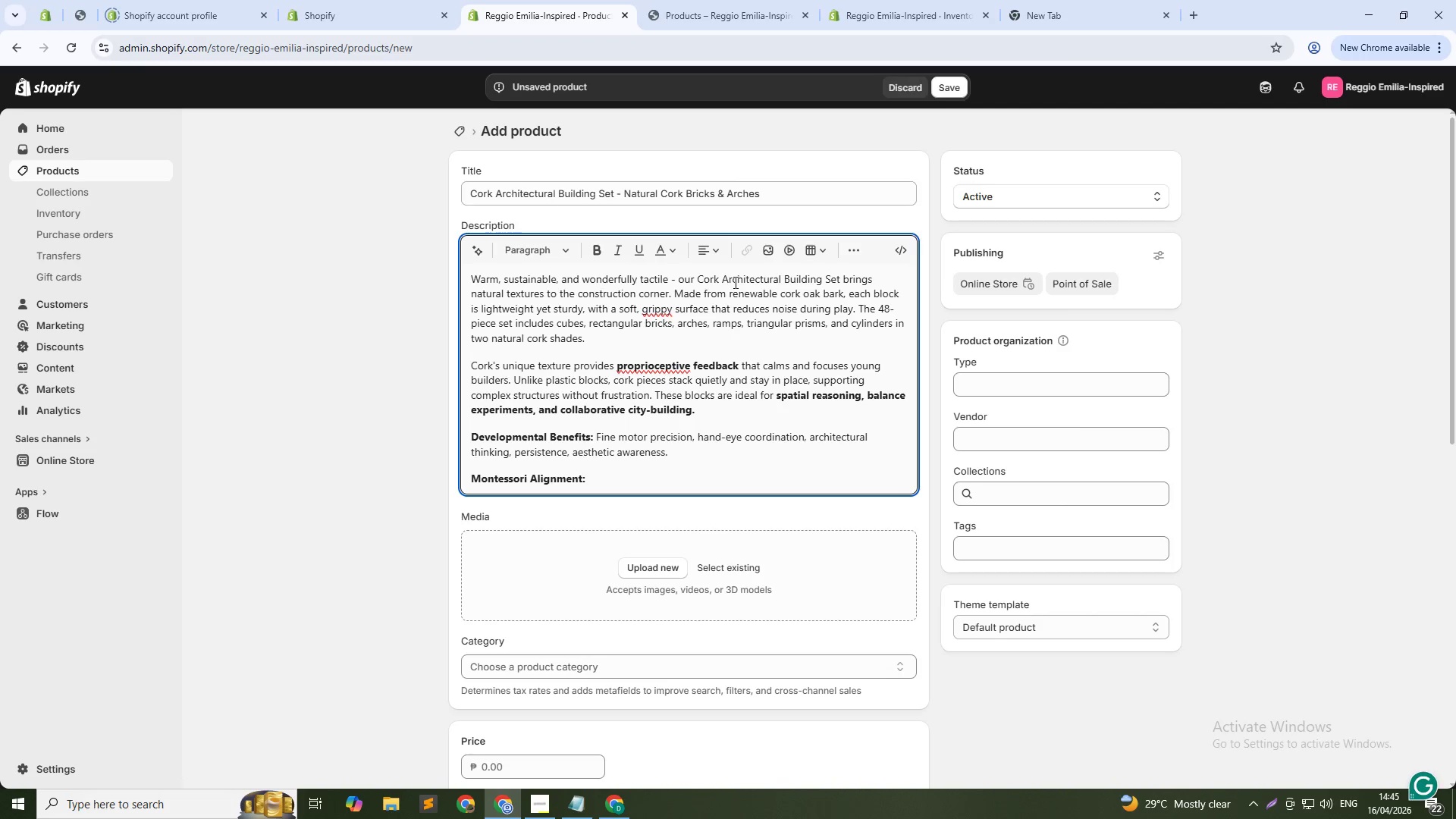 
type(Real, natural mat)
 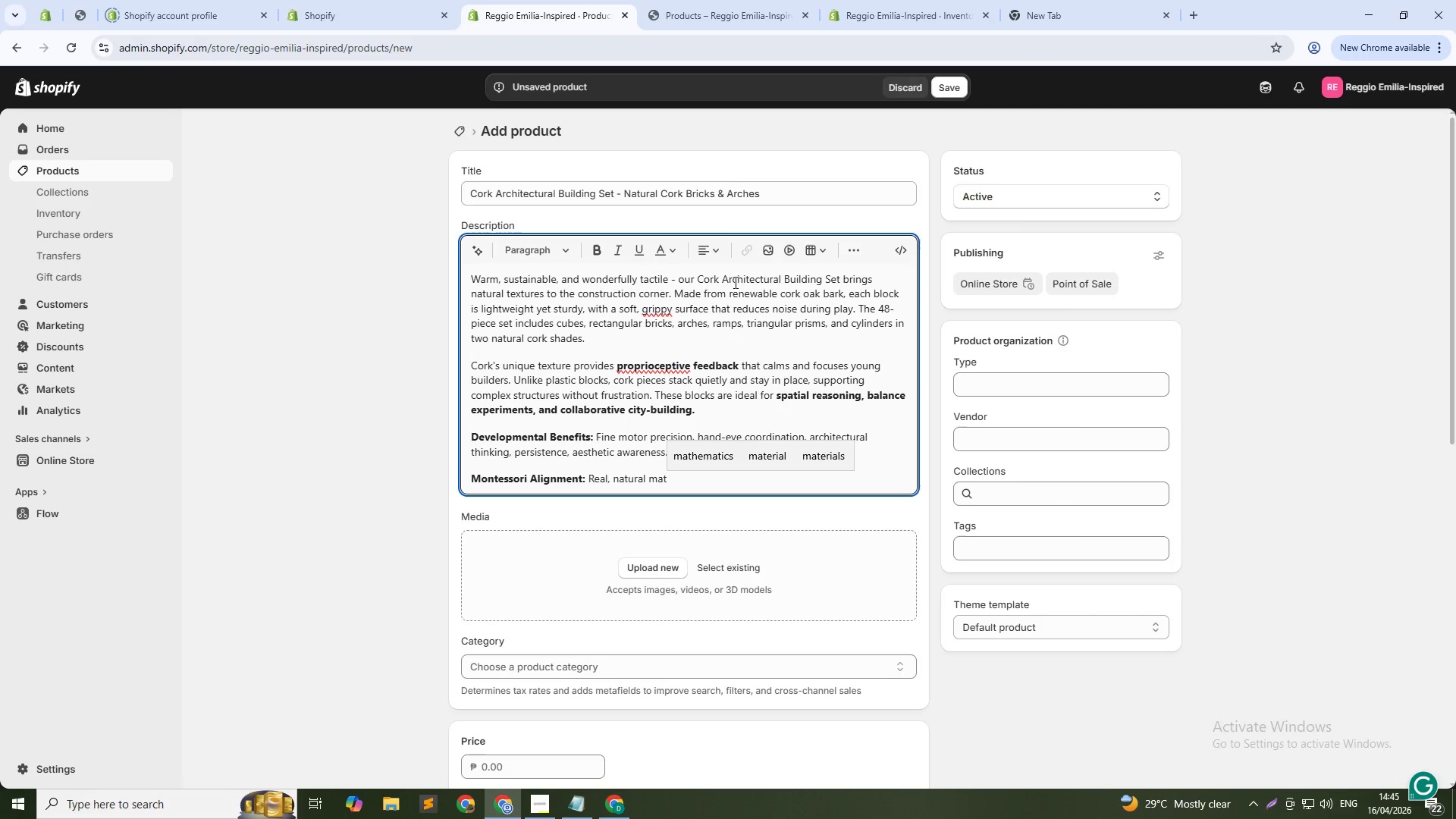 
type(erials that isolate onw )
key(Backspace)
key(Backspace)
type(e quality ())
 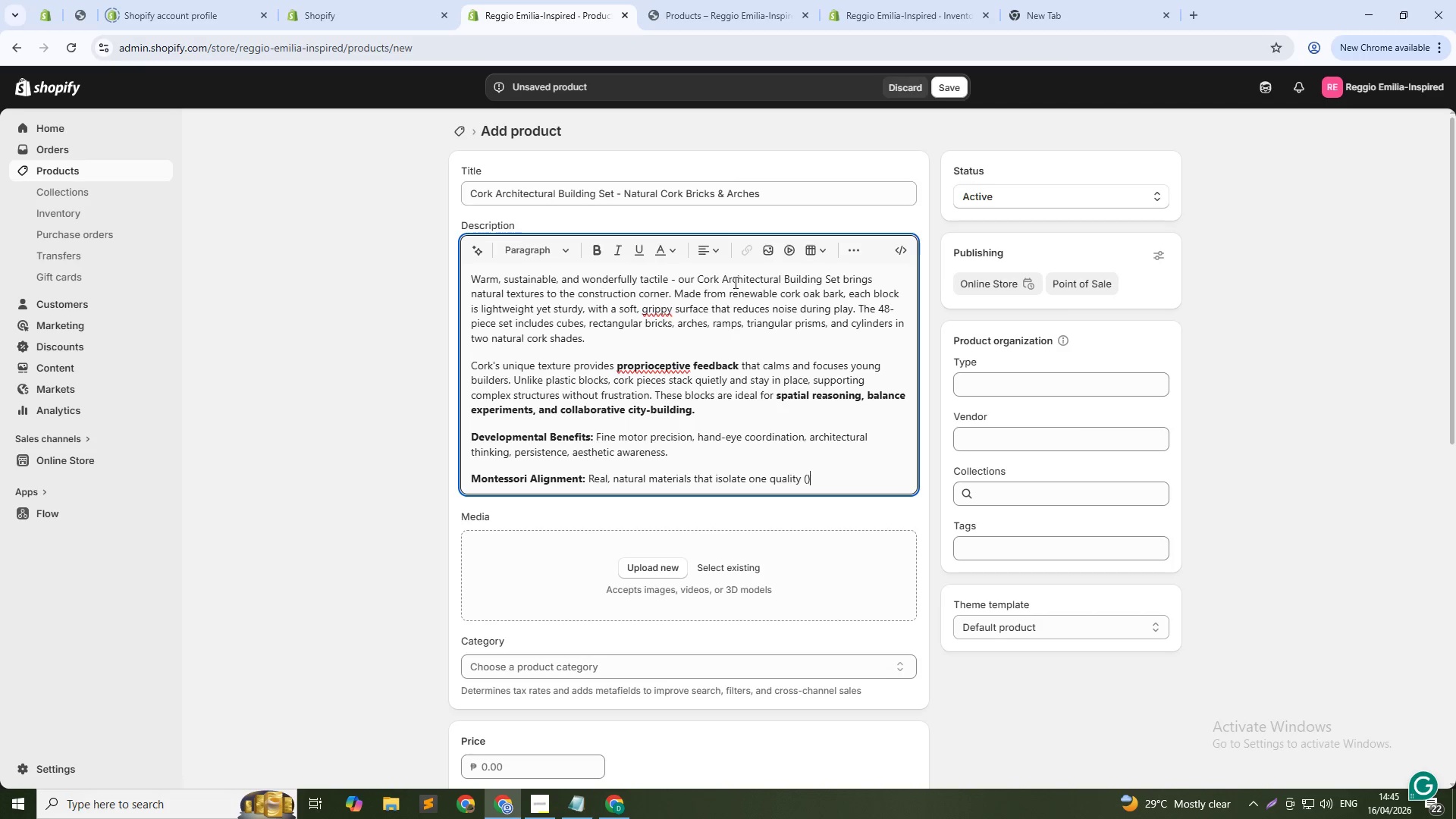 
 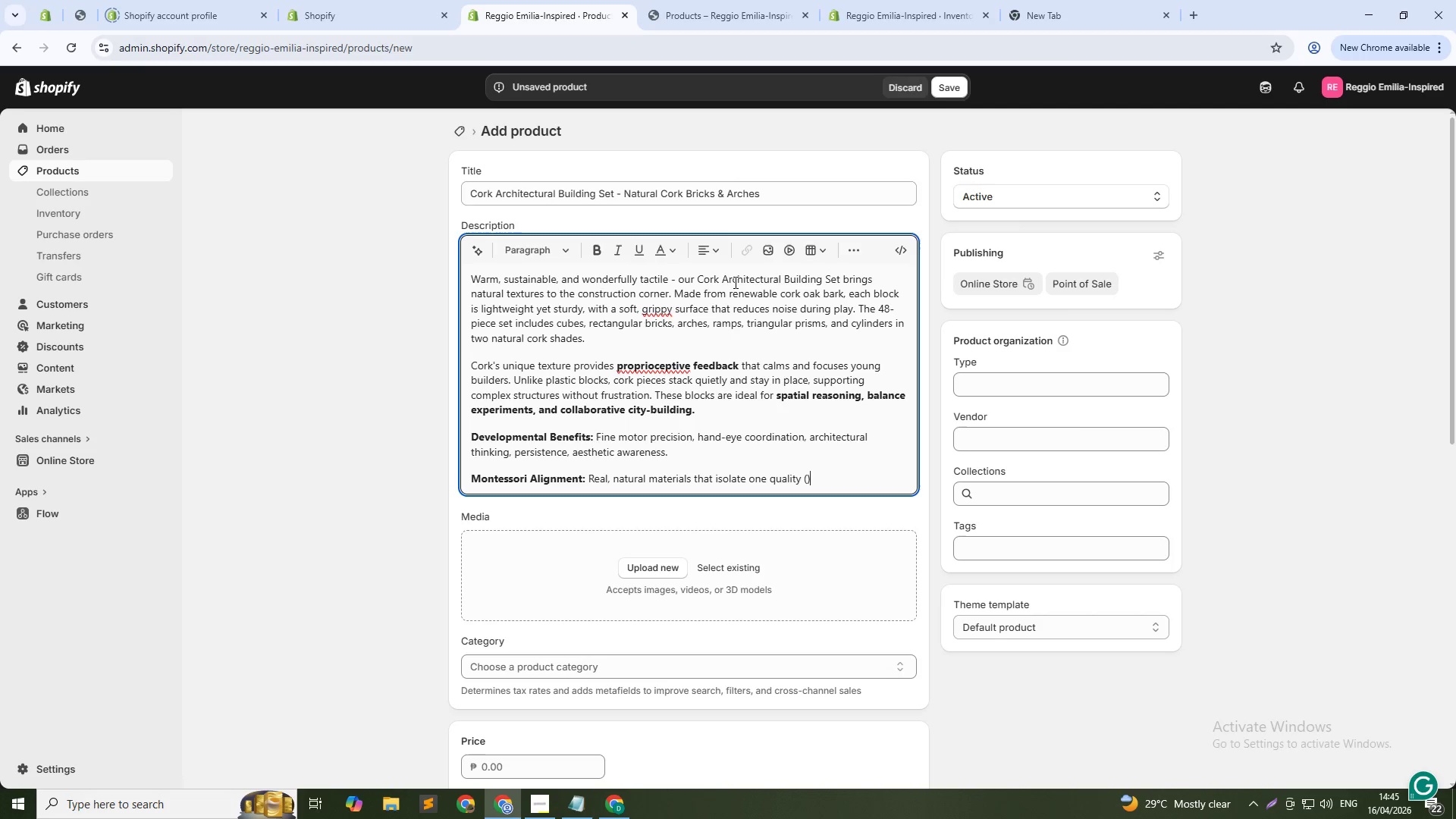 
key(ArrowLeft)
 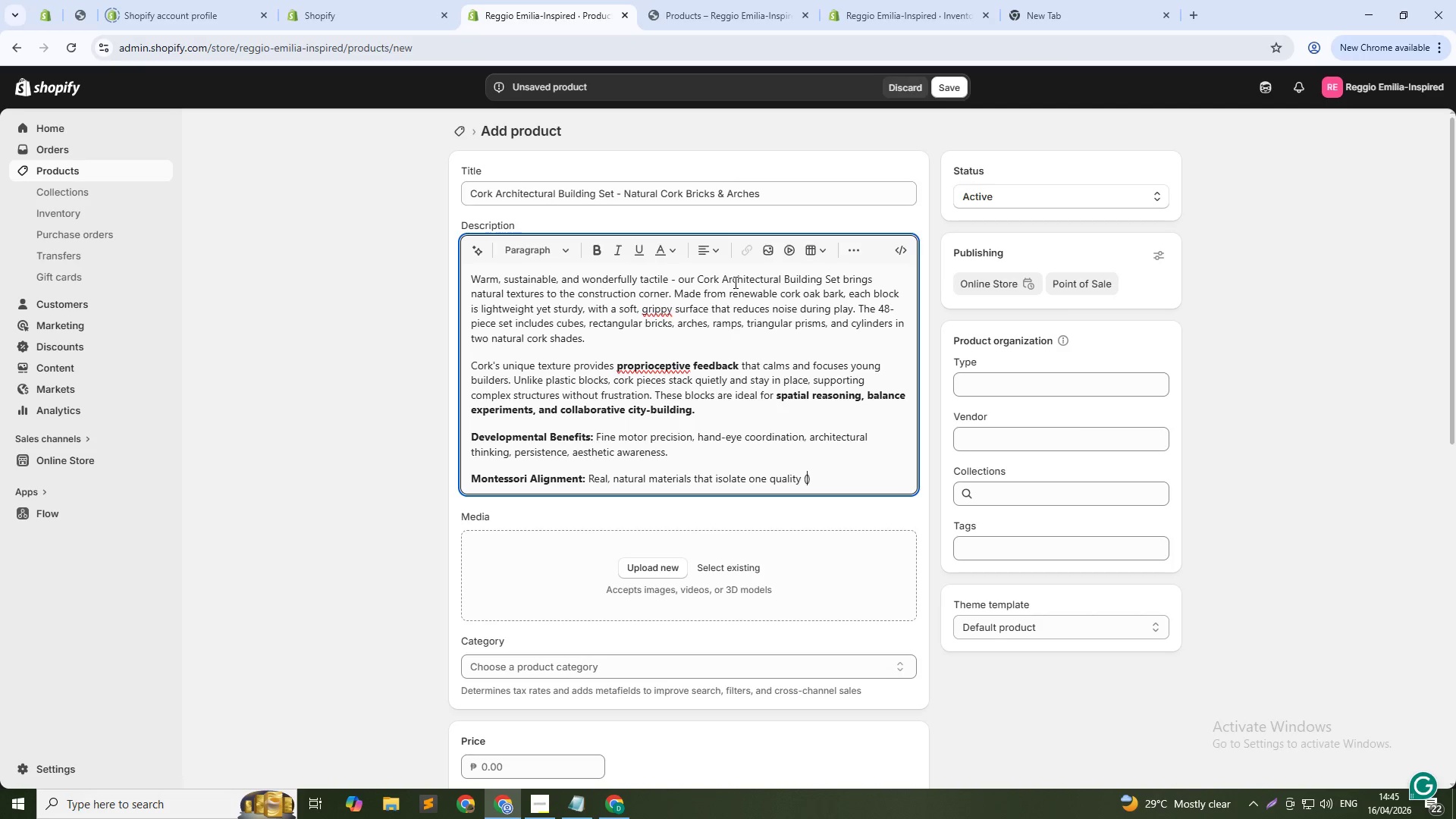 
type(texture)
 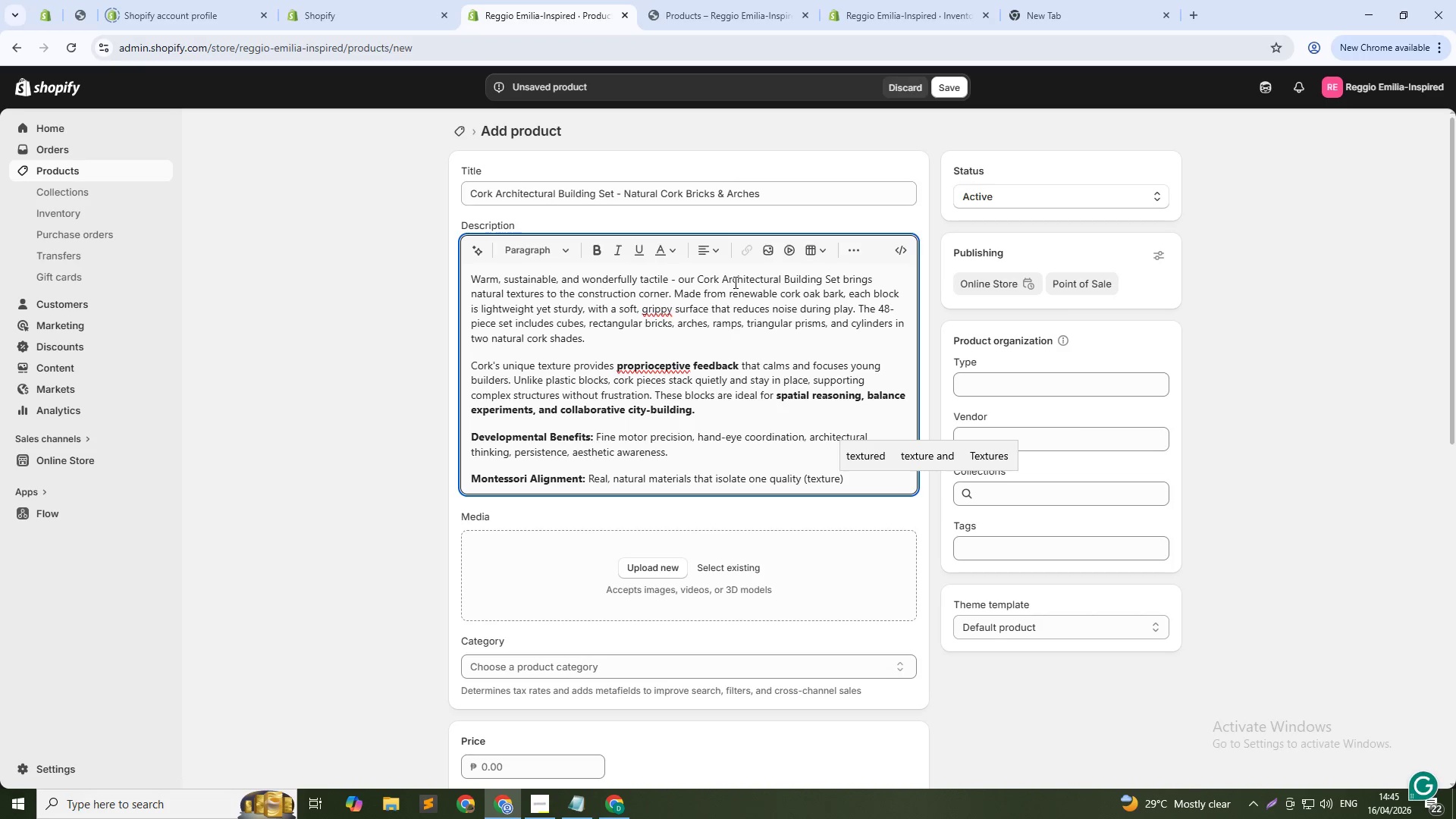 
key(ArrowDown)
 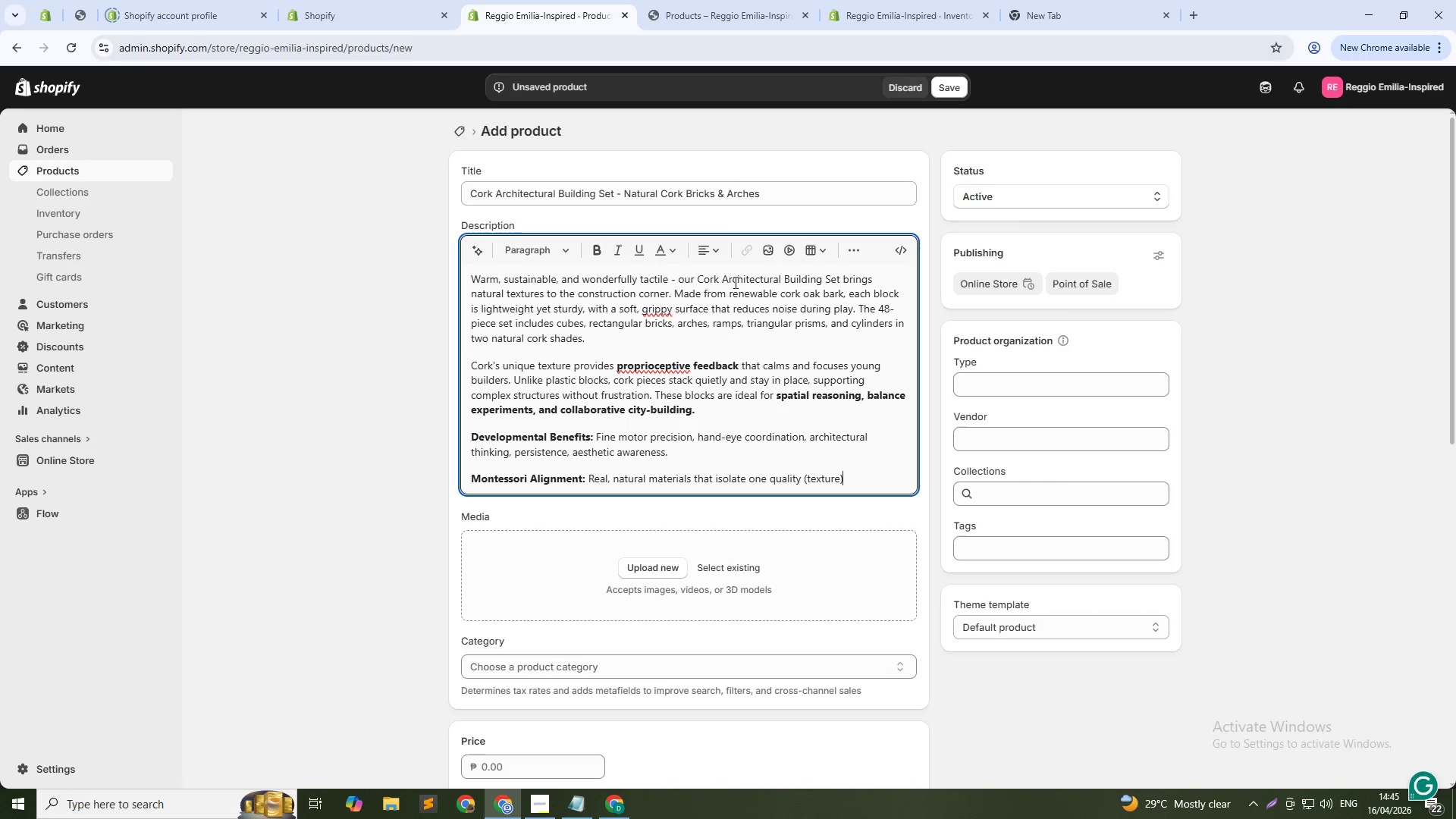 
type( for fu)
key(Backspace)
type(uc)
key(Backspace)
key(Backspace)
type(ocused exploration)
 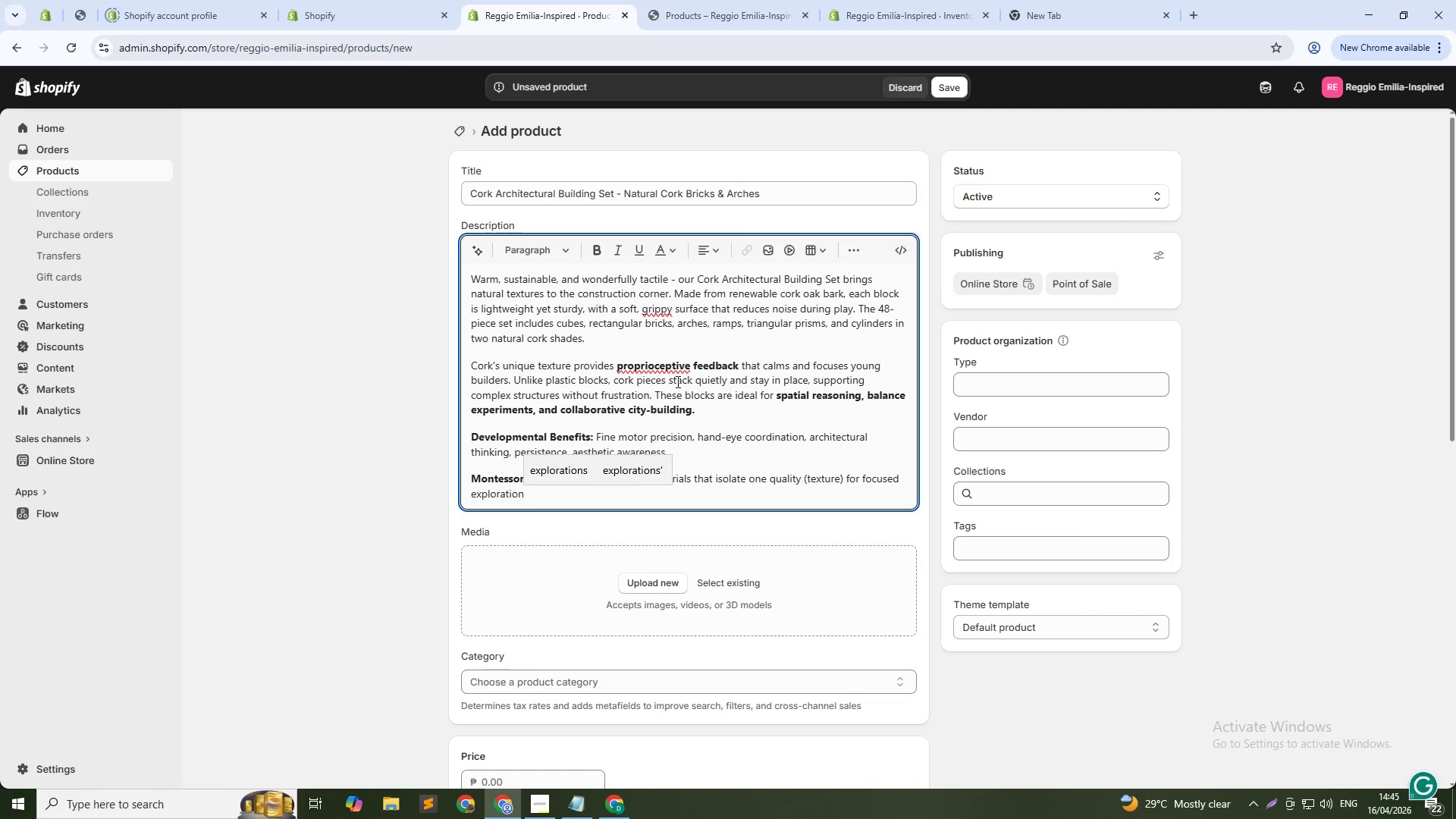 
left_click([388, 488])
 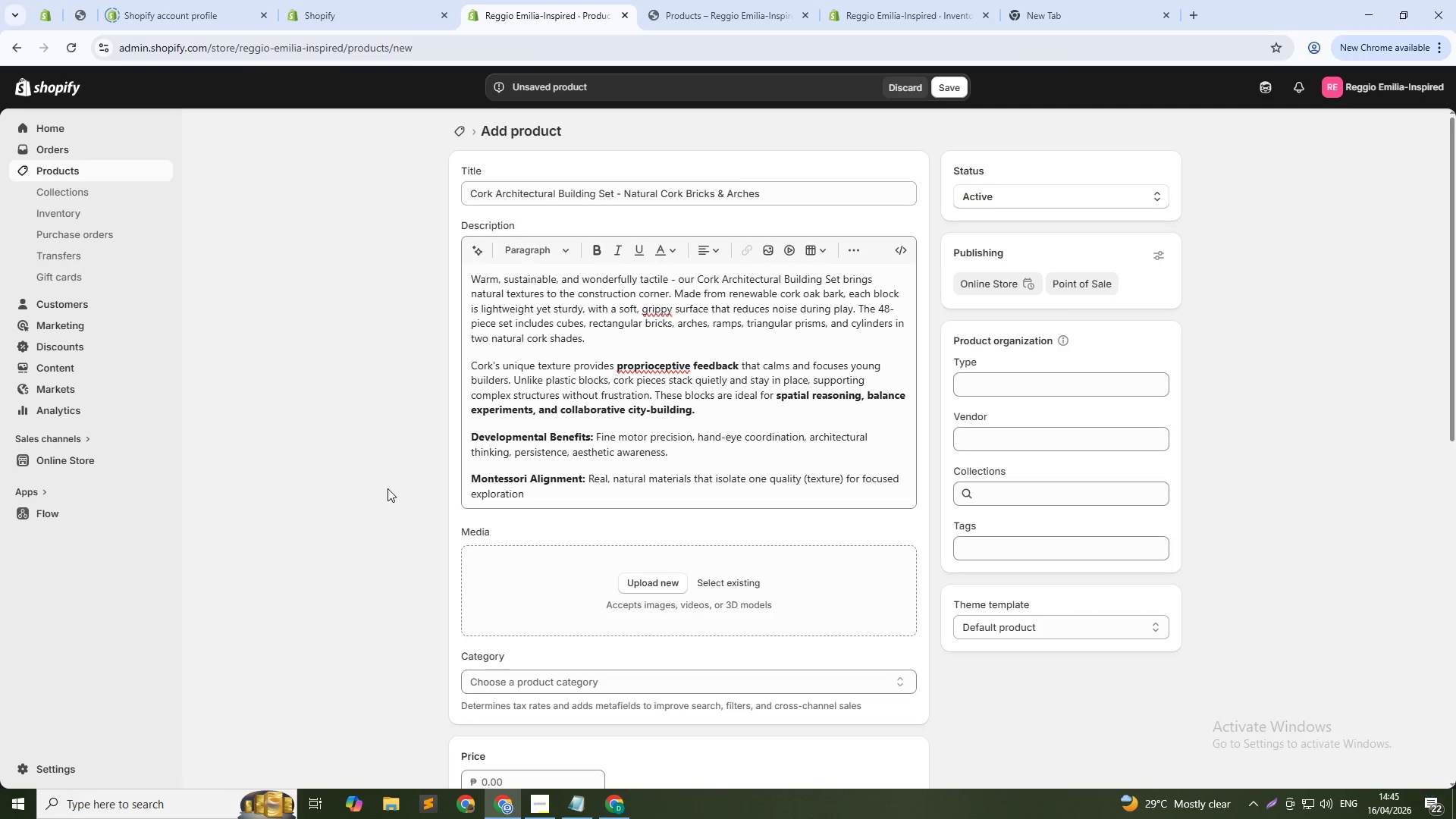 
scroll: coordinate [388, 488], scroll_direction: down, amount: 4.0
 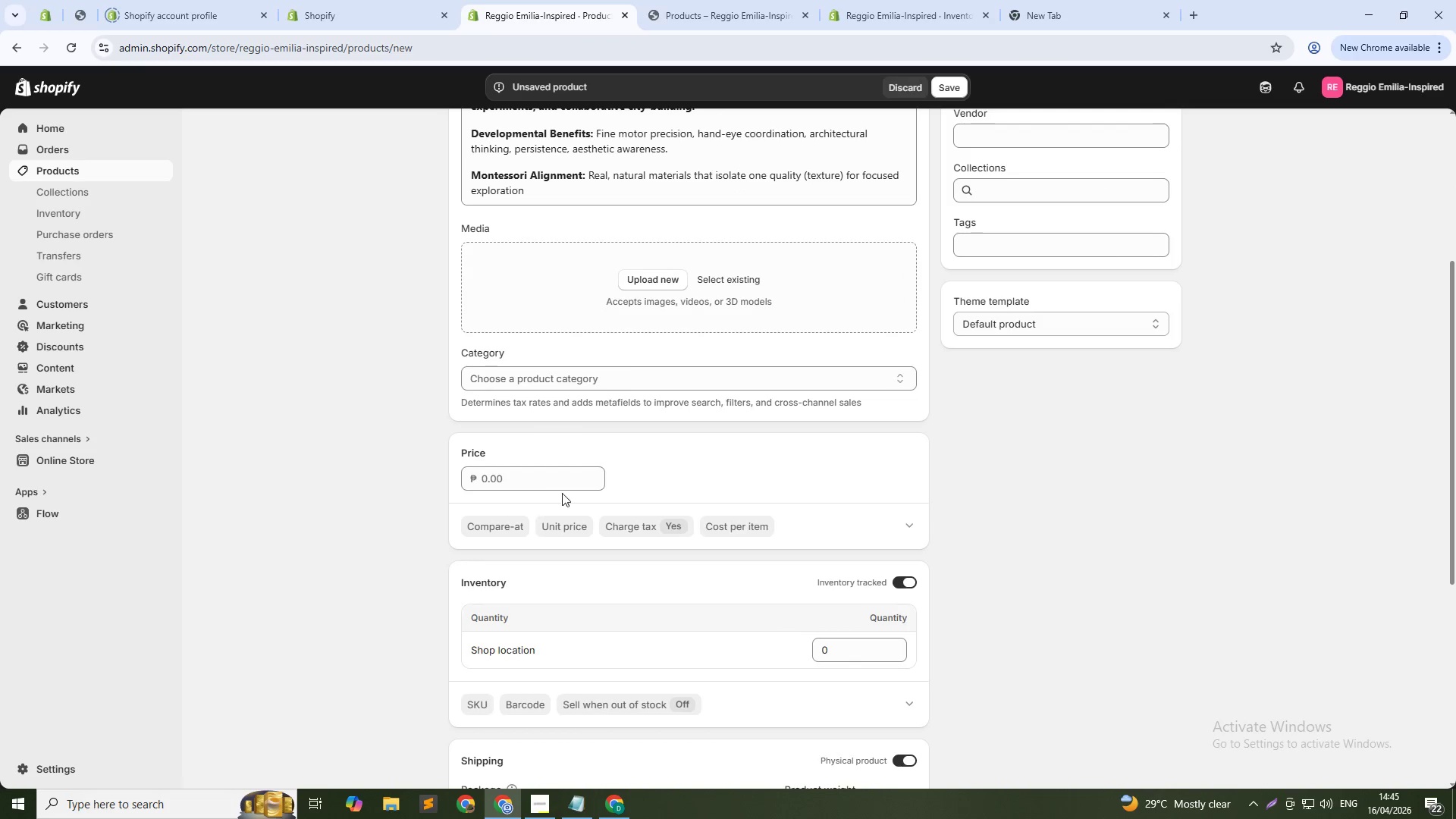 
double_click([564, 477])
 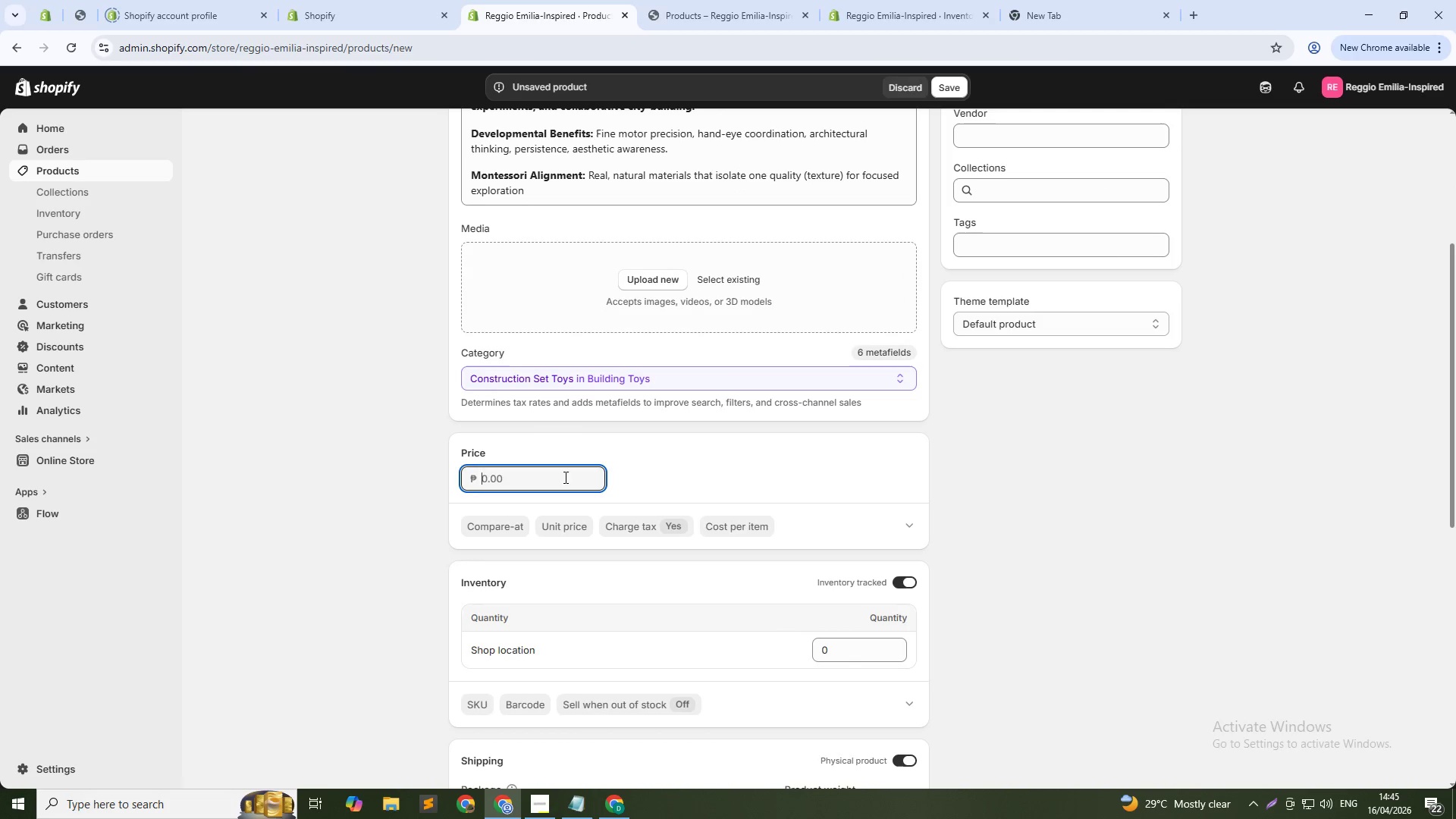 
key(Numpad8)
 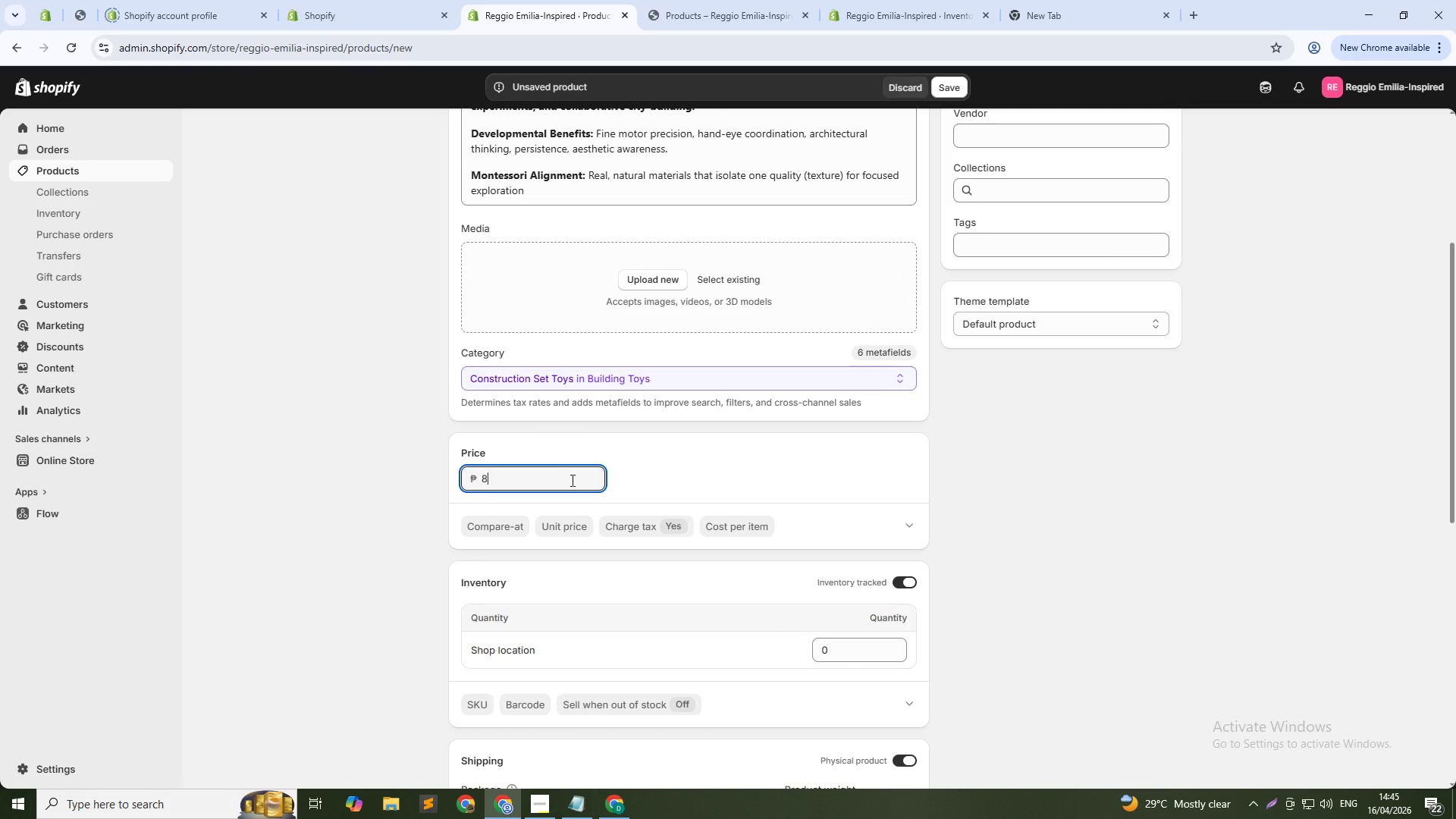 
key(Numpad9)
 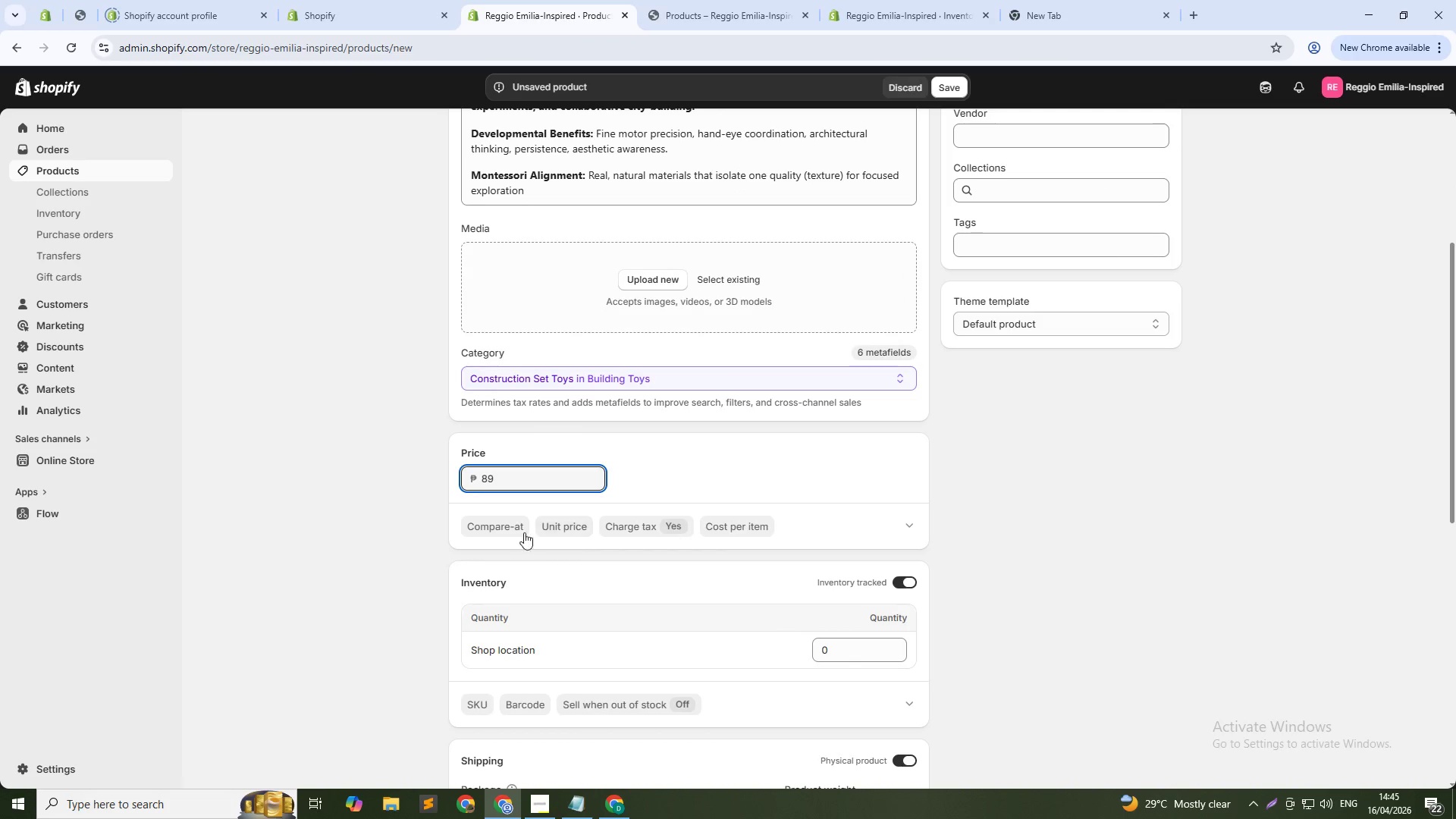 
left_click([501, 523])
 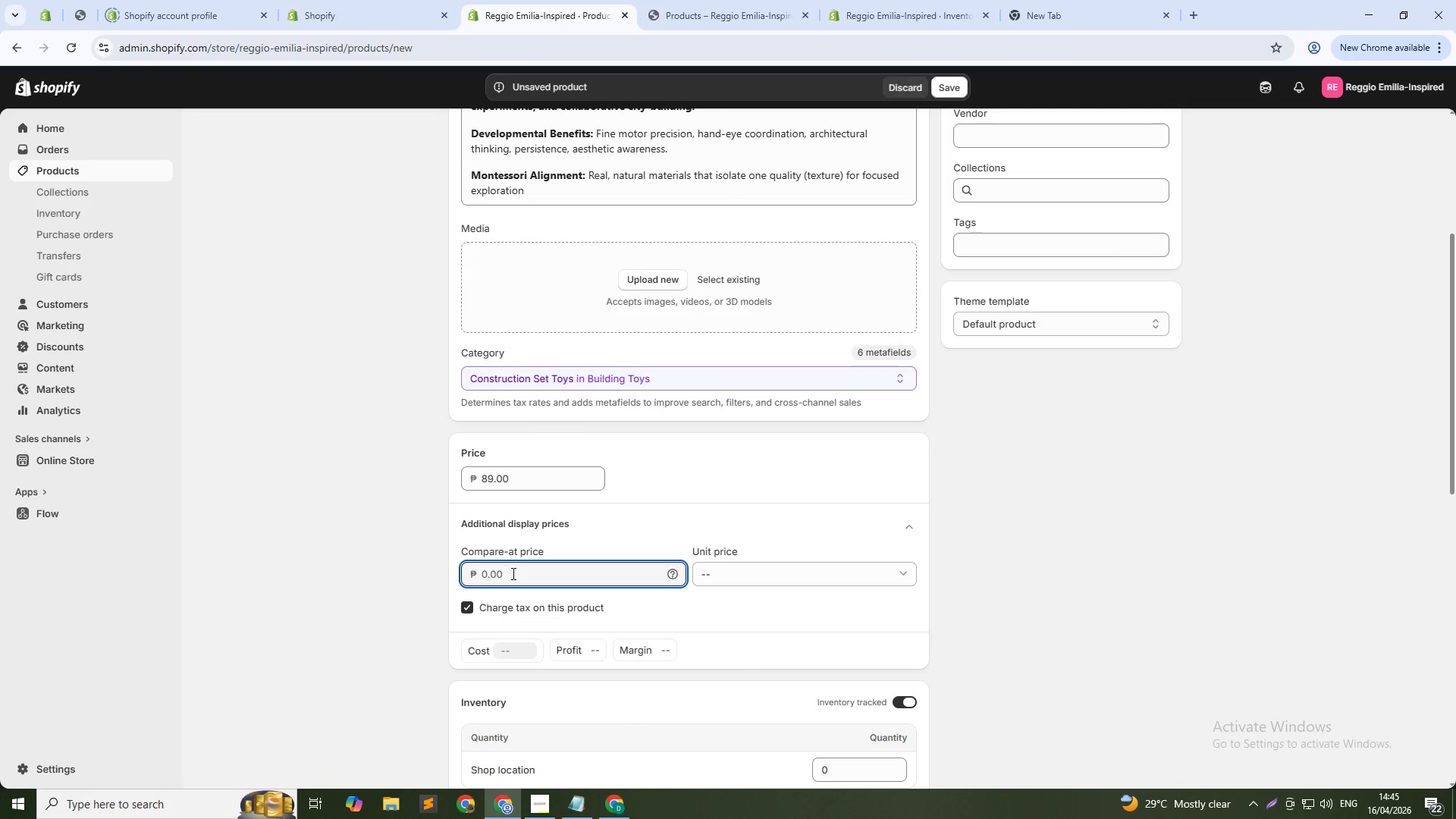 
double_click([513, 574])
 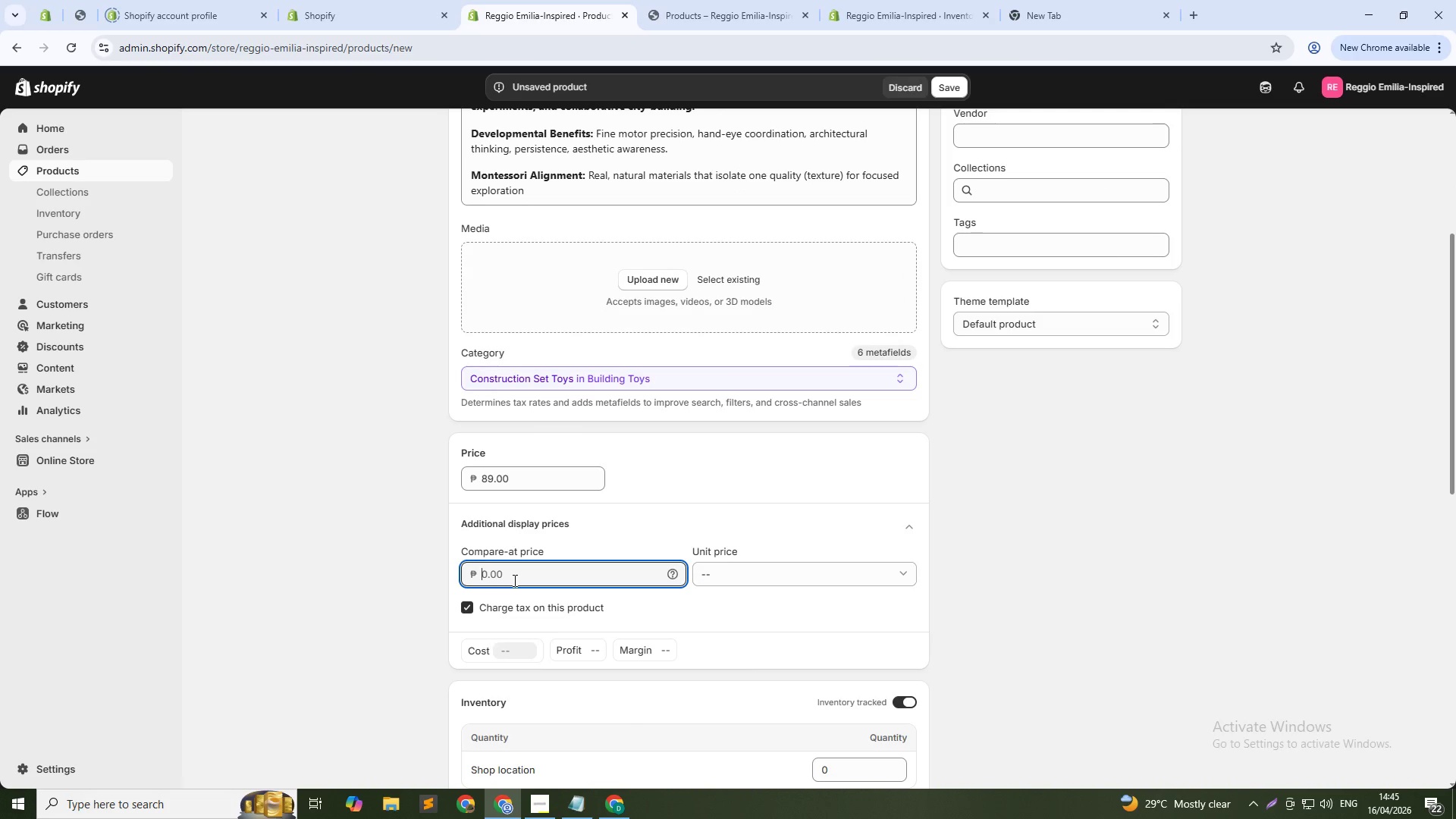 
key(Numpad1)
 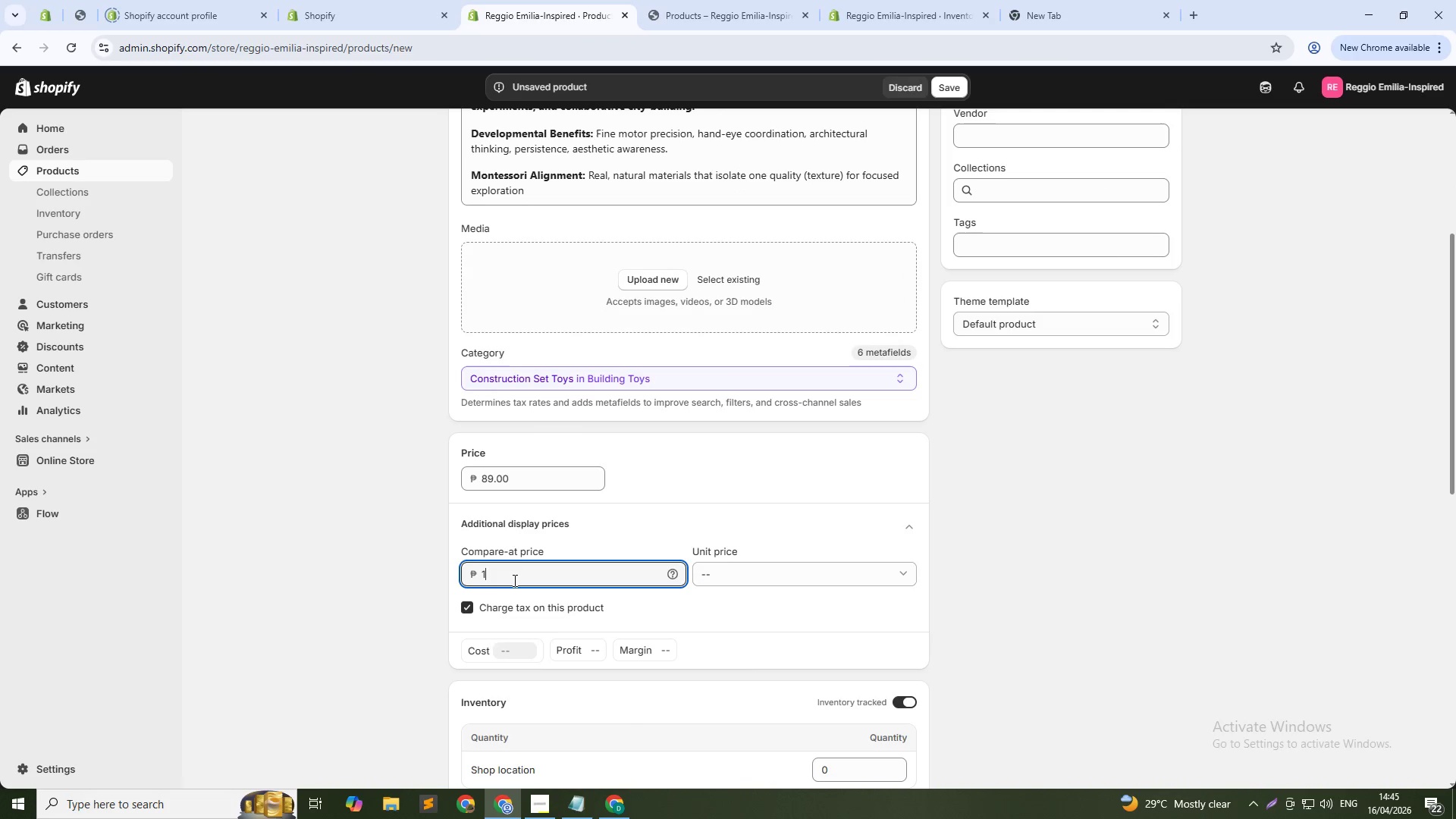 
key(Numpad1)
 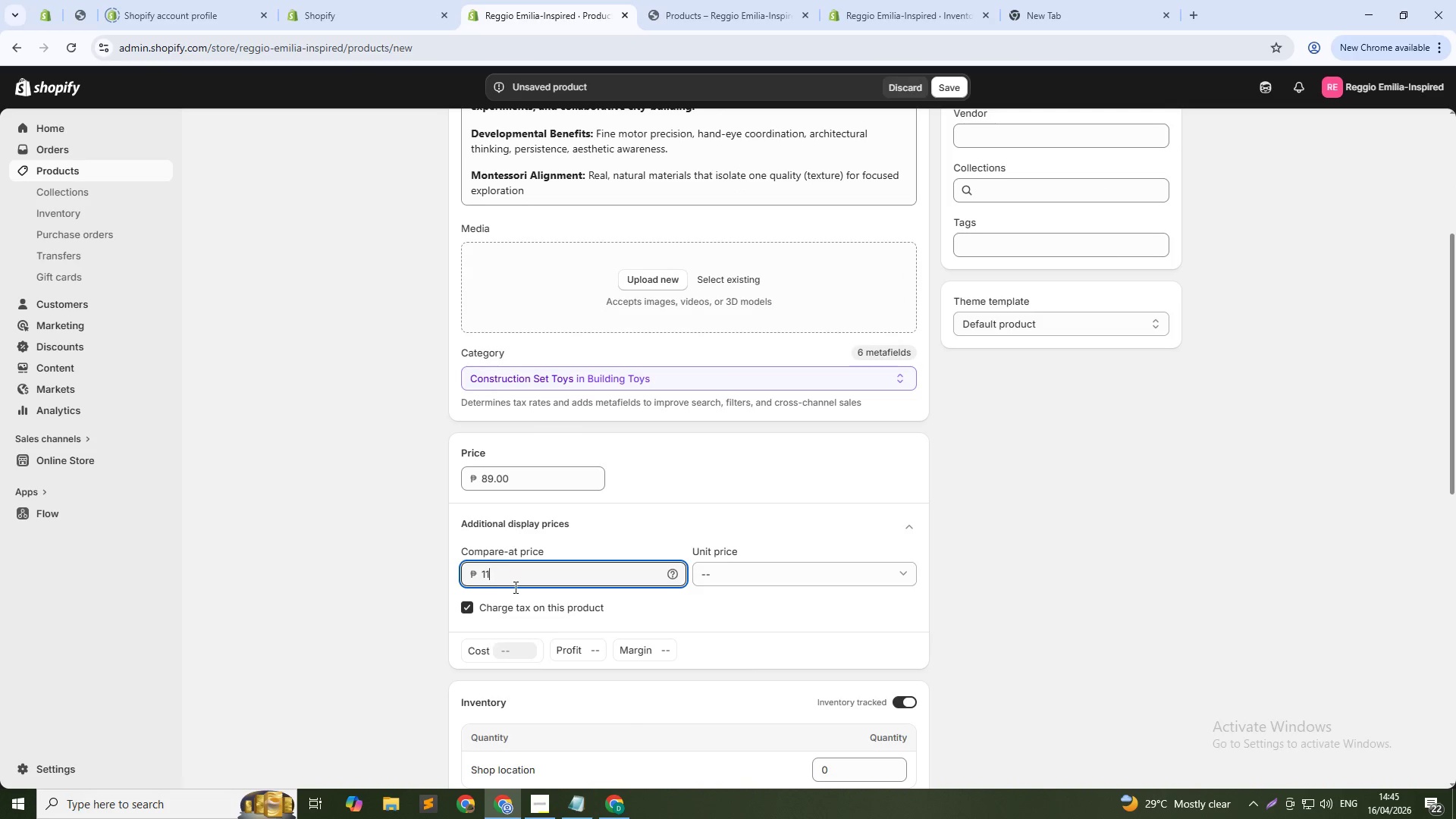 
key(Numpad9)
 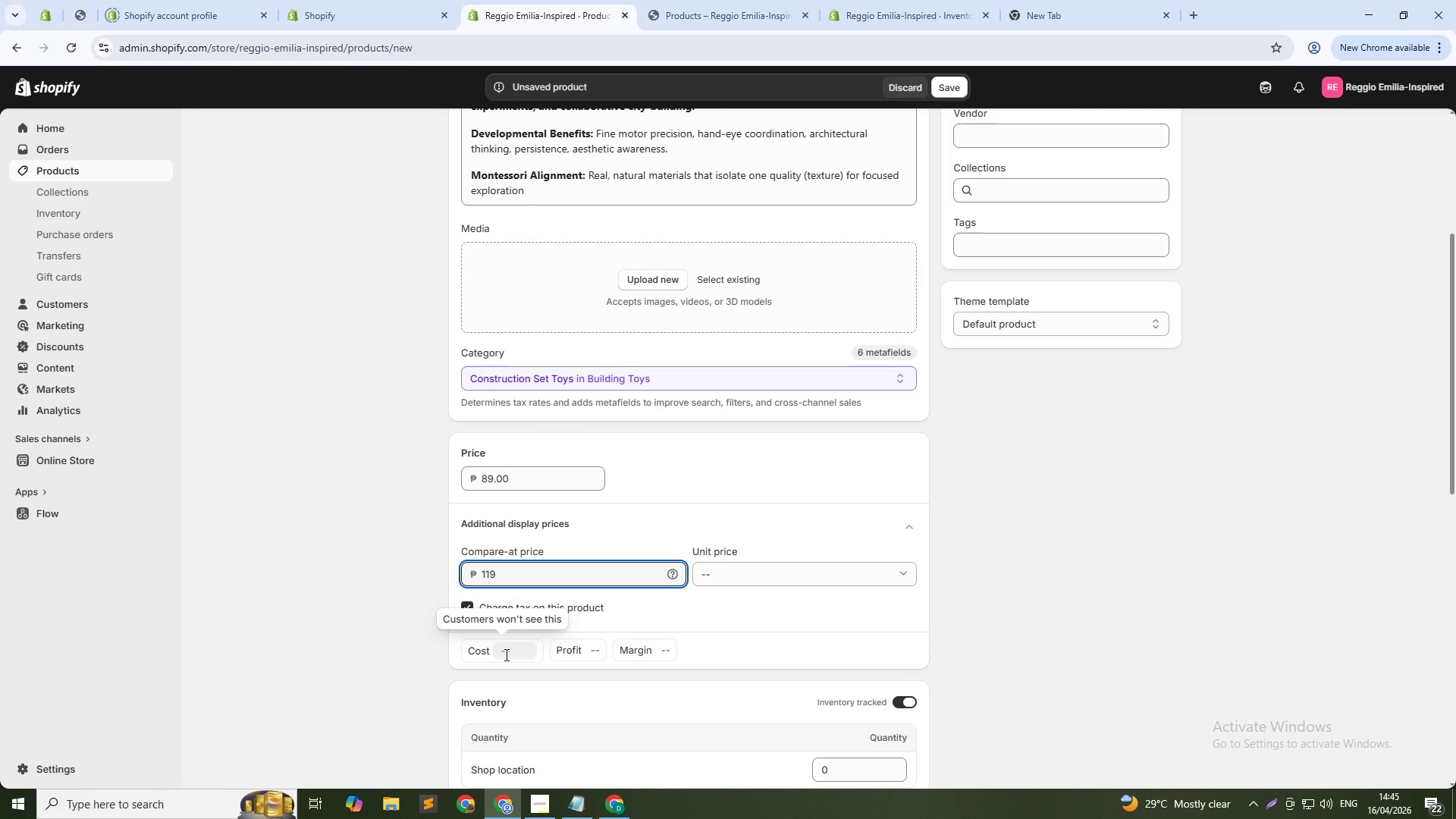 
left_click([505, 654])
 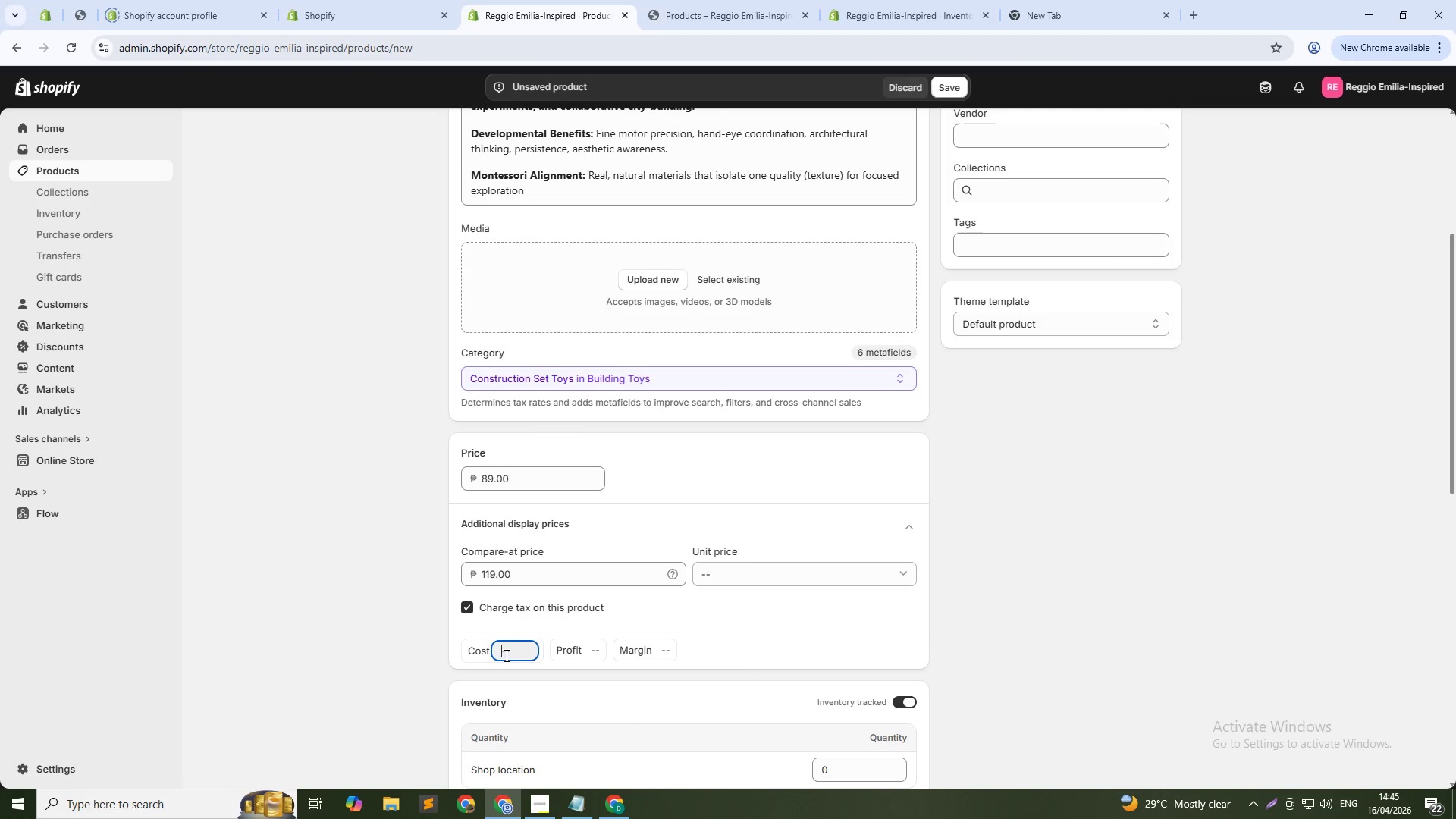 
key(Numpad5)
 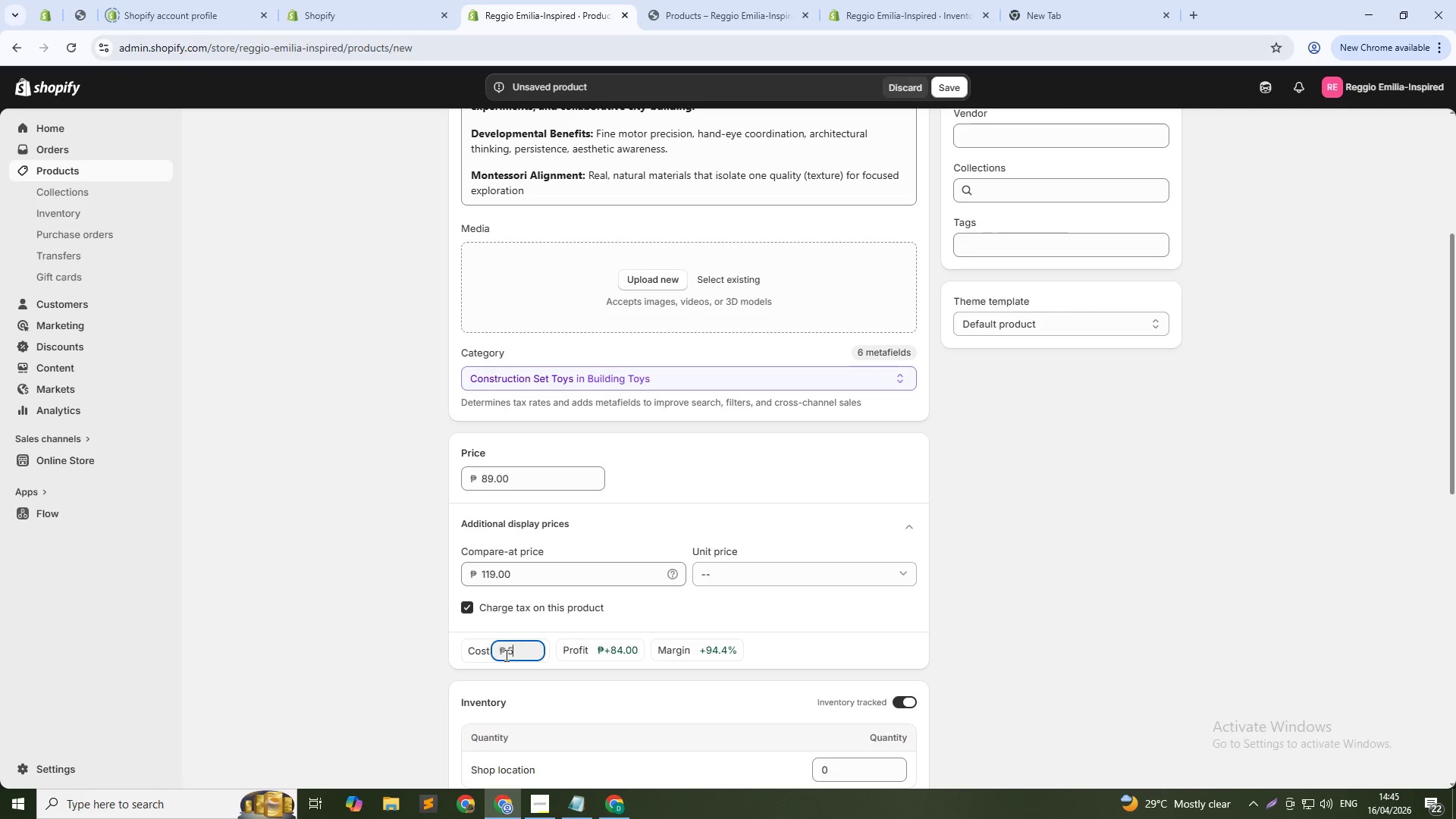 
key(Numpad3)
 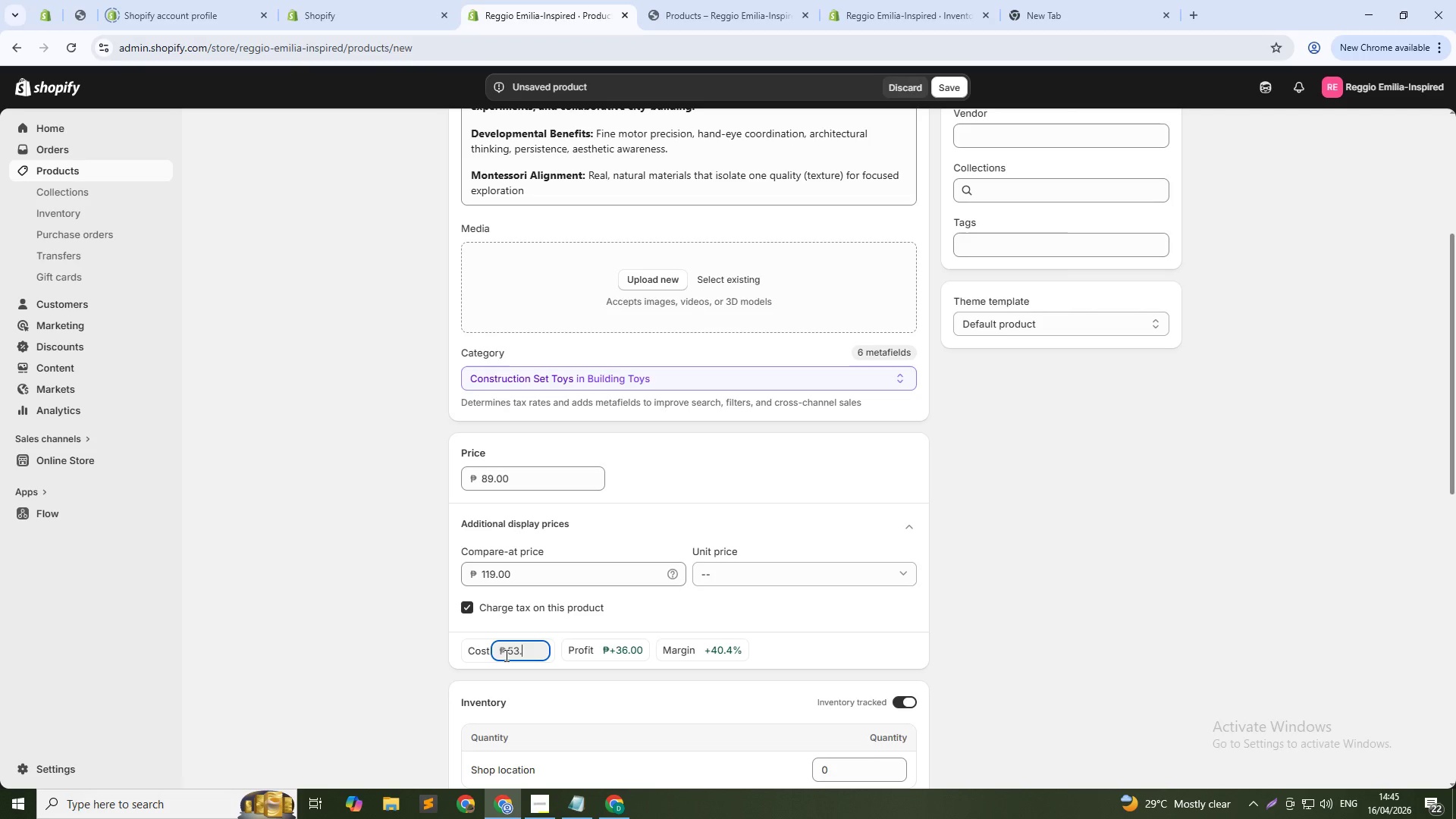 
key(NumpadDecimal)
 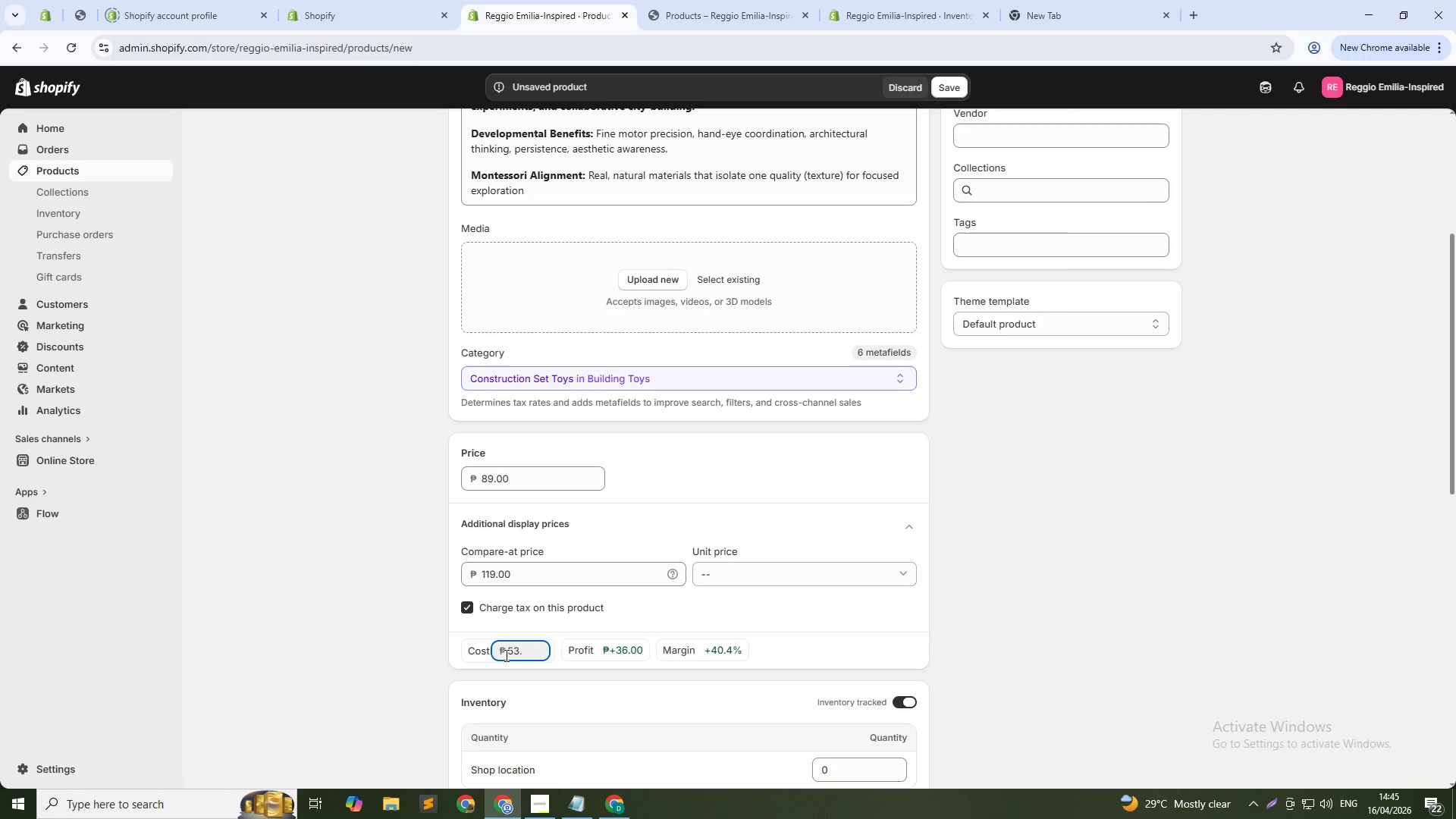 
key(Numpad4)
 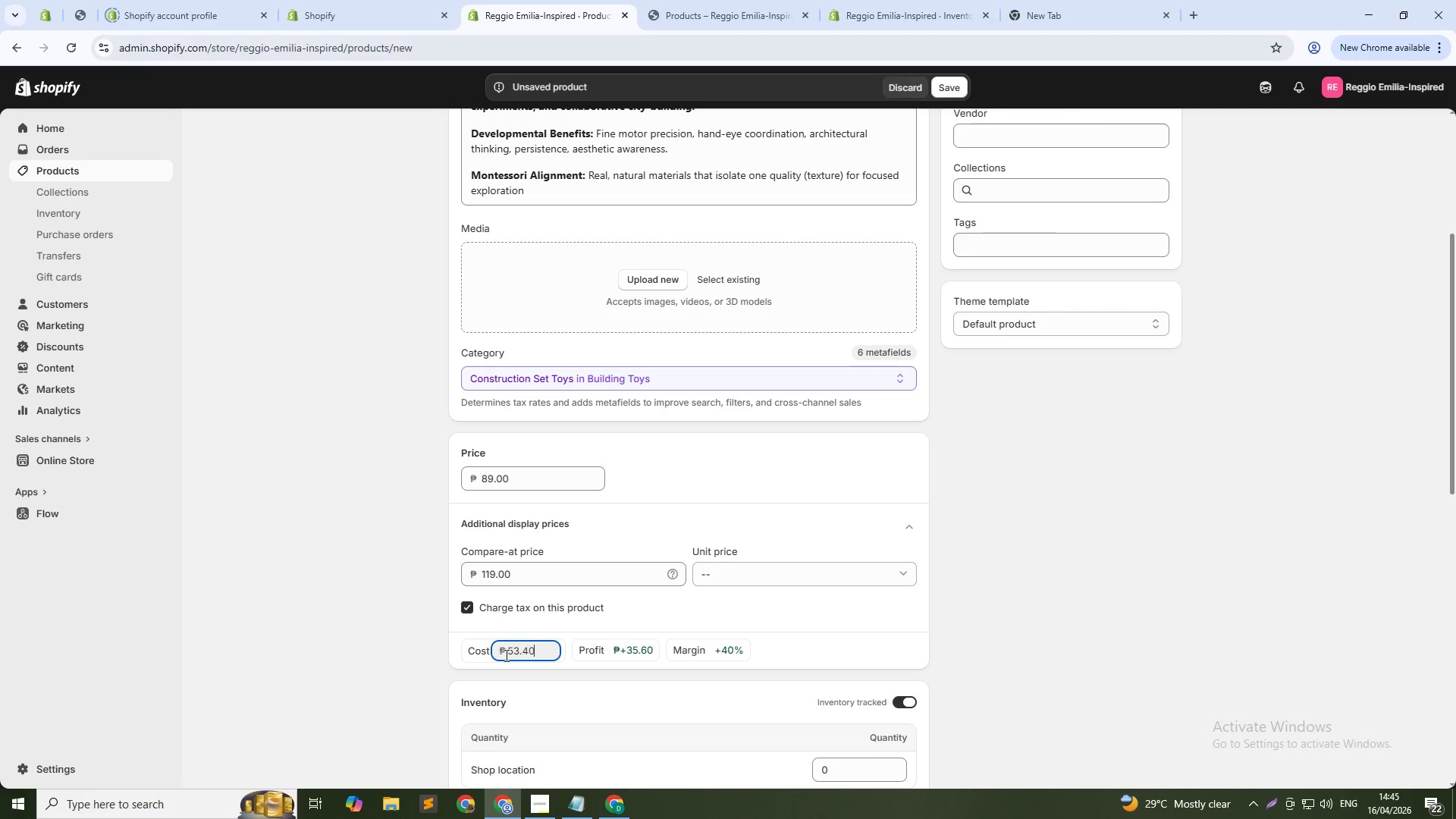 
key(Numpad0)
 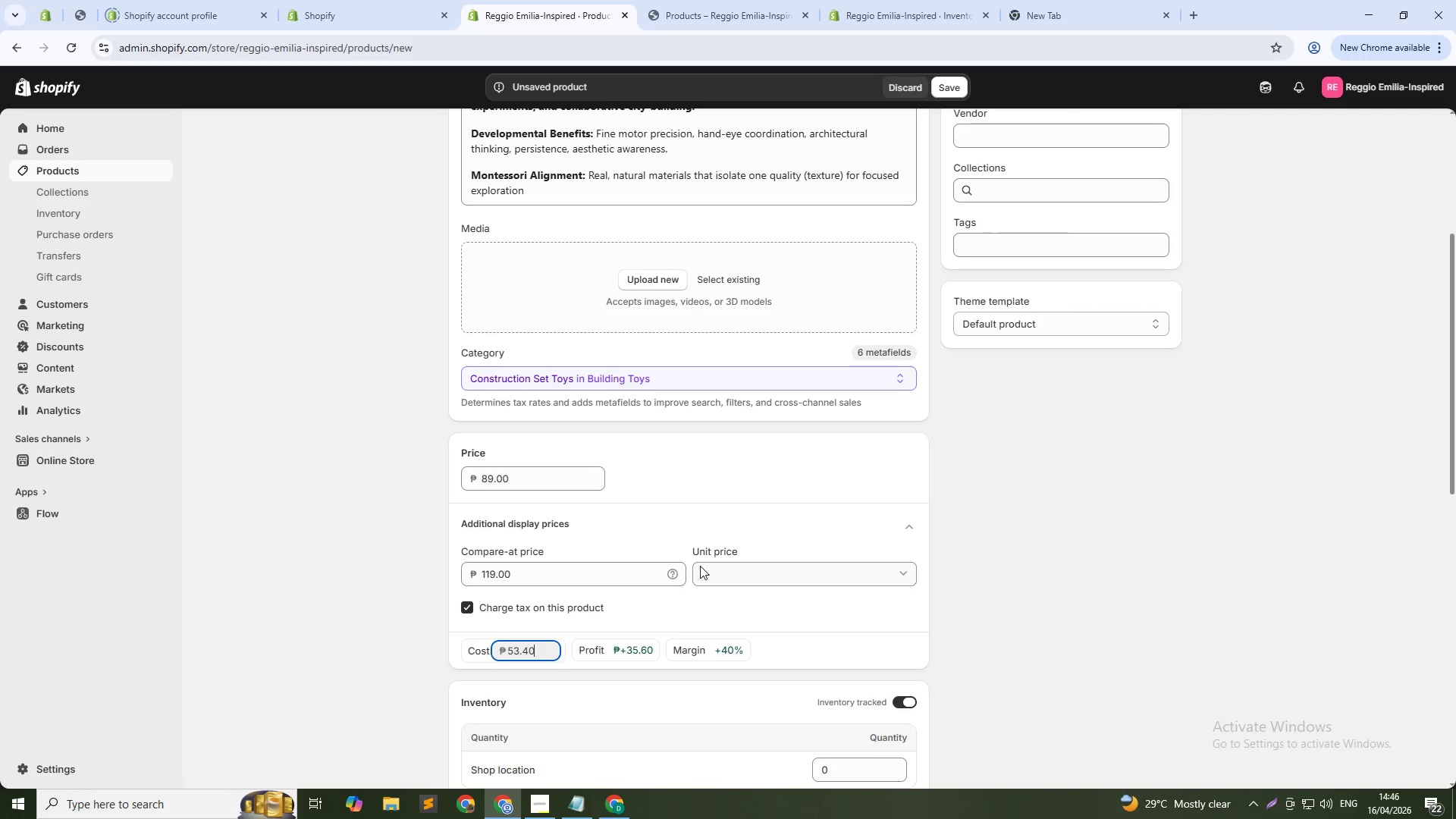 
scroll: coordinate [1009, 376], scroll_direction: up, amount: 2.0
 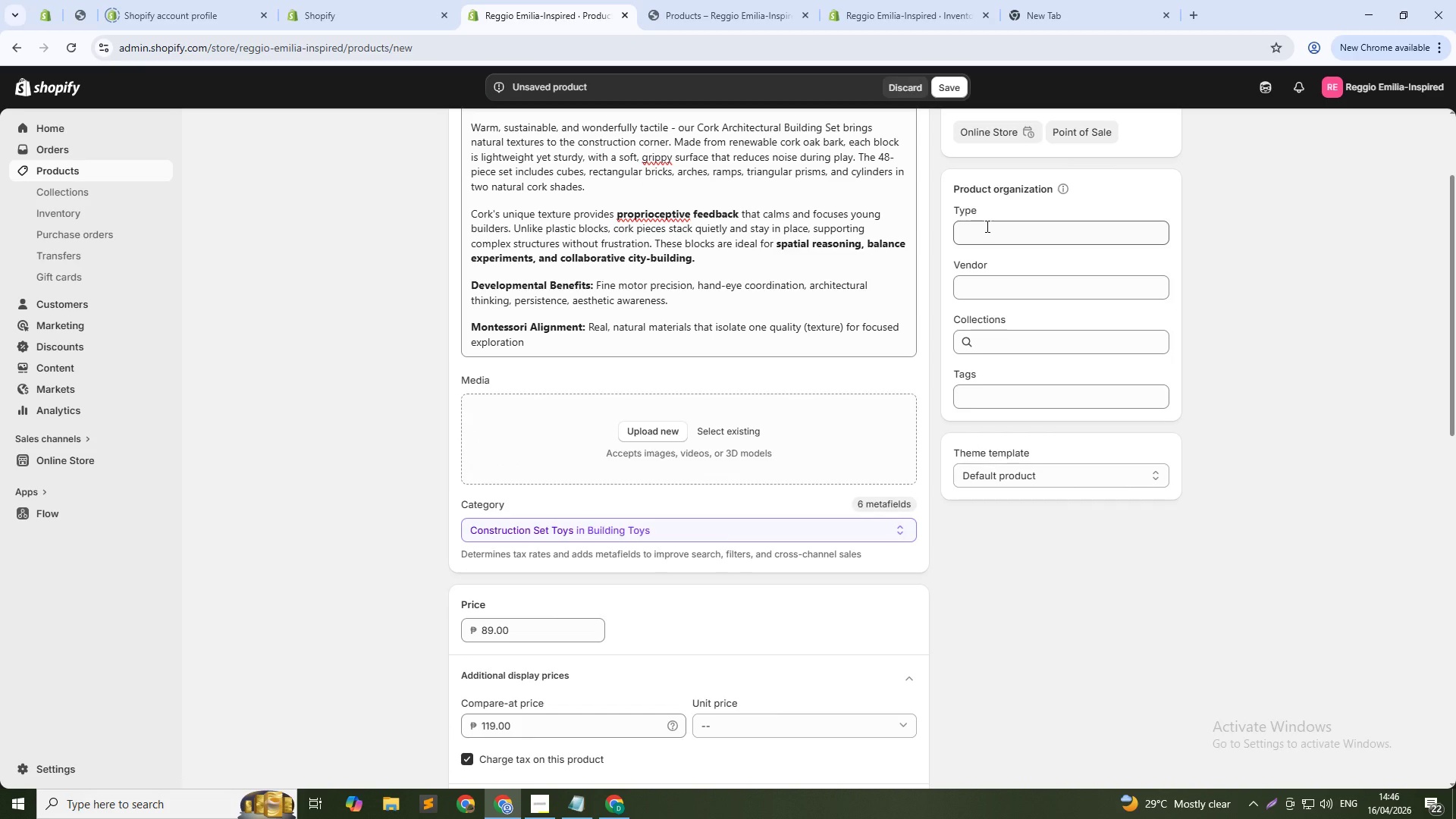 
left_click([986, 226])
 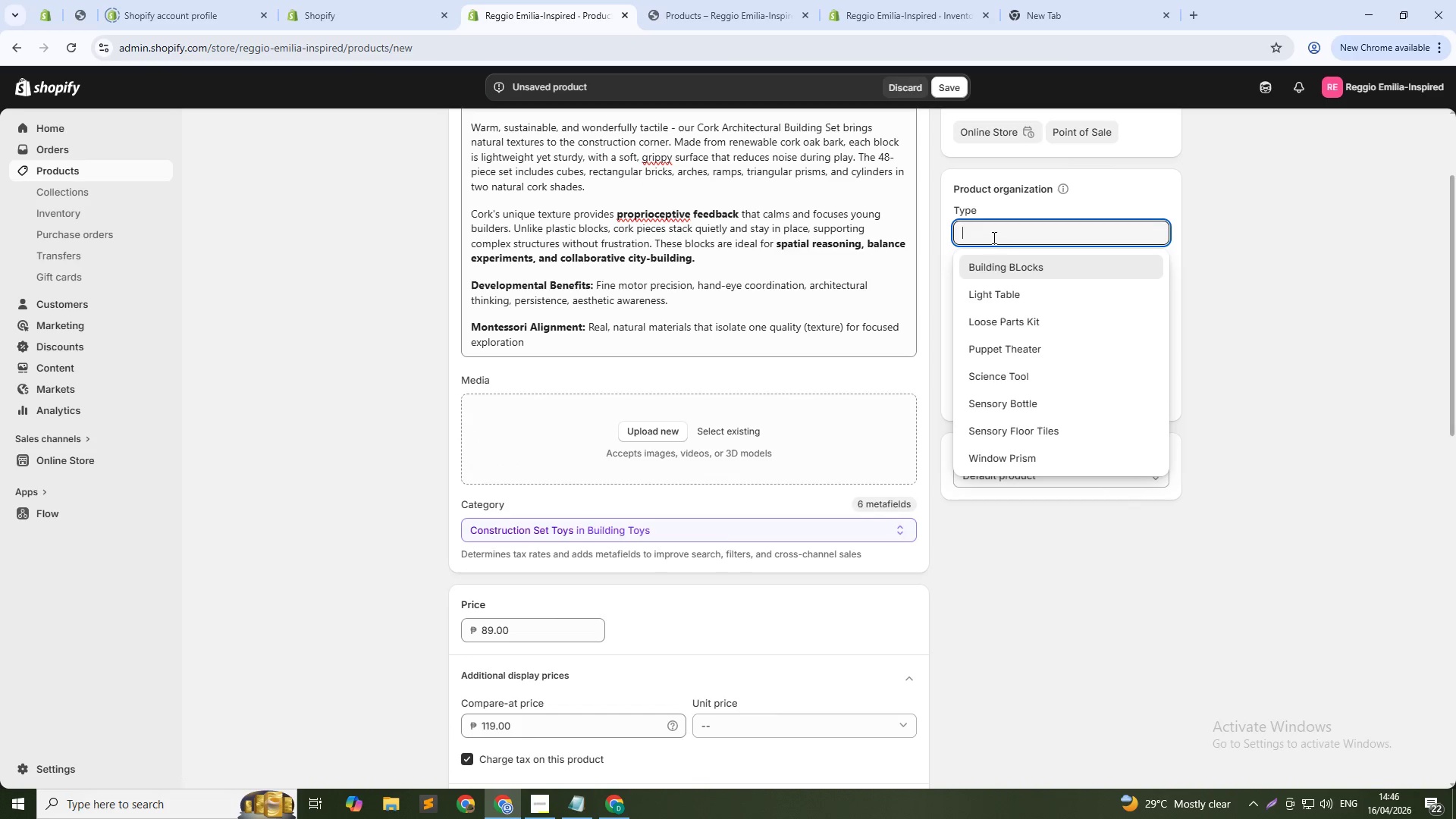 
type(Bui)
 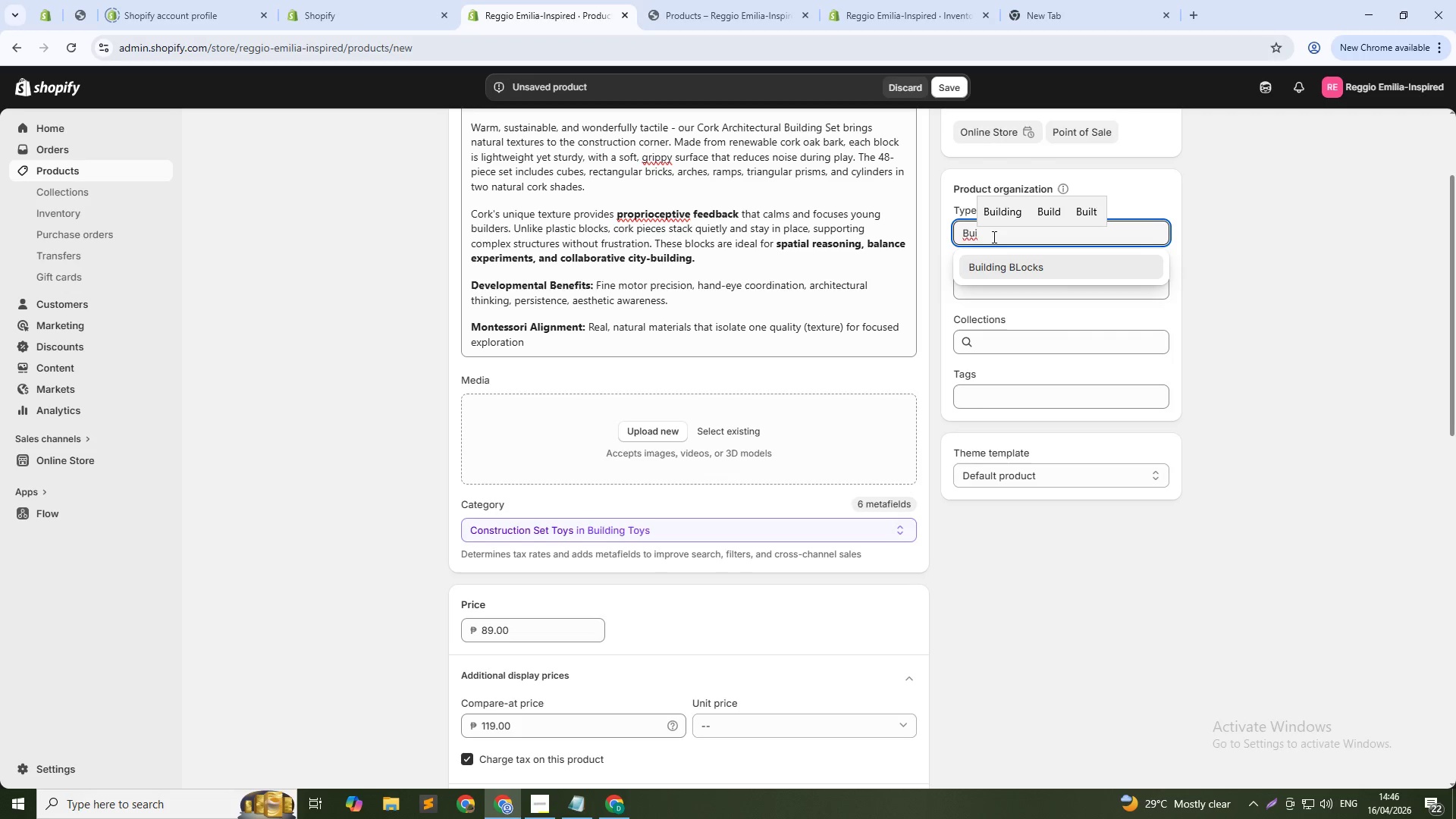 
key(Enter)
 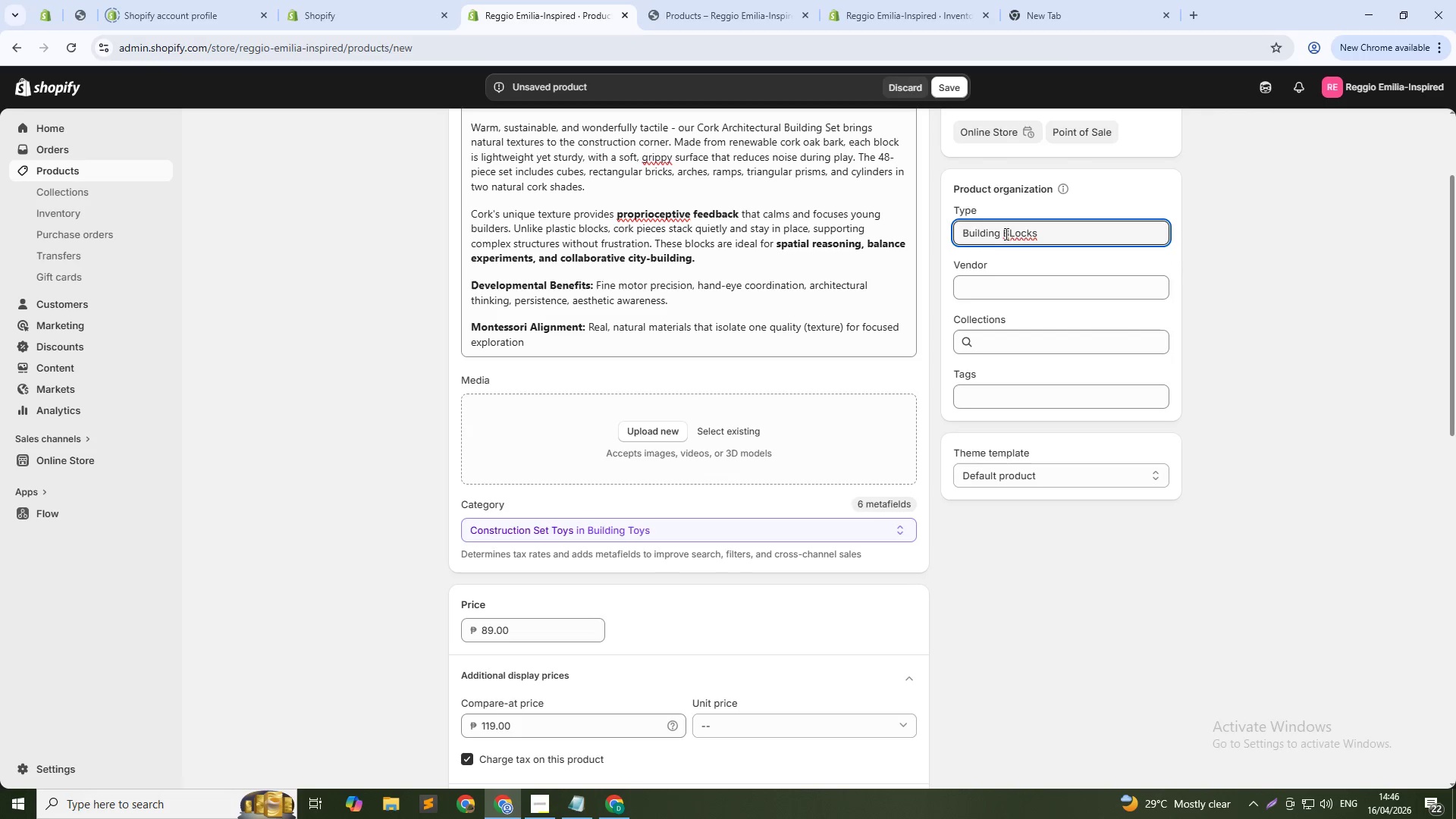 
left_click([1016, 234])
 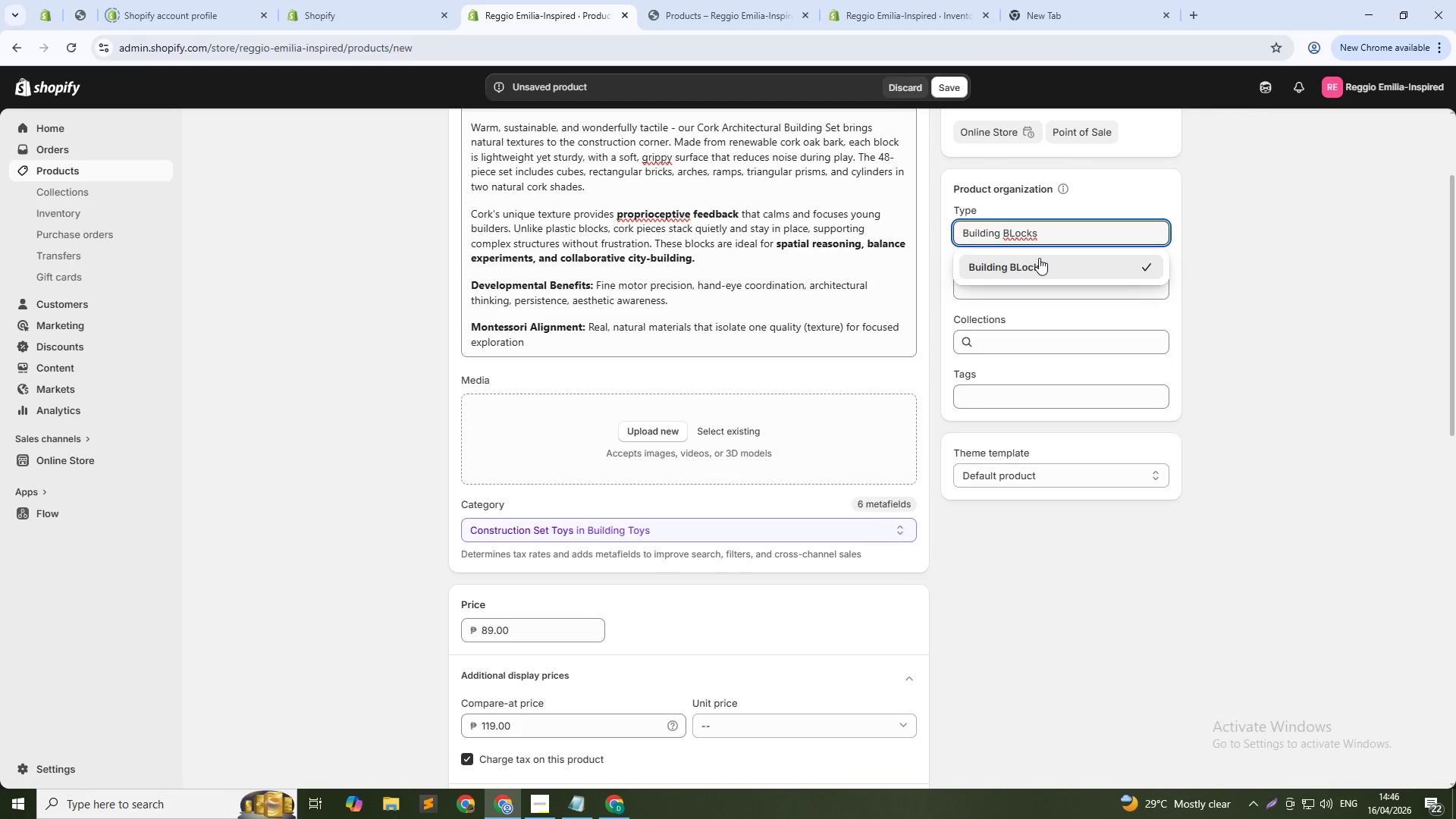 
key(Backspace)
 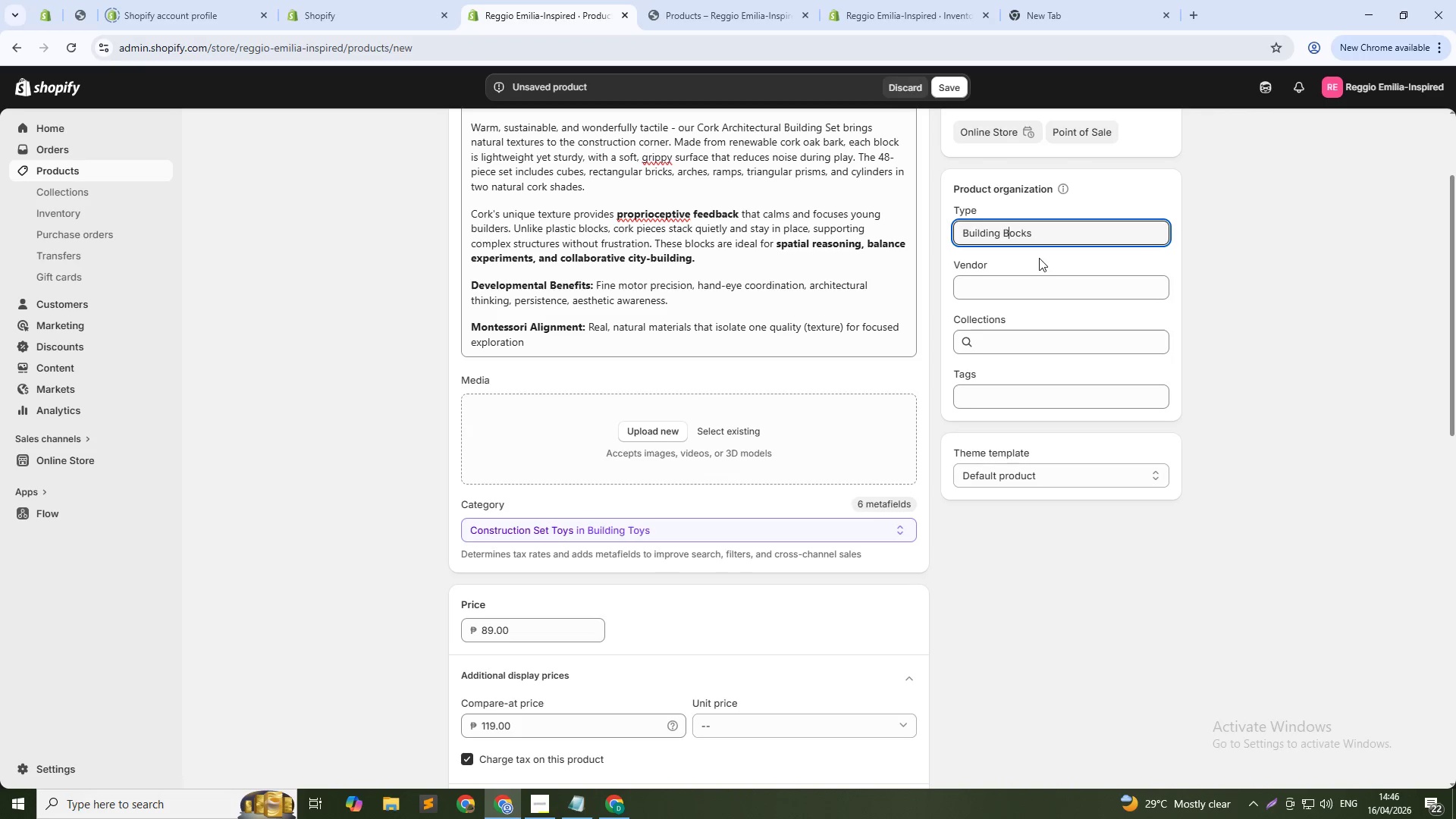 
key(L)
 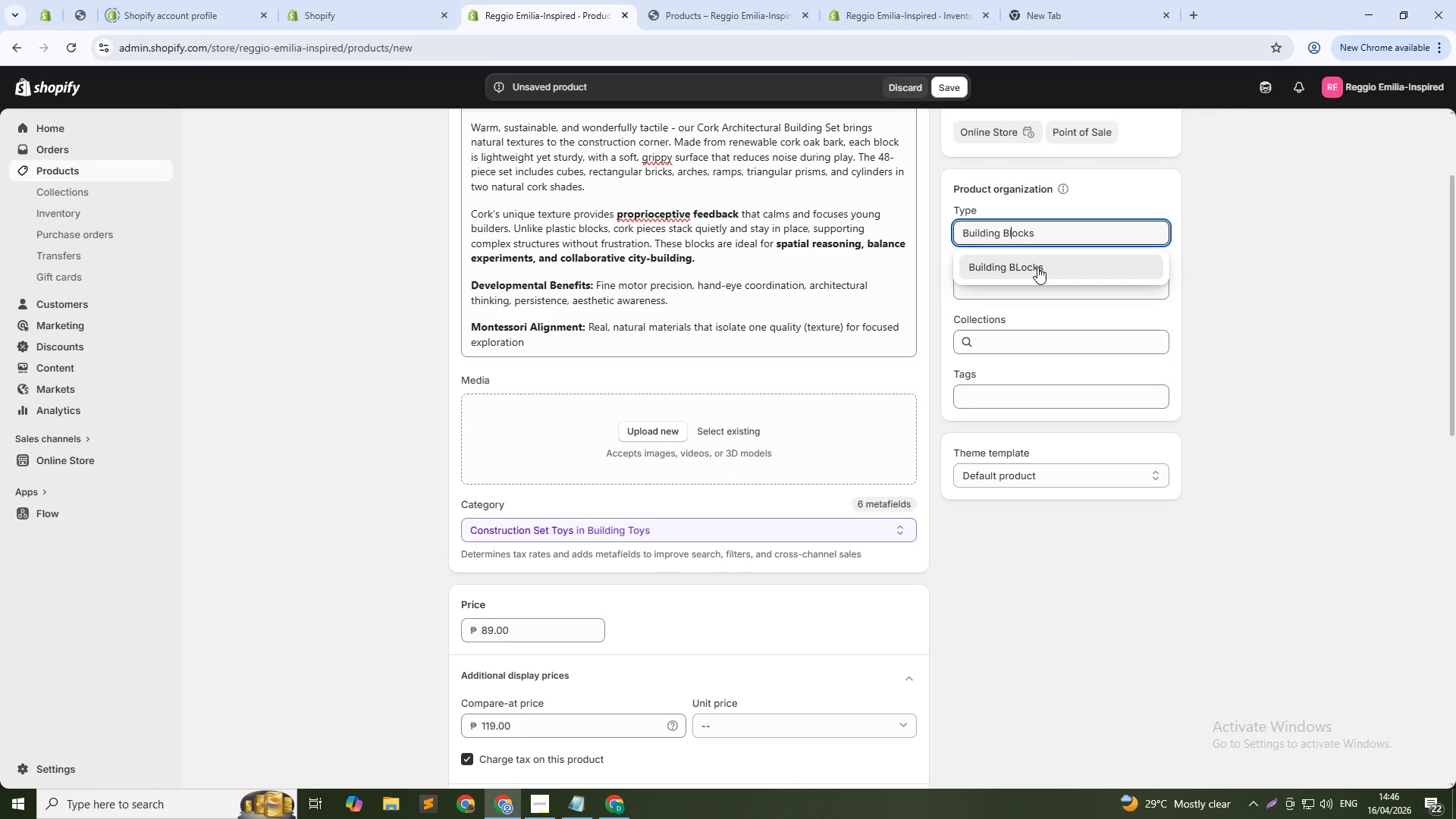 
left_click([1037, 267])
 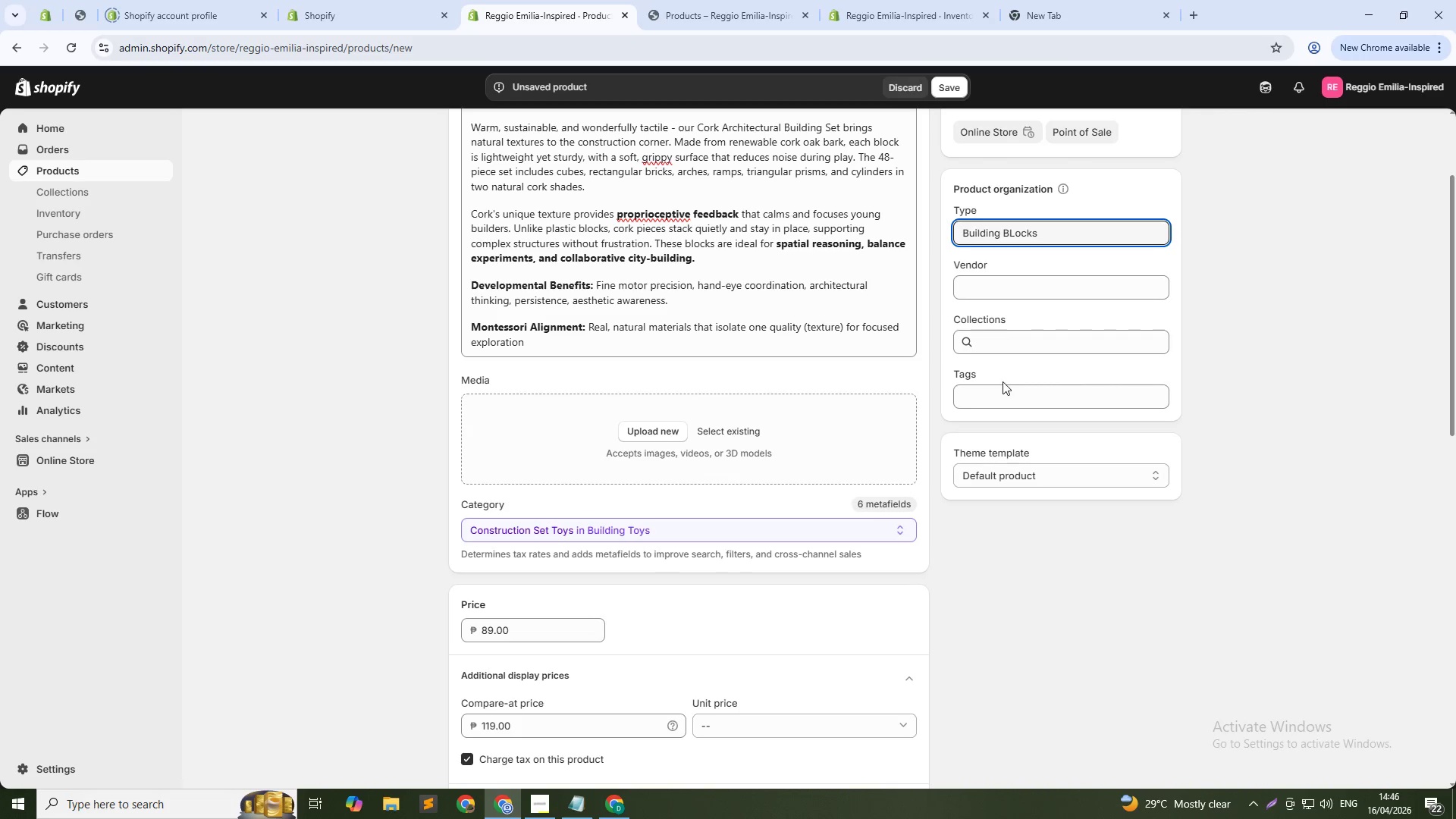 
left_click([1025, 290])
 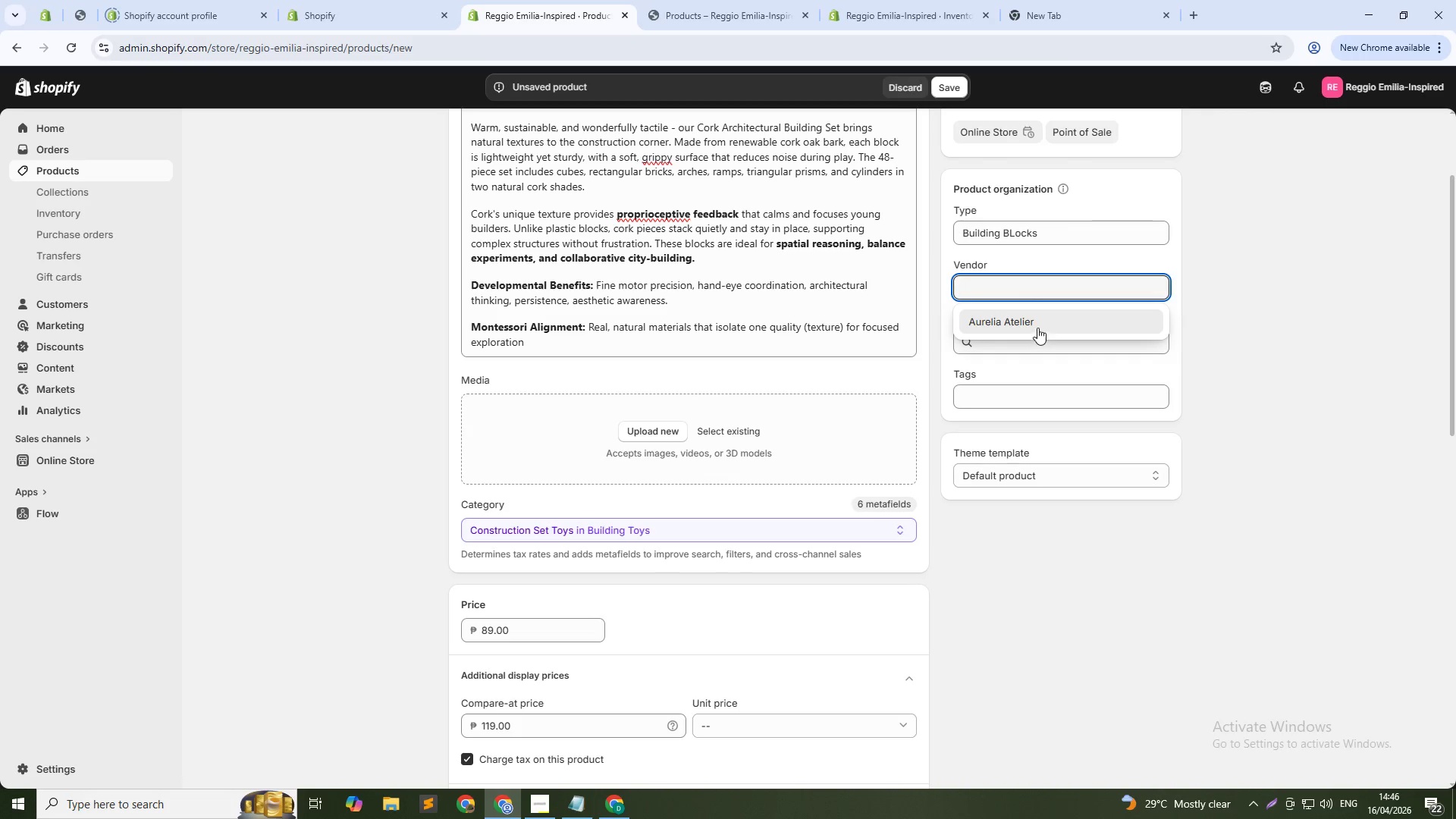 
left_click([1037, 323])
 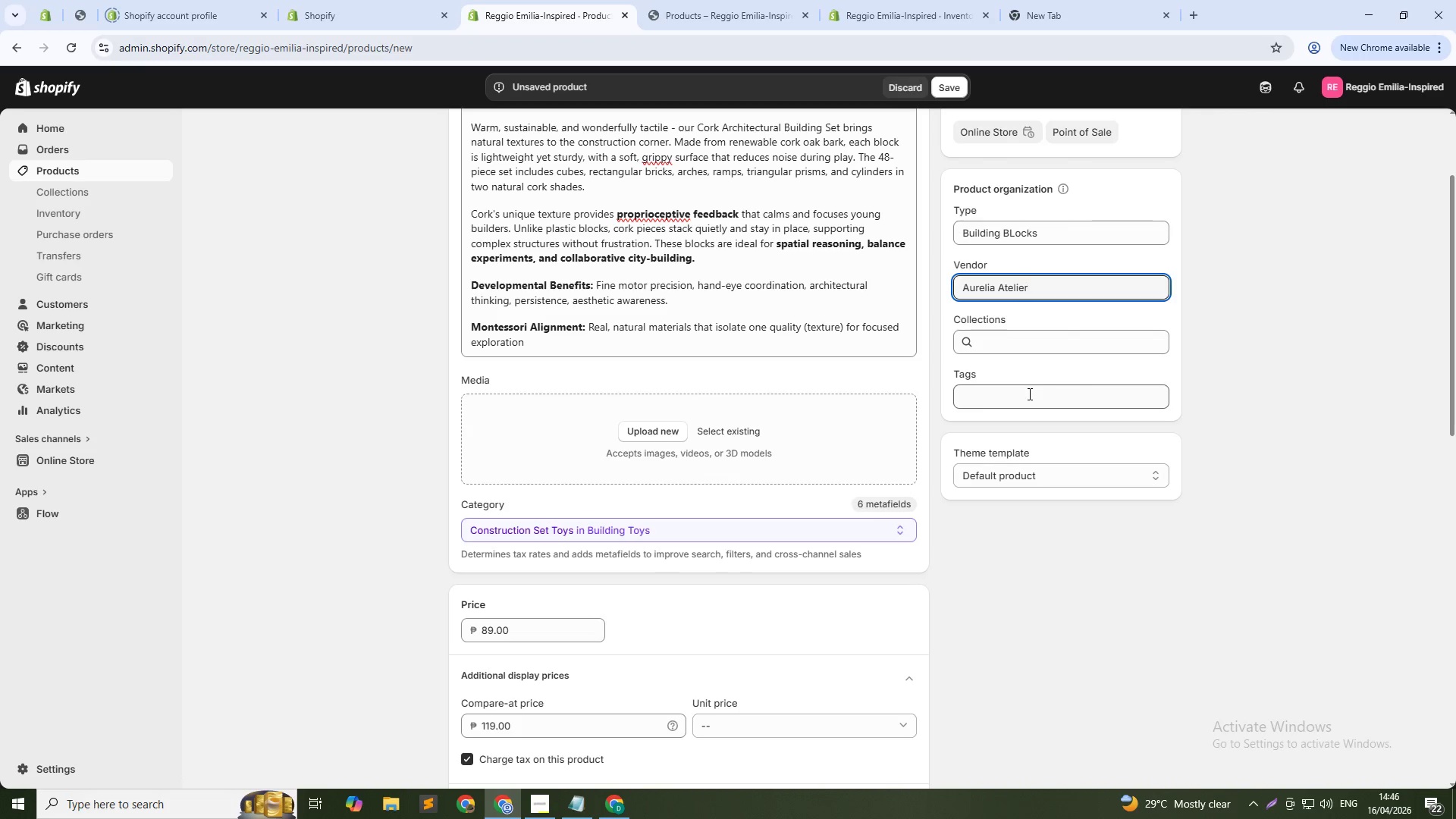 
left_click([1028, 394])
 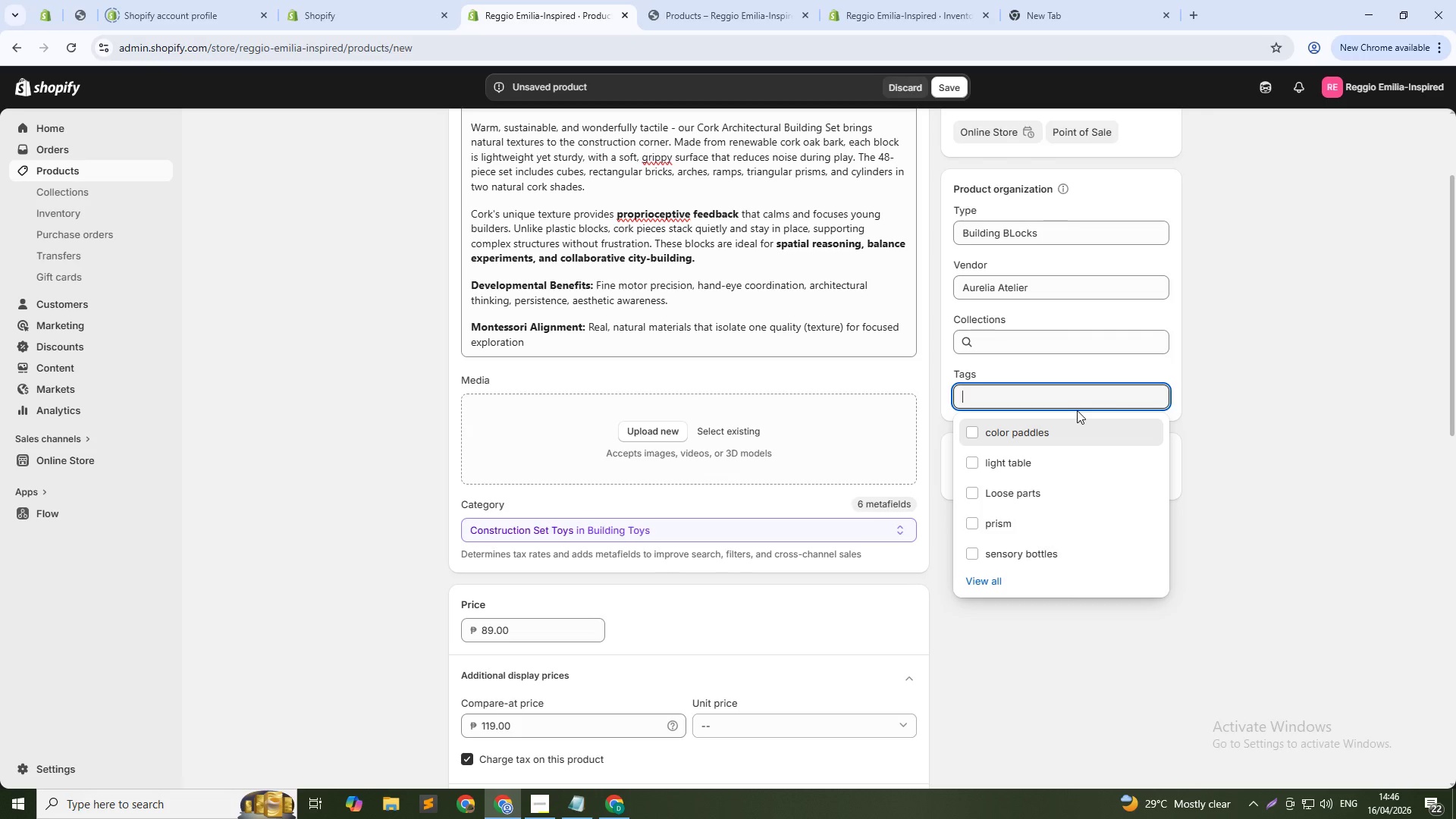 
type(cord )
key(Backspace)
key(Backspace)
type(k blocks)
 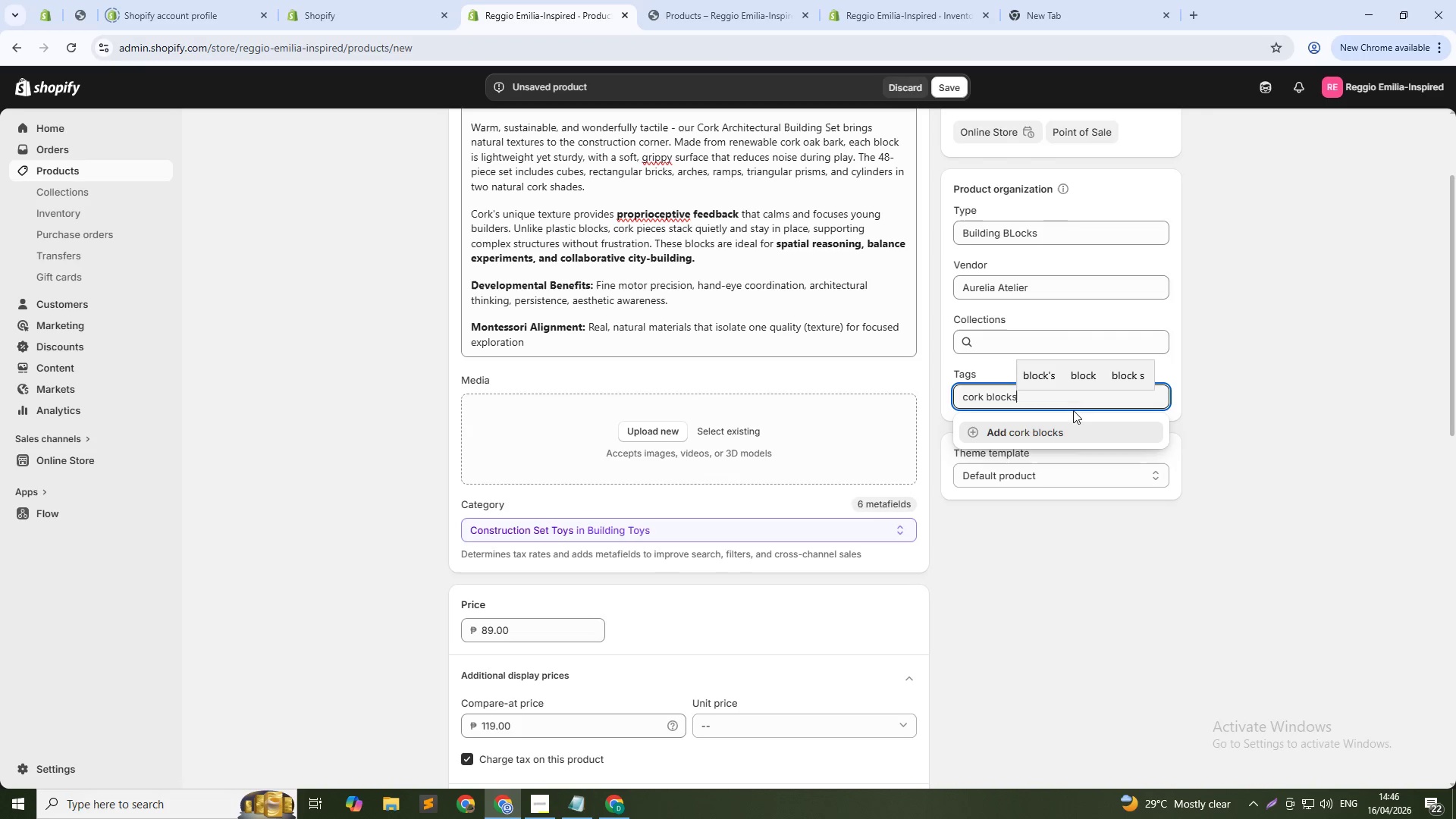 
key(NumpadEnter)
 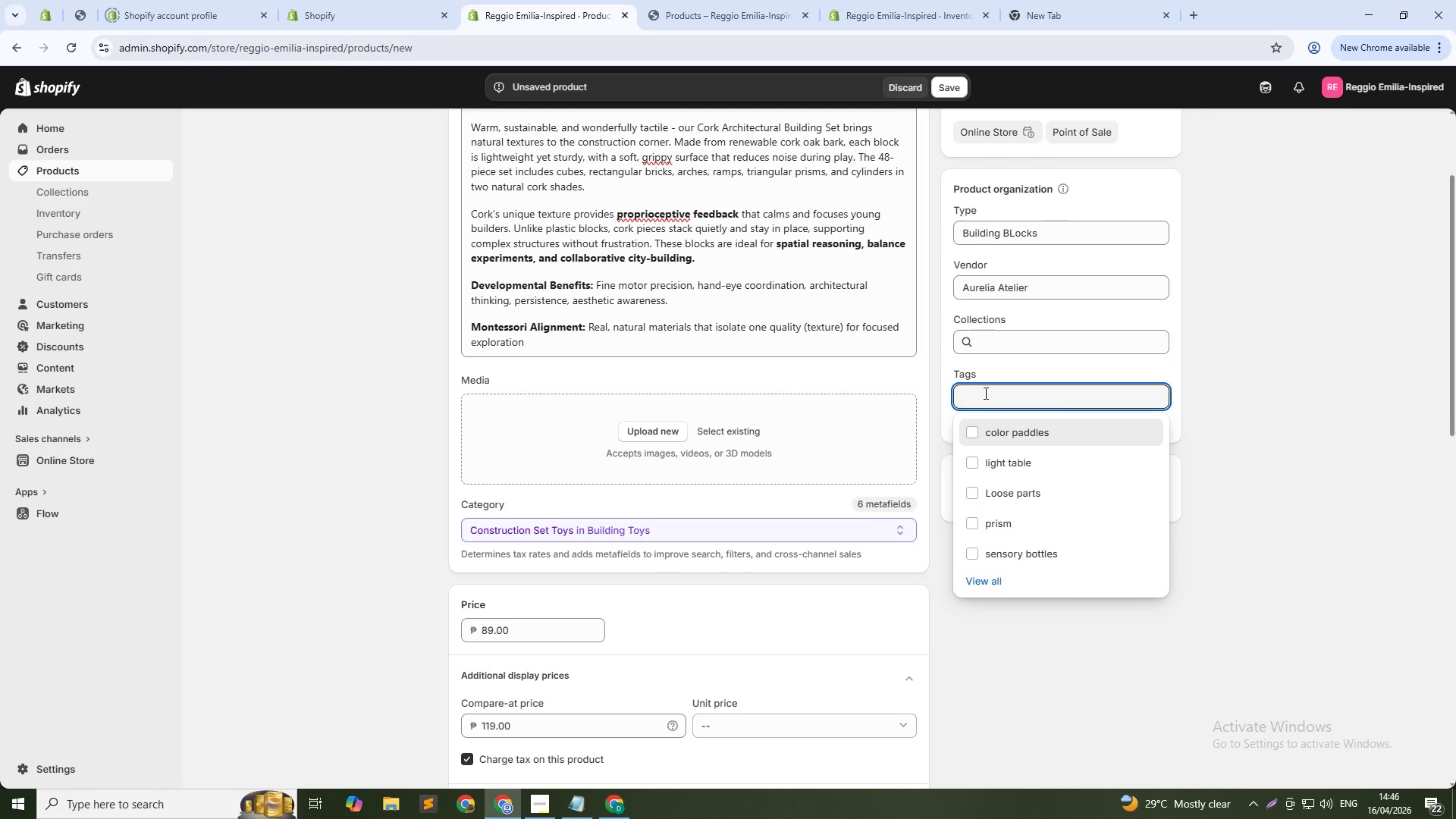 
scroll: coordinate [867, 476], scroll_direction: down, amount: 19.0
 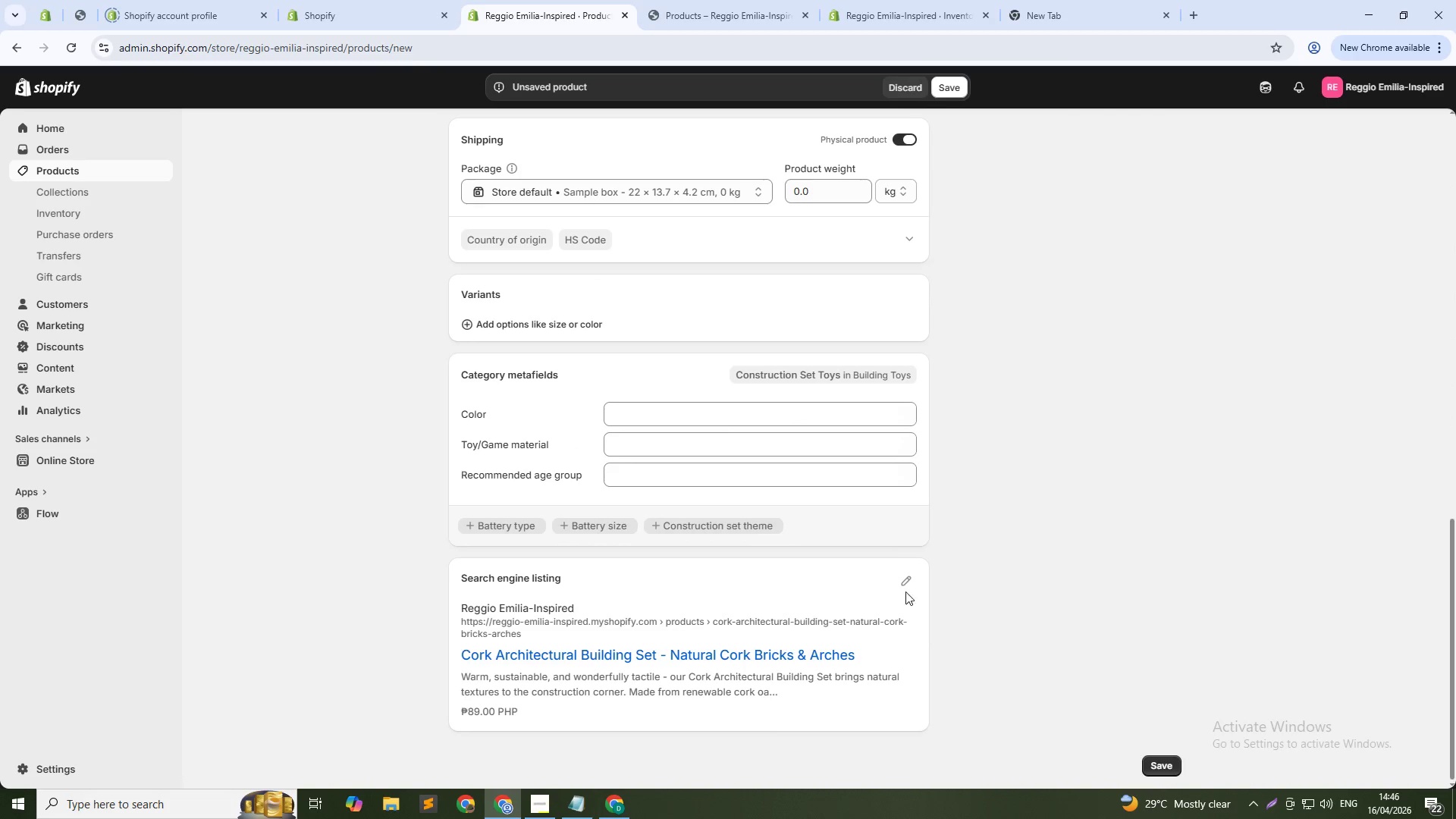 
left_click([905, 579])
 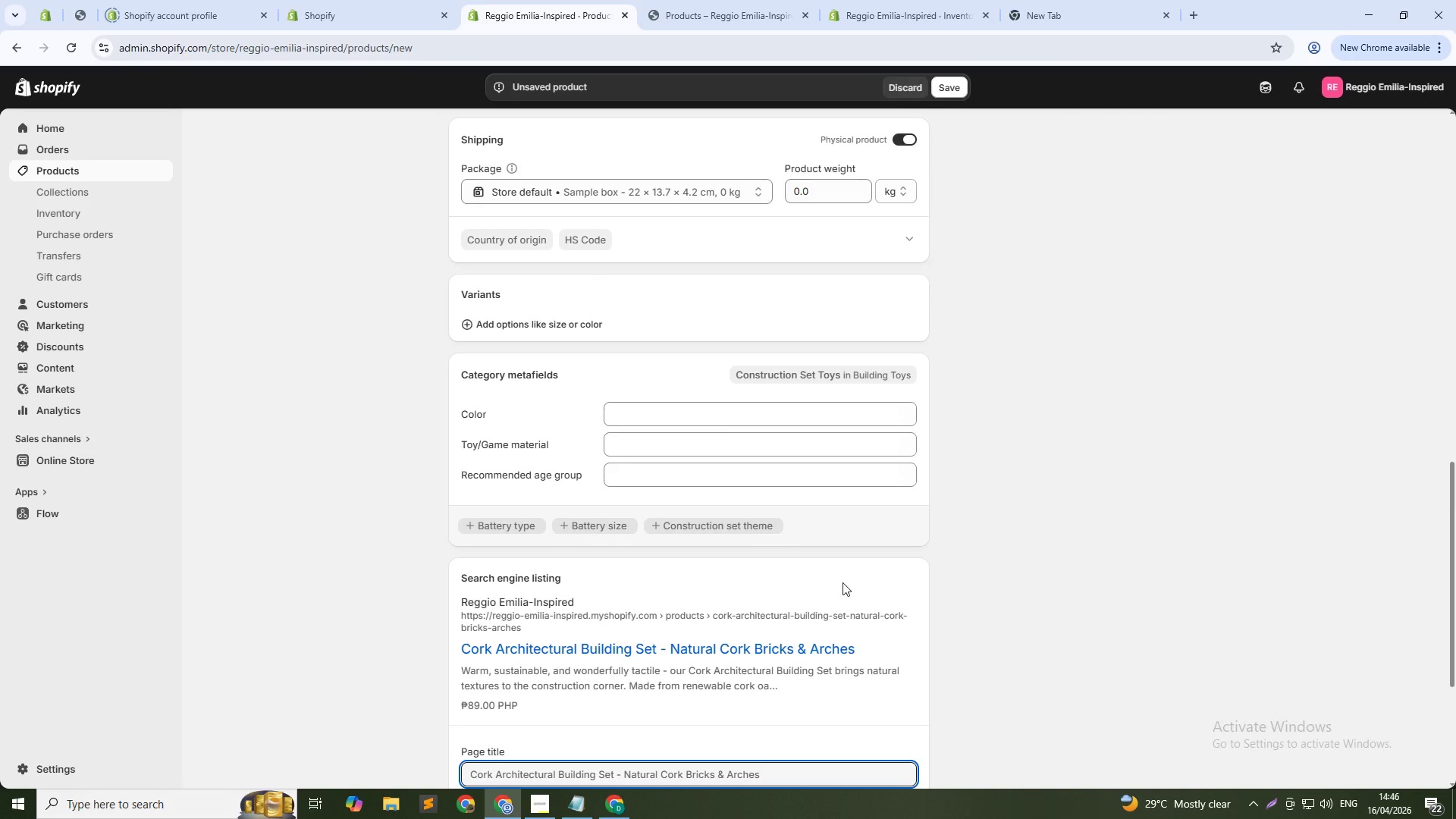 
scroll: coordinate [729, 629], scroll_direction: down, amount: 6.0
 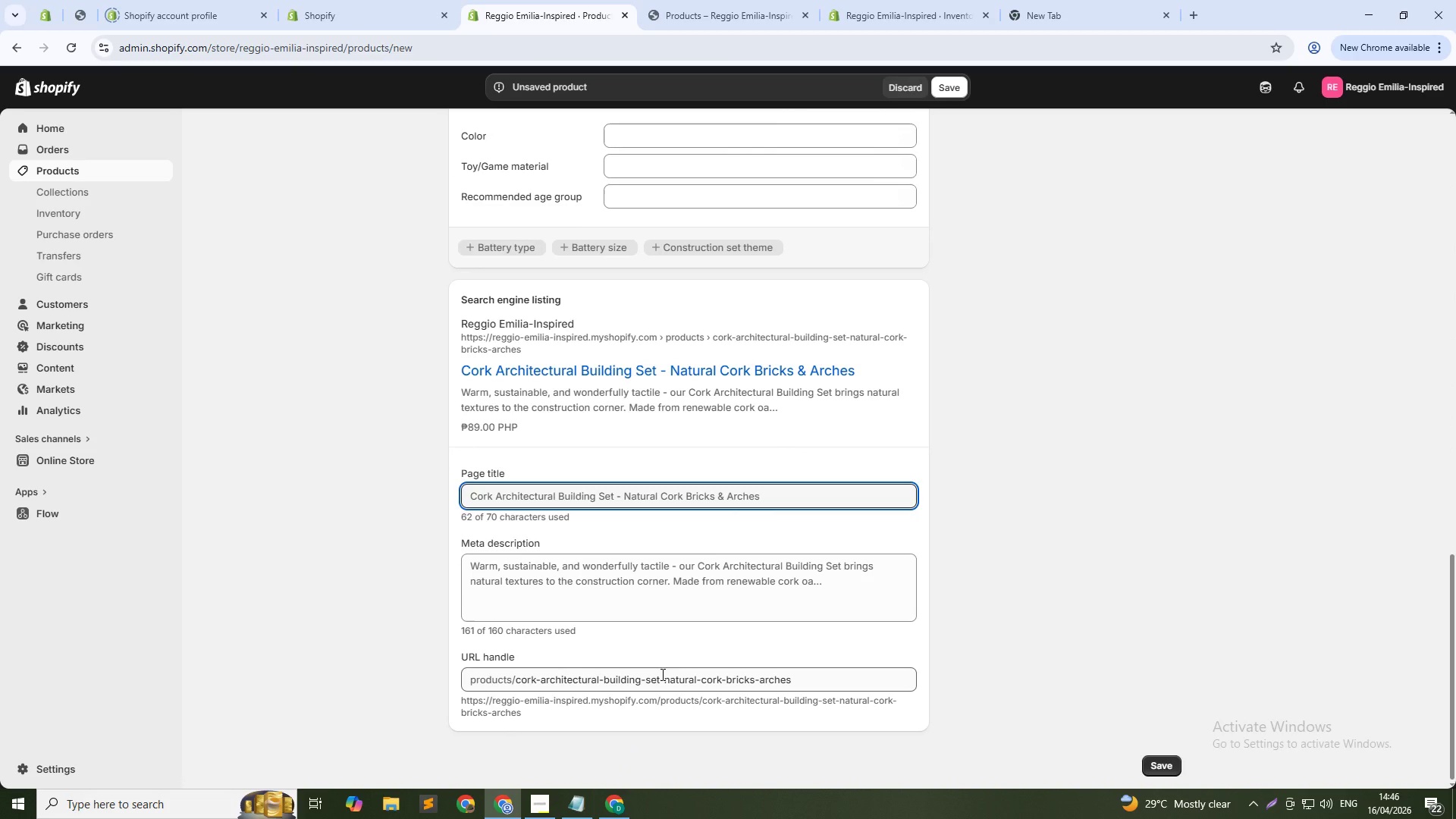 
left_click([661, 674])
 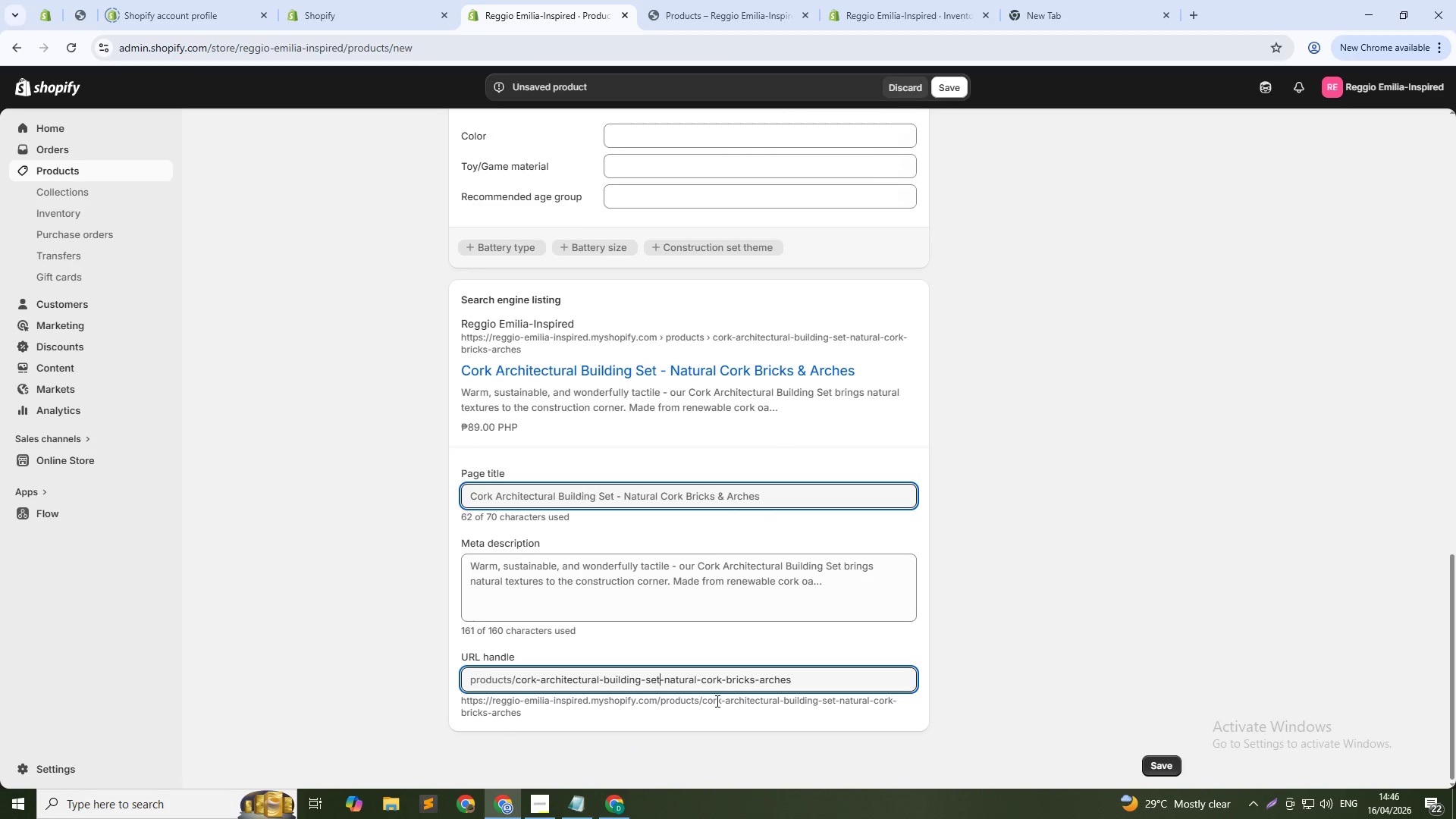 
key(Control+Shift+ArrowDown)
 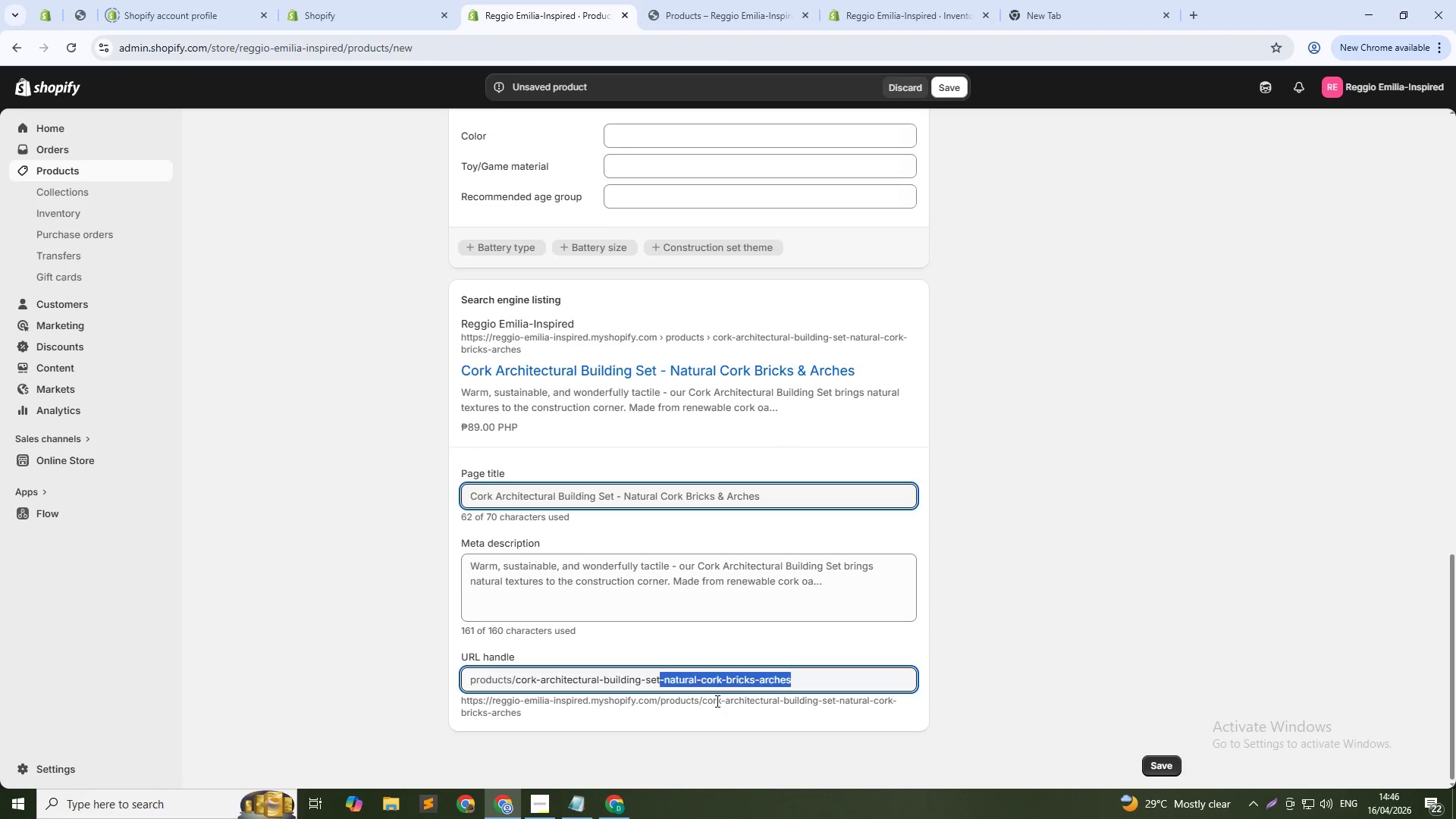 
key(Backspace)
 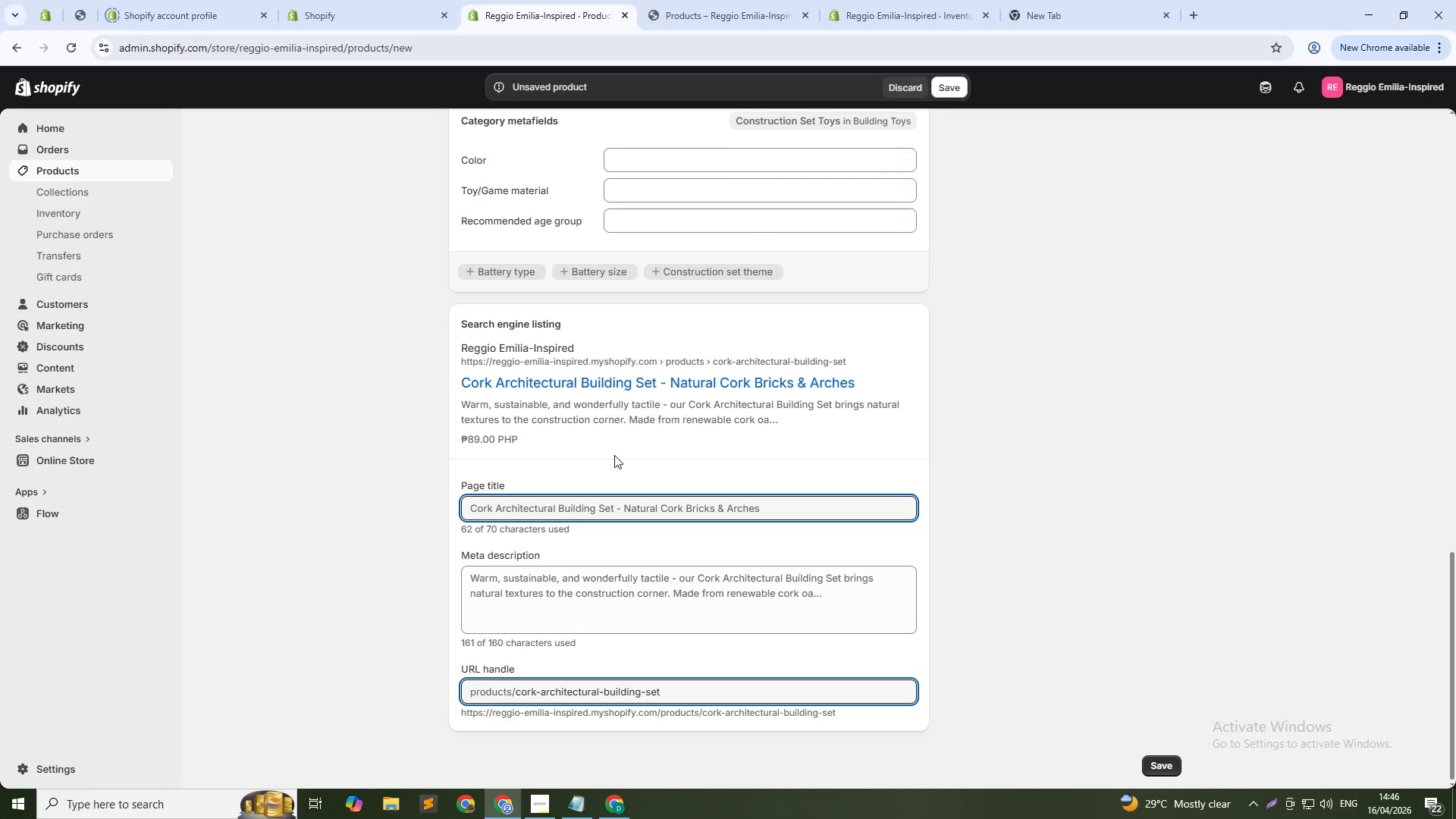 
wait(9.91)
 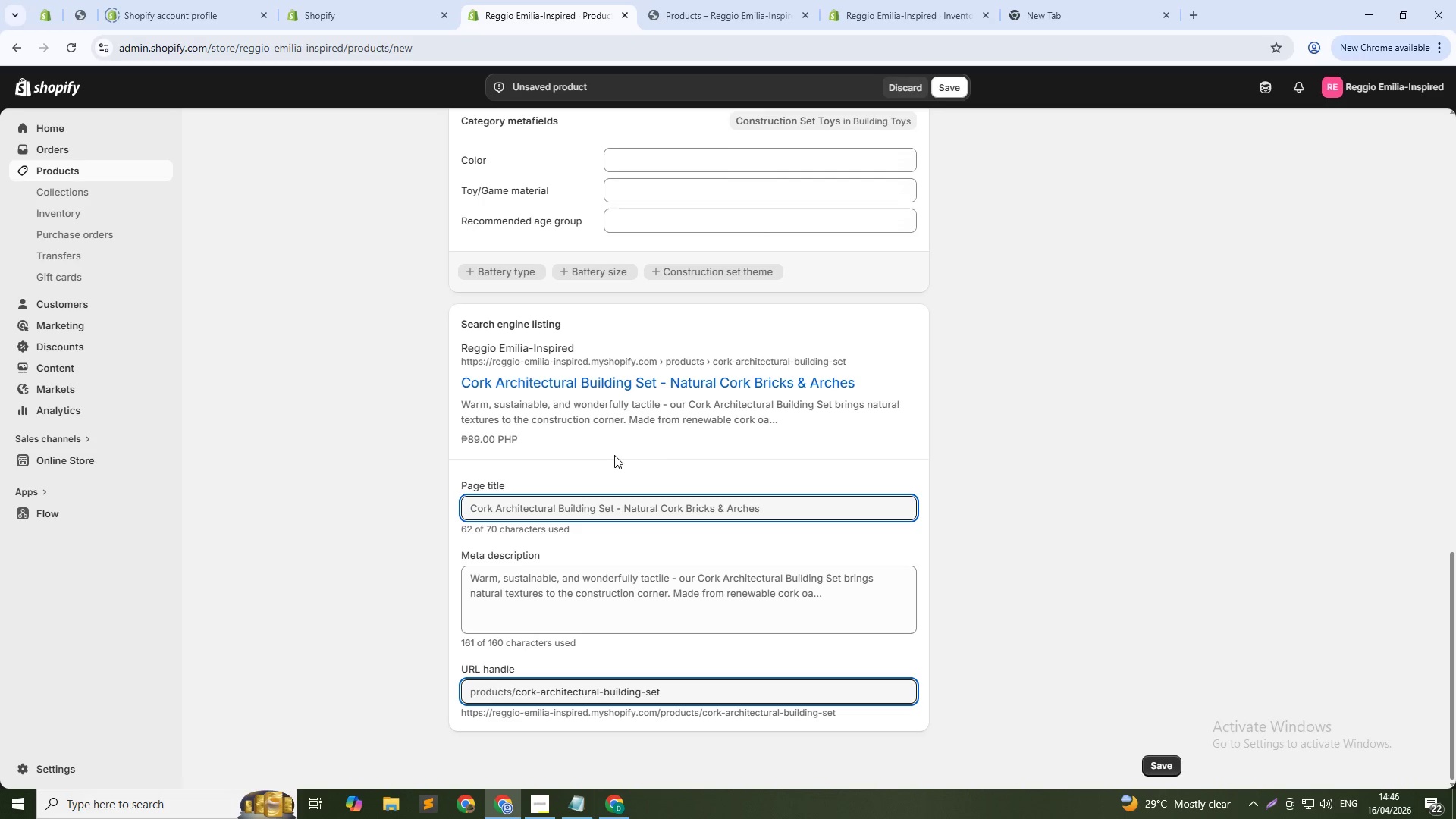 
left_click([603, 595])
 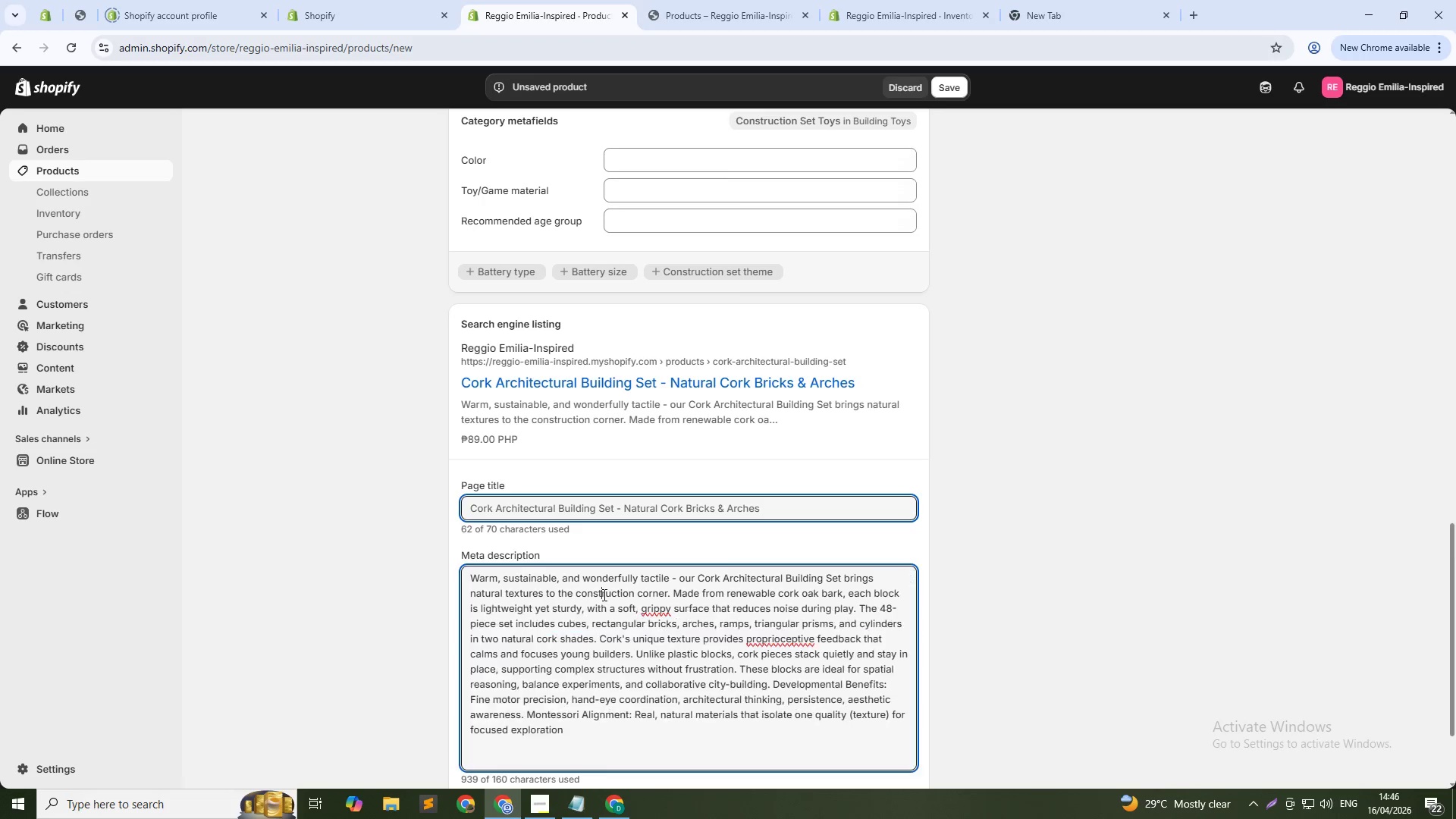 
key(Control+ControlLeft)
 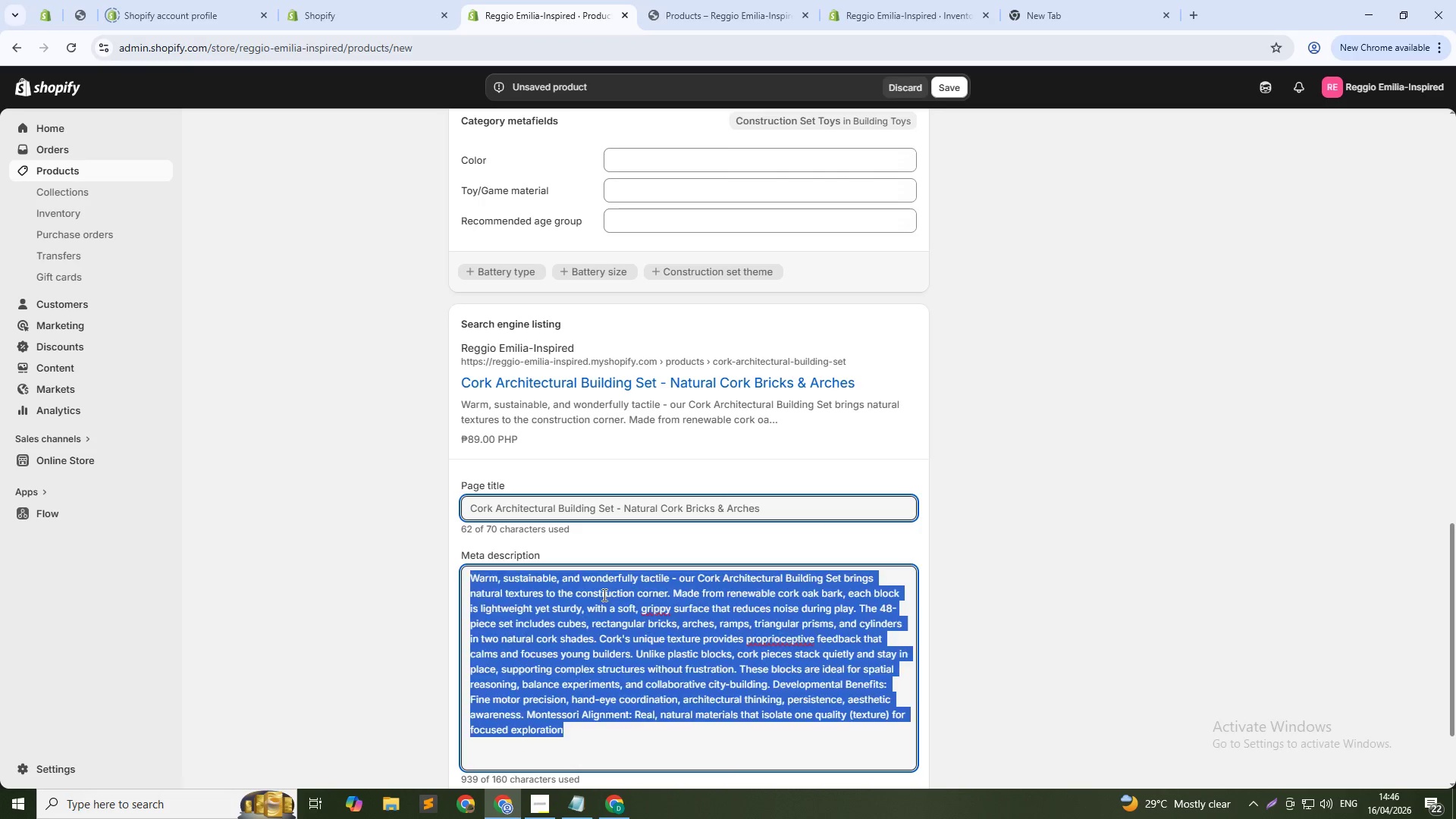 
key(Control+A)
 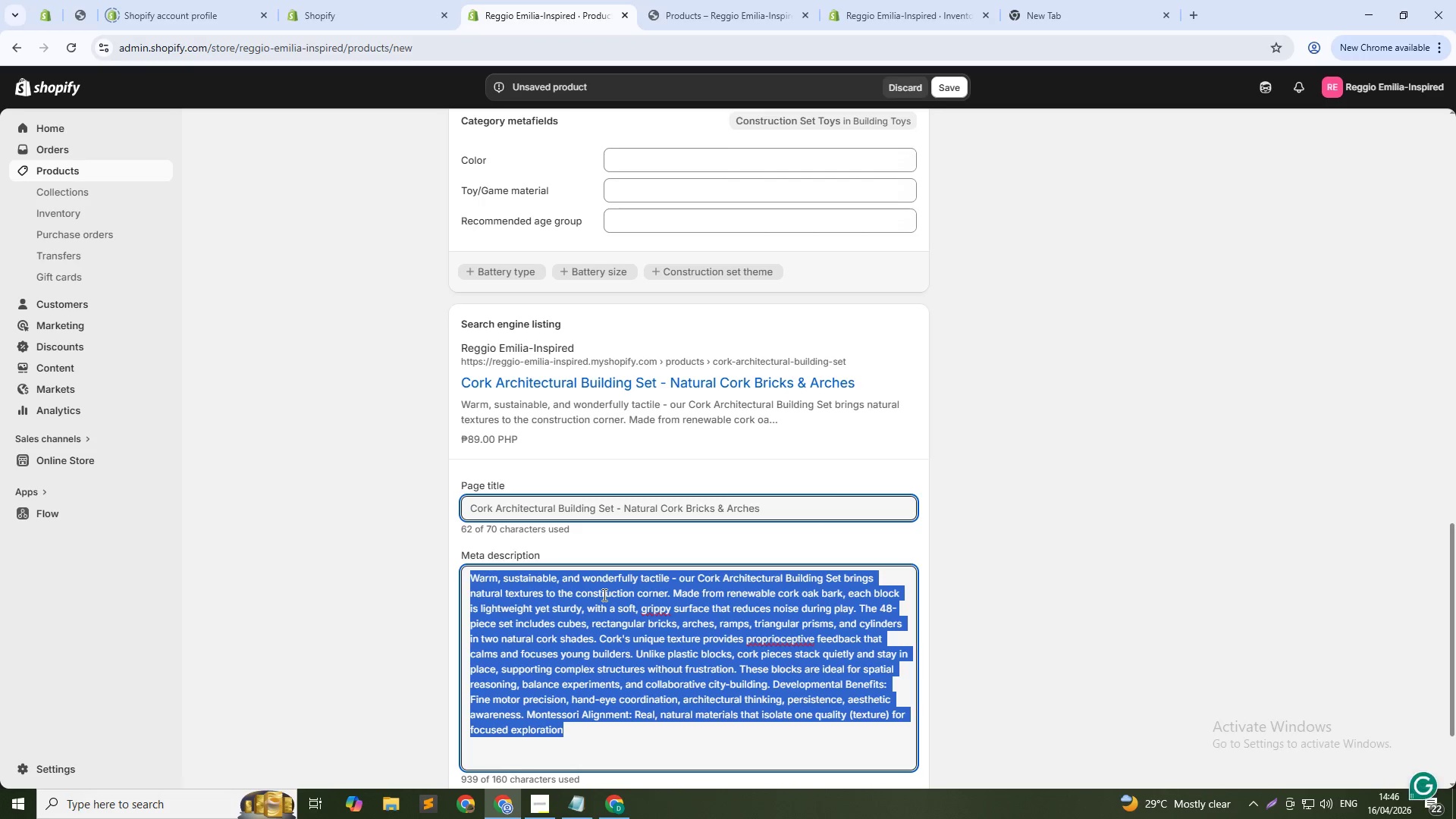 
type(Natural cork architectural blocks for open-ended construction. 48 pieces, lightweight, quiet stacking. Montessori & Waldorf inspired. Shop now.)
 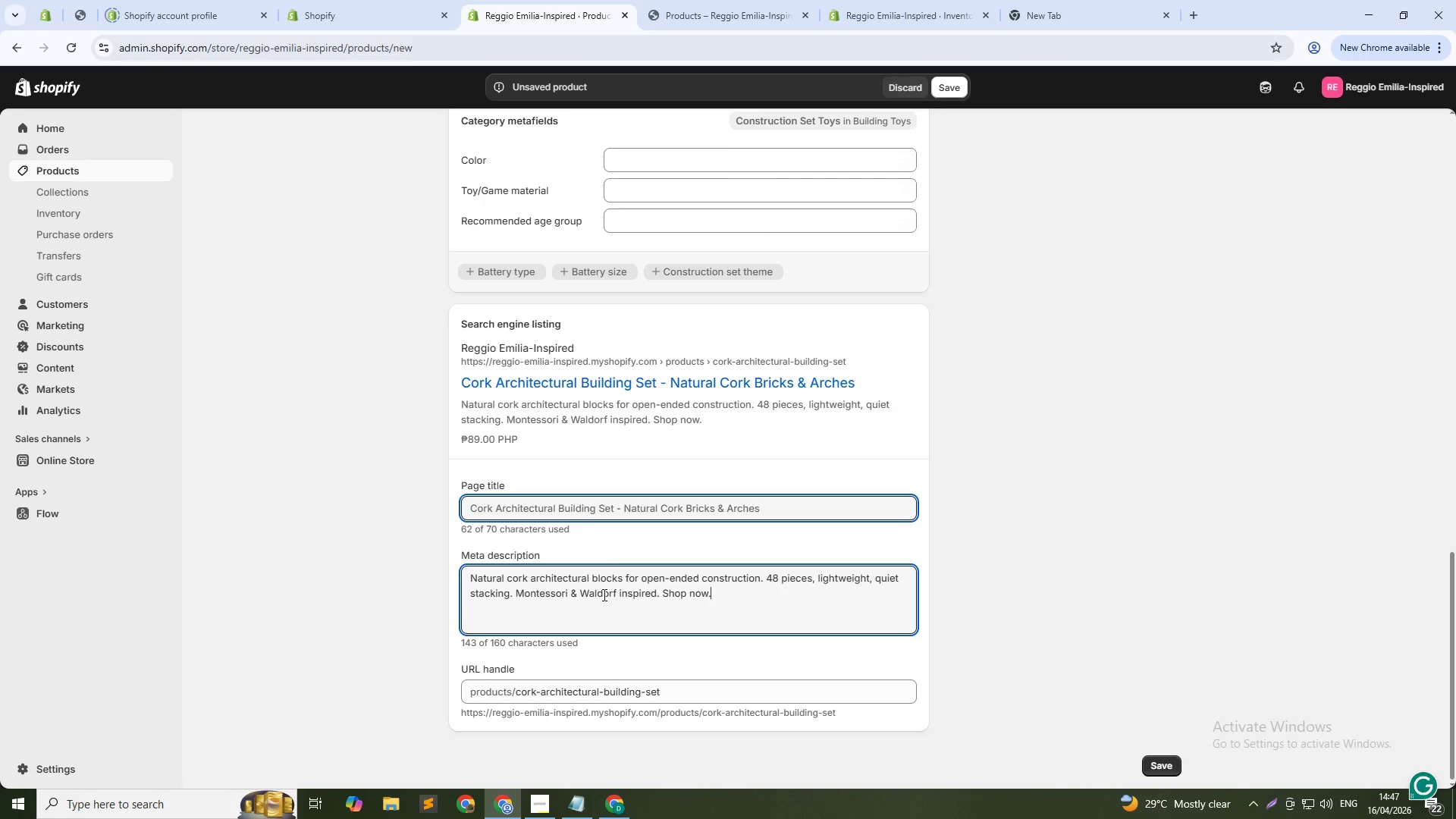 
scroll: coordinate [490, 344], scroll_direction: up, amount: 4.0
 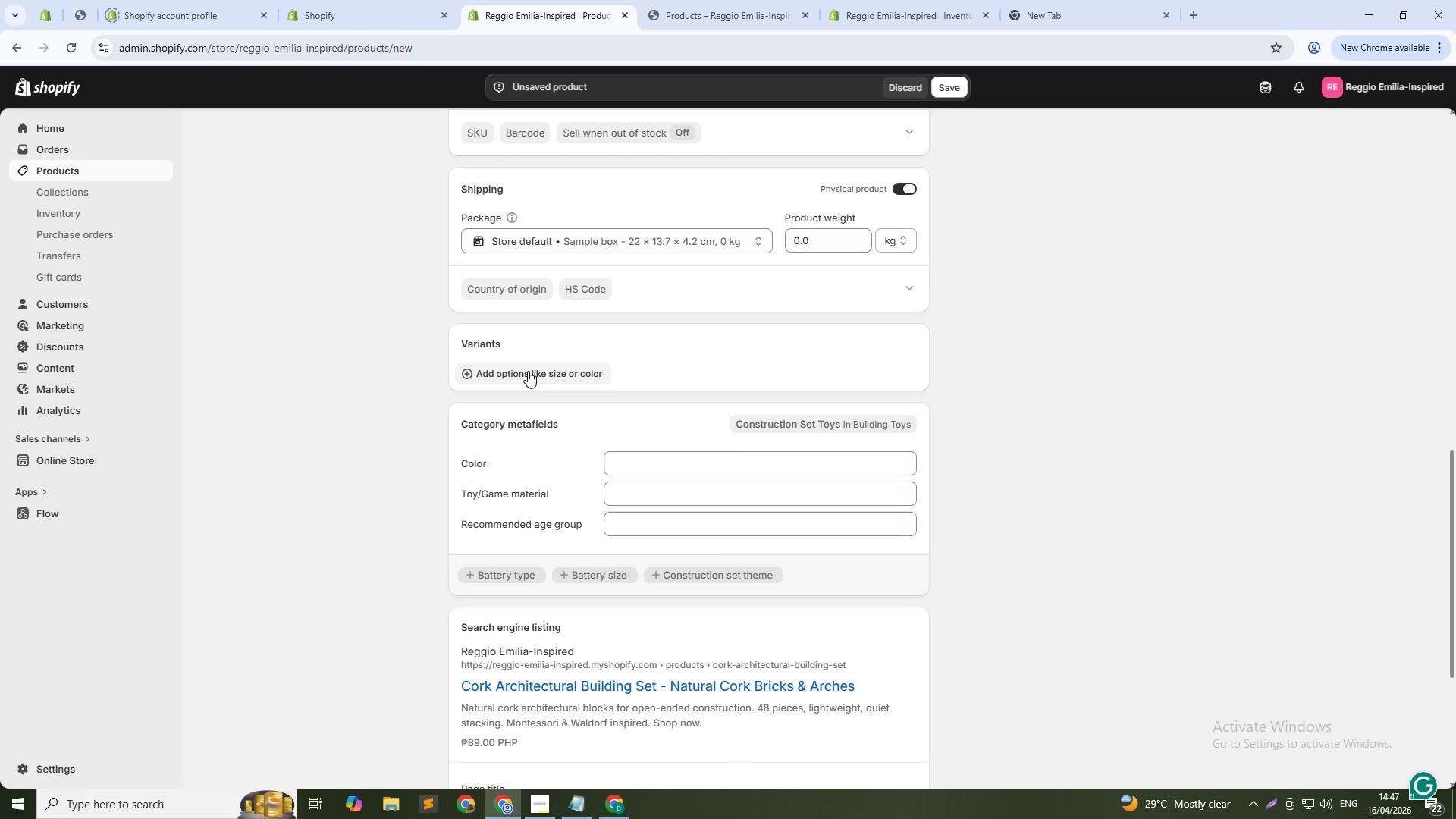 
left_click([529, 378])
 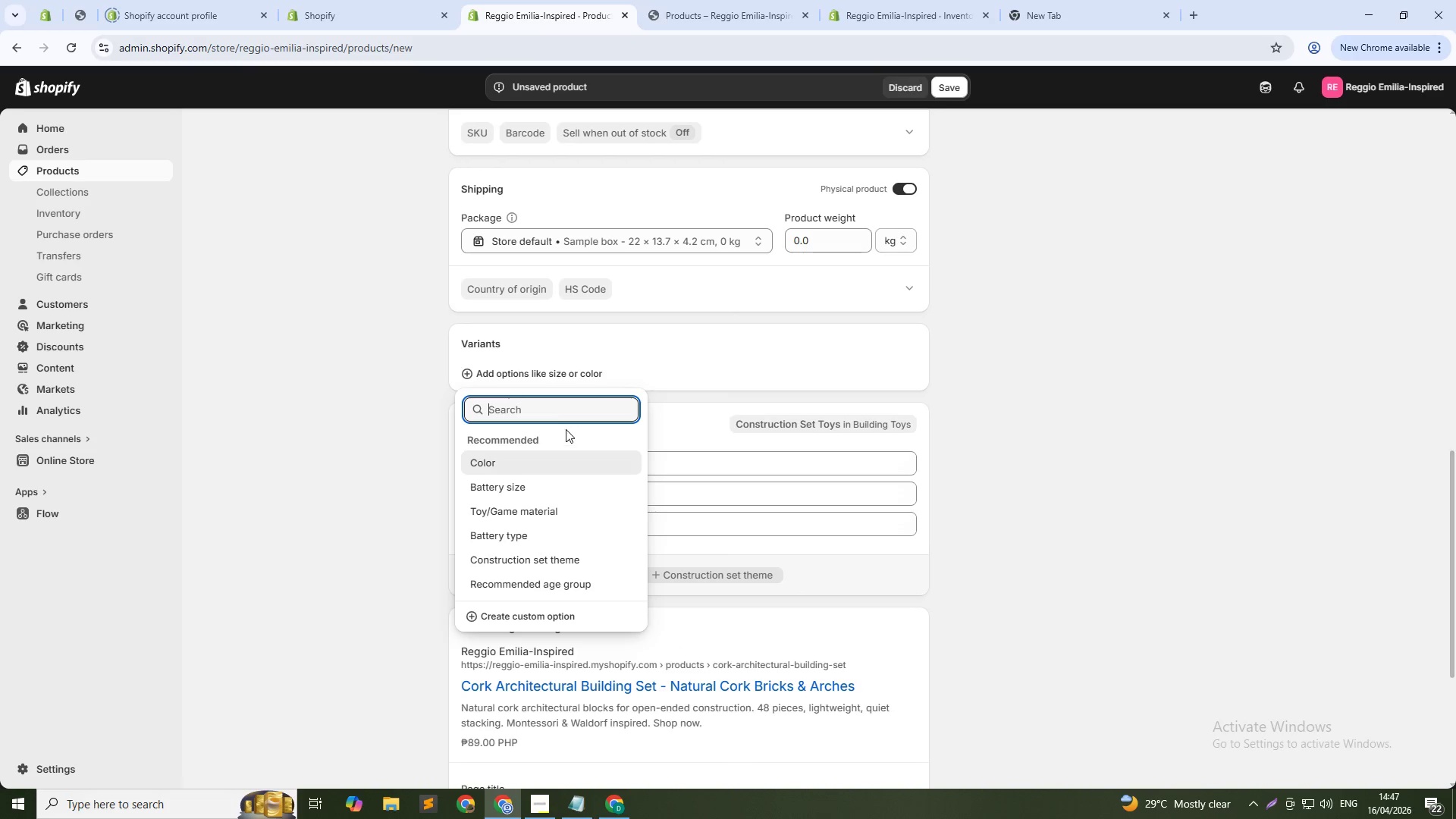 
mouse_move([522, 615])
 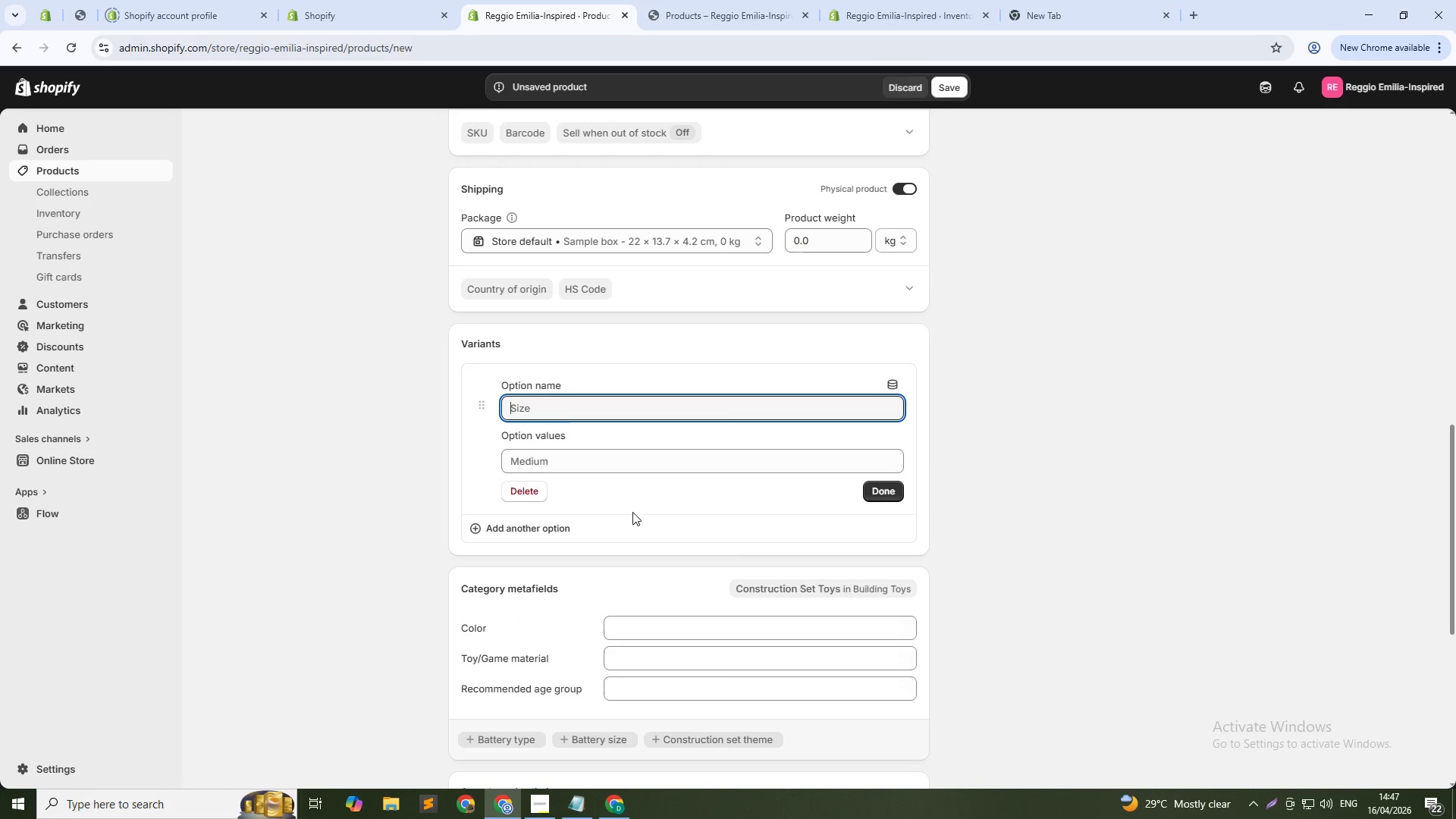 
type(Set)
 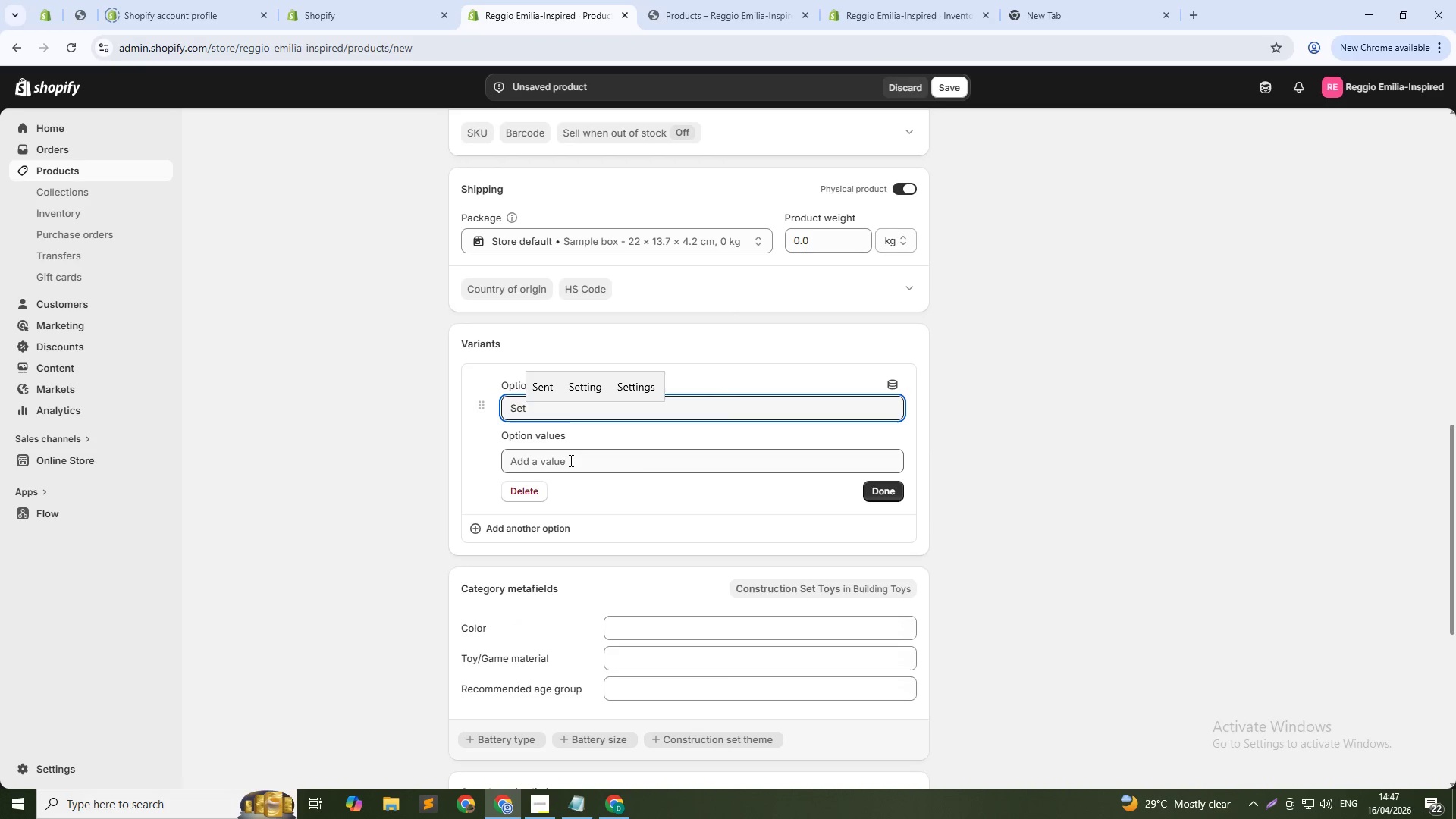 
left_click([570, 460])
 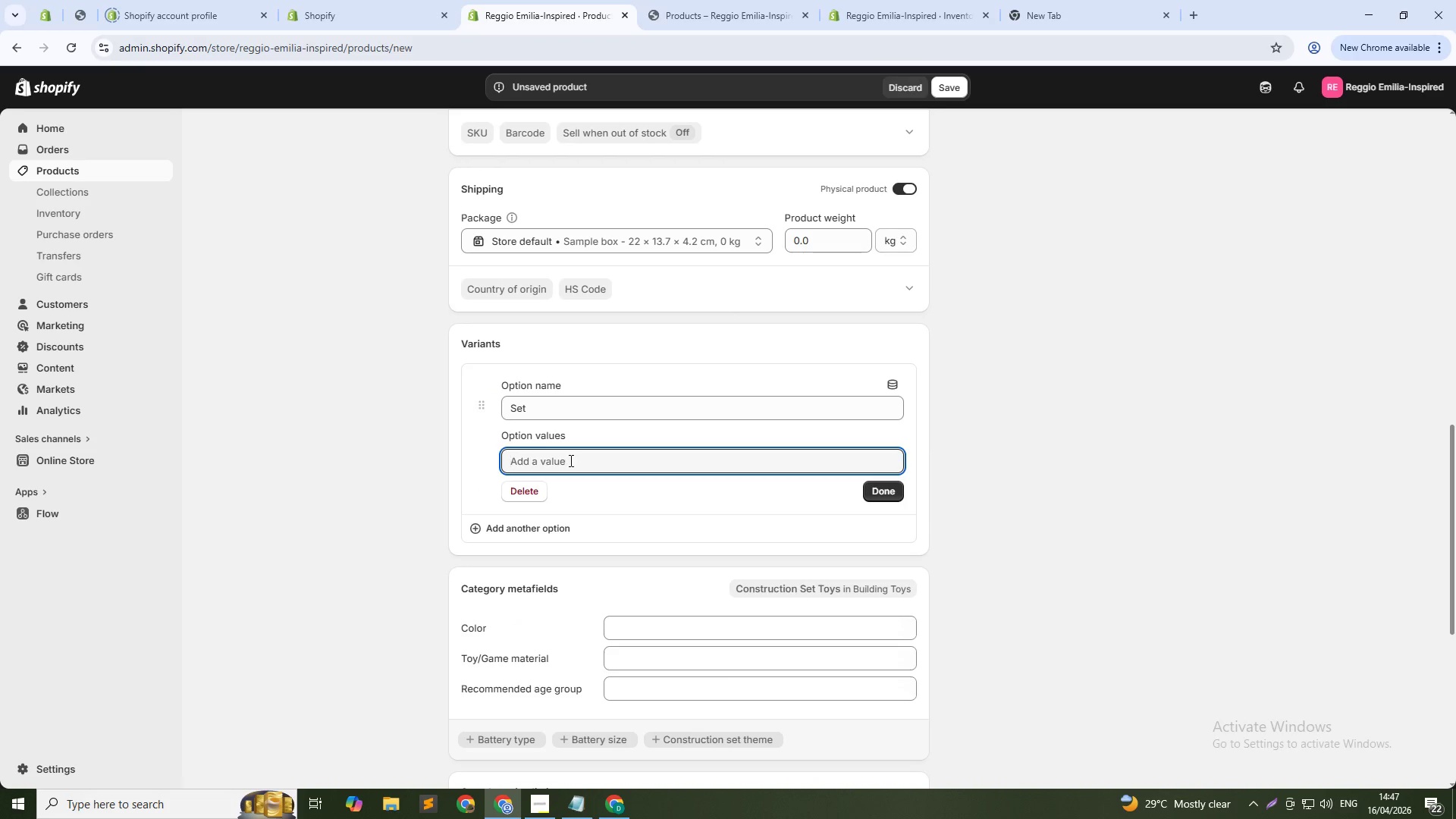 
hold_key(key=ShiftLeft, duration=0.31)
 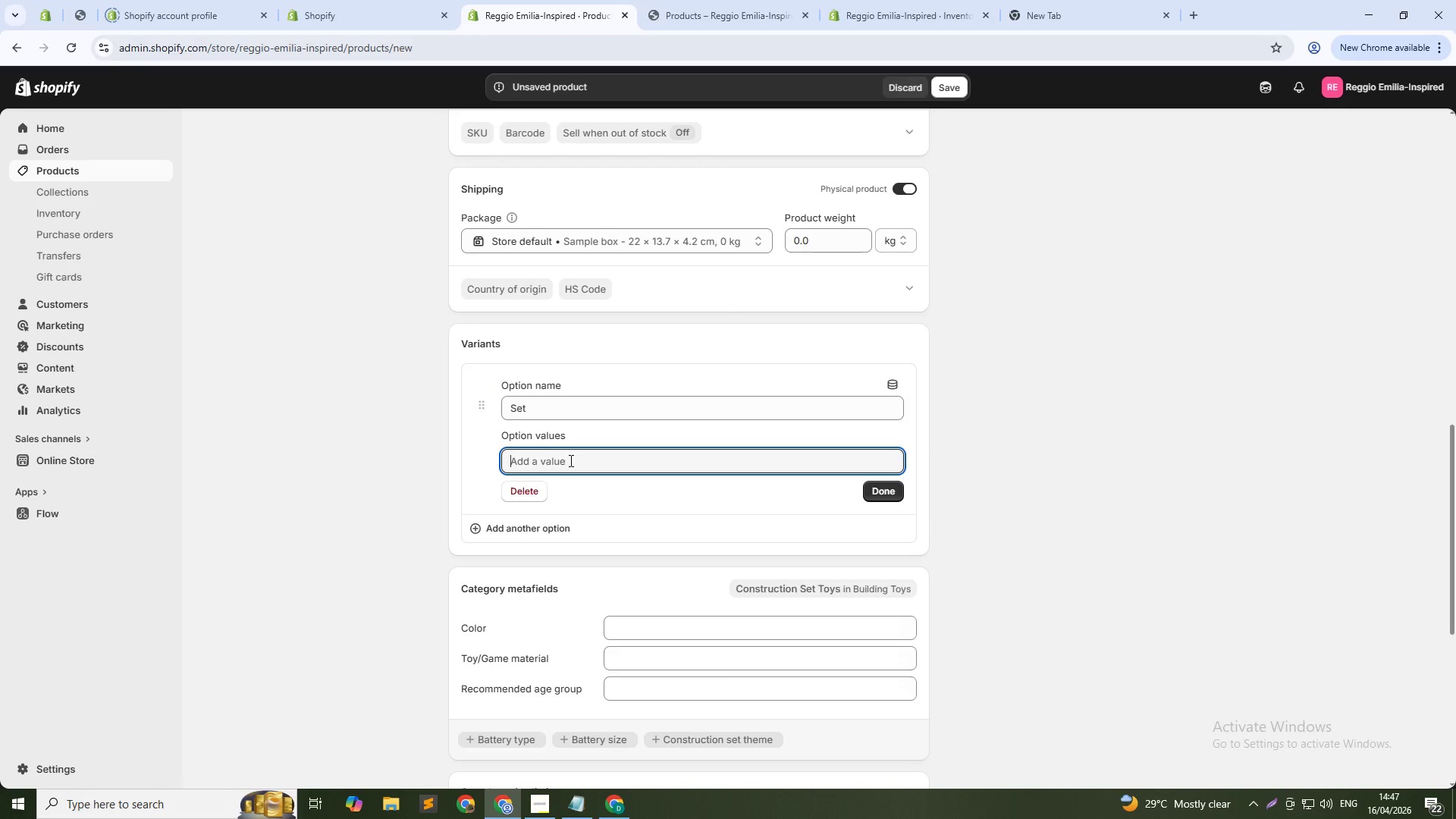 
type(48-Piece Standard Set)
 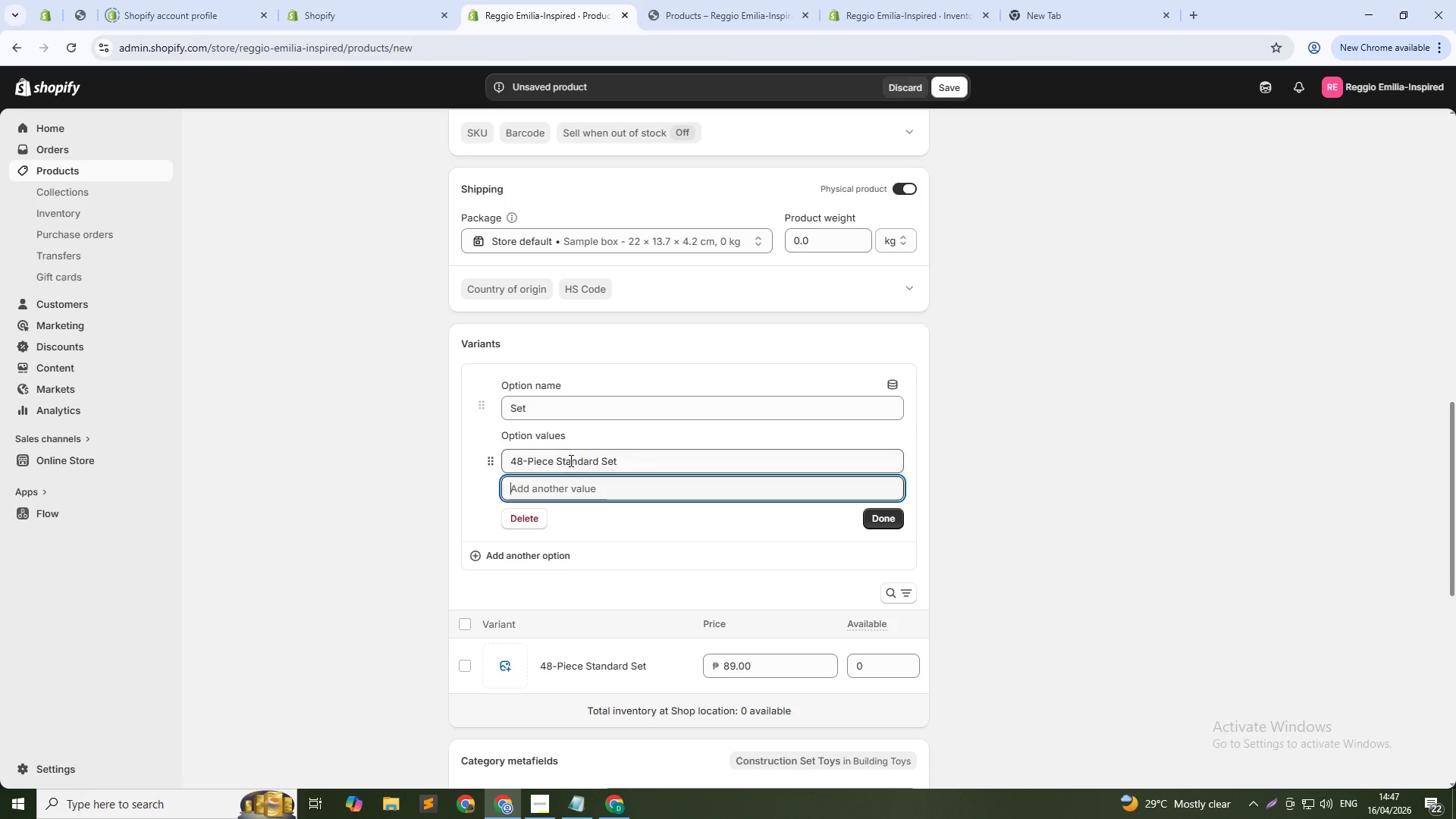 
 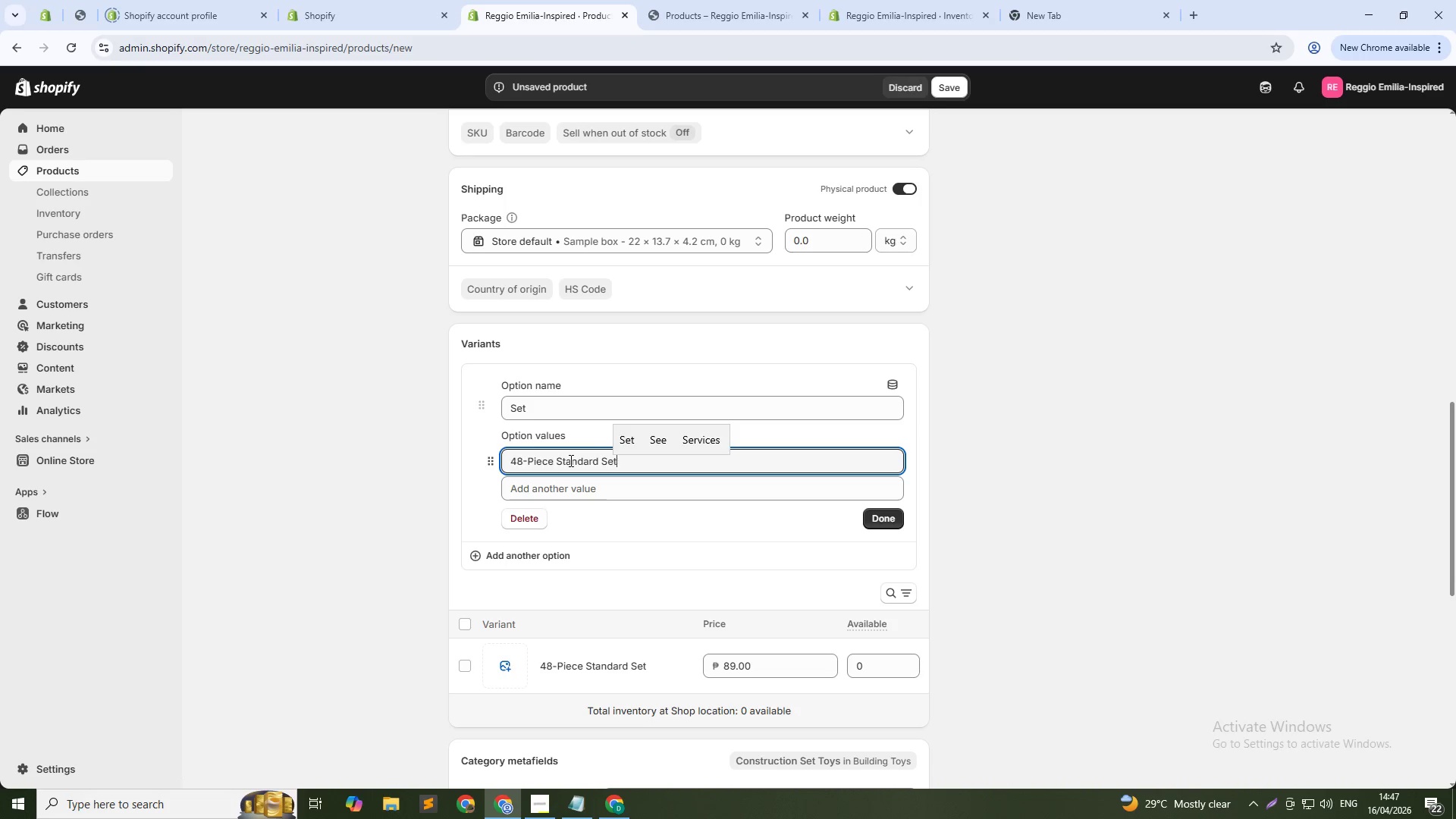 
key(Enter)
 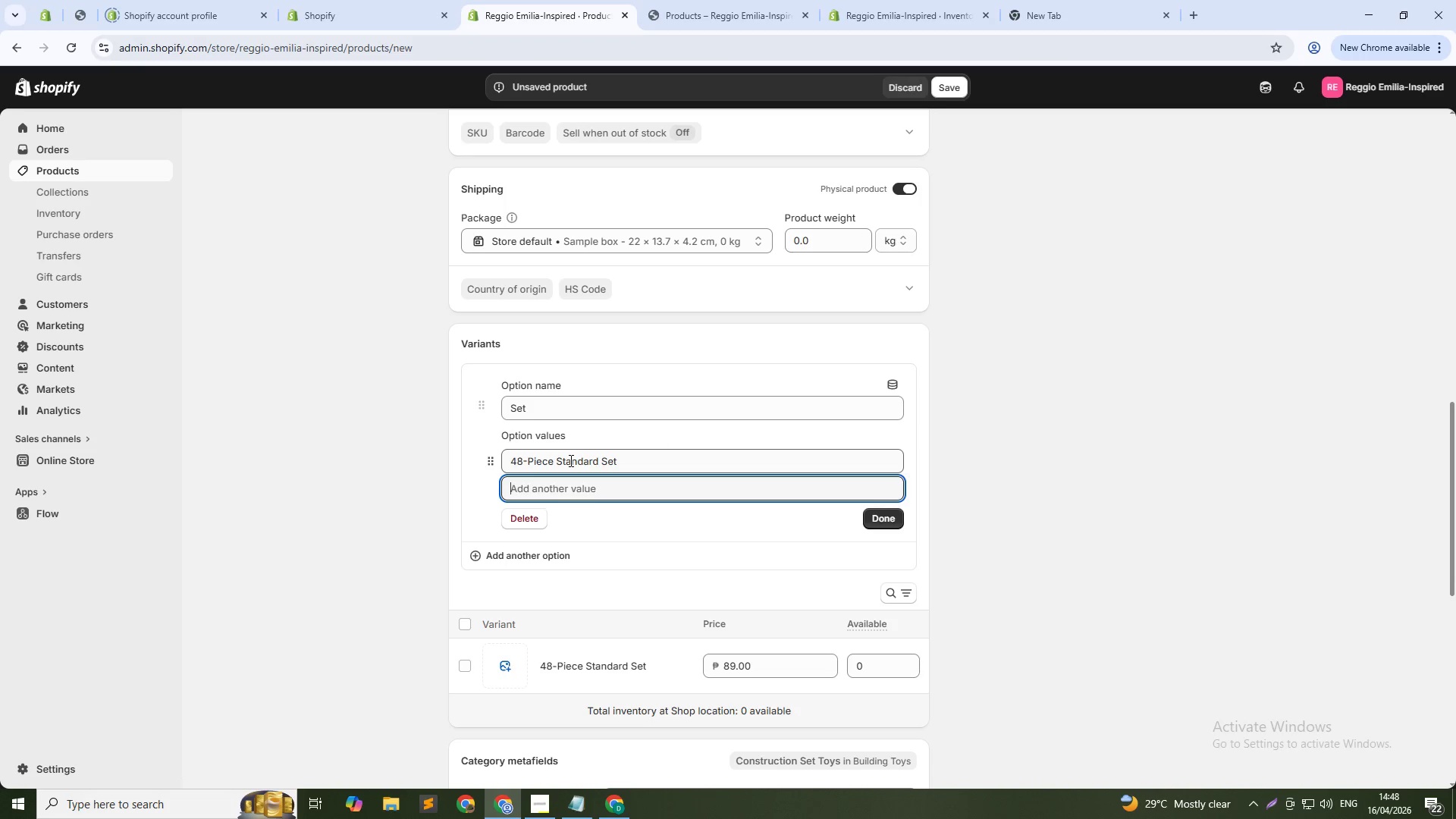 
type(96-Piece Classroom Set)
 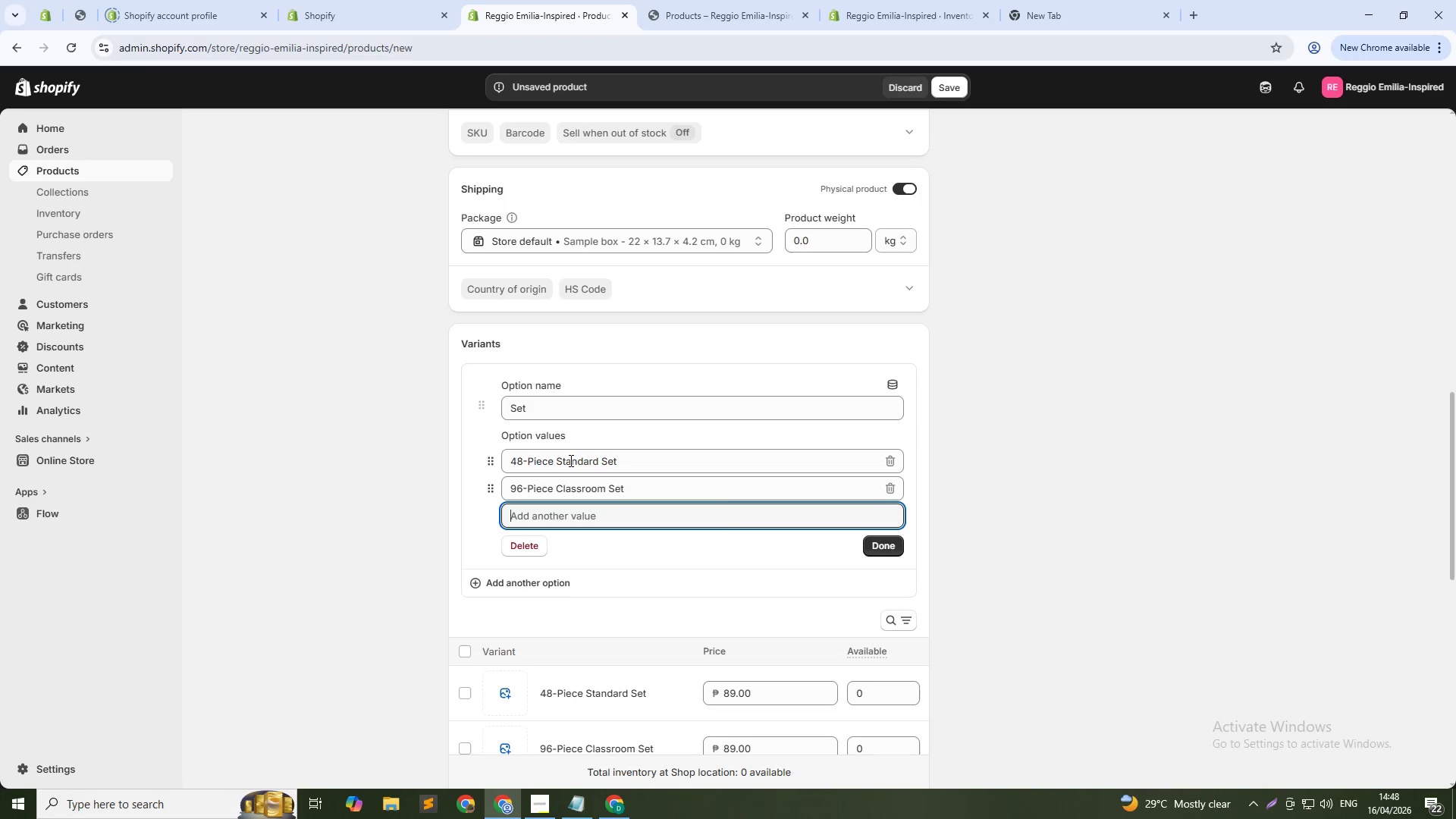 
 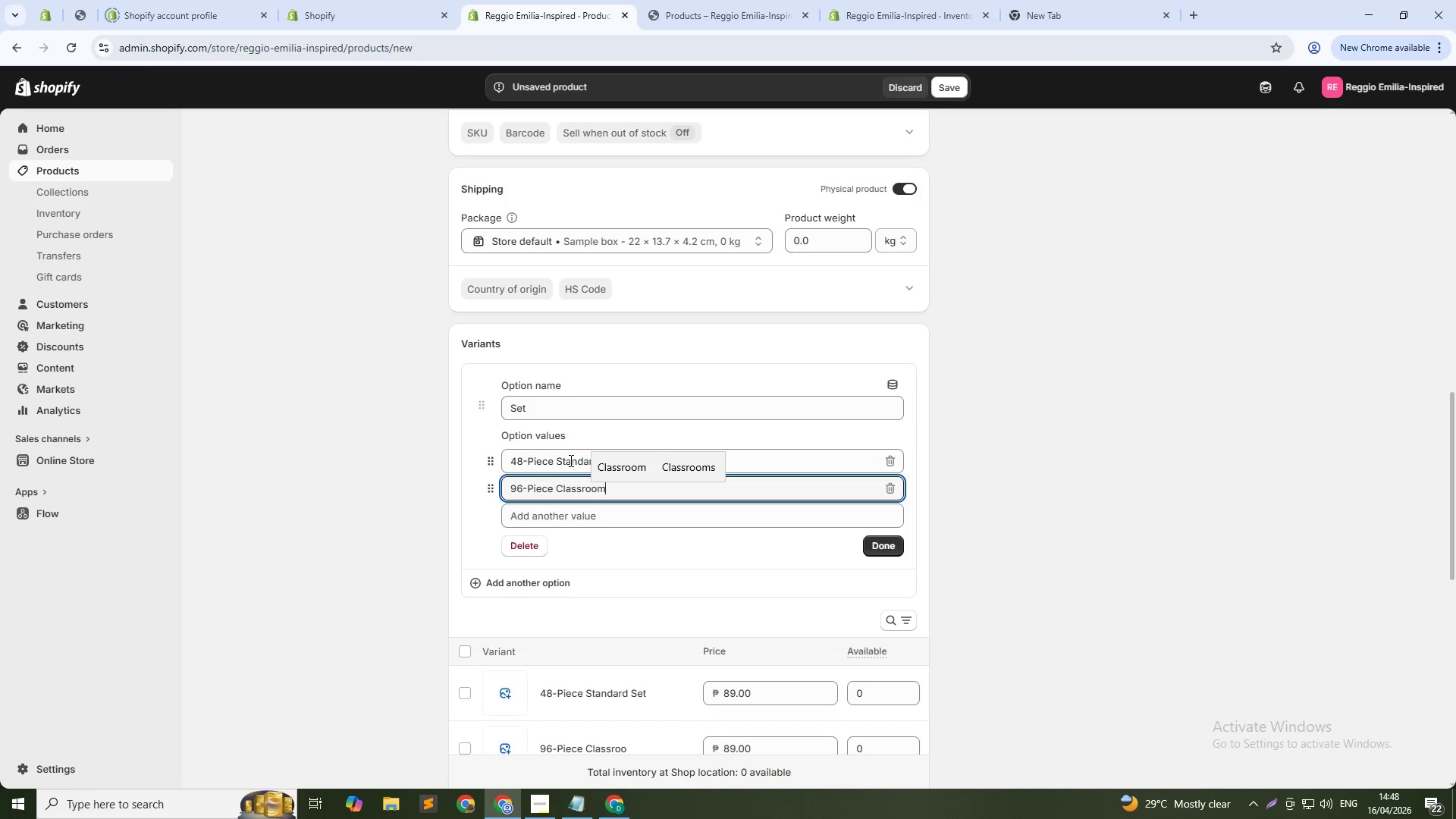 
key(Enter)
 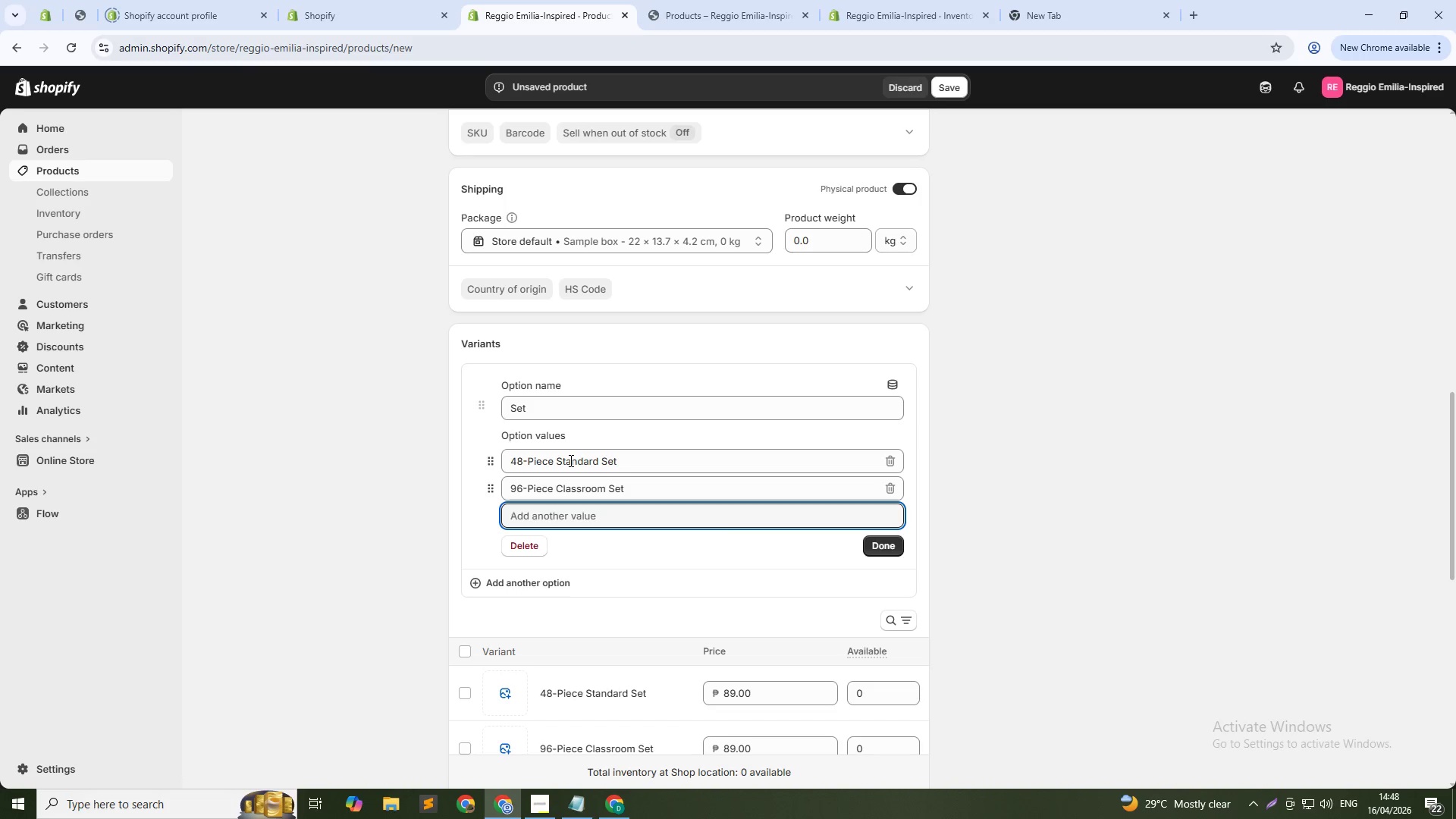 
type(24-Piece Starter Set)
 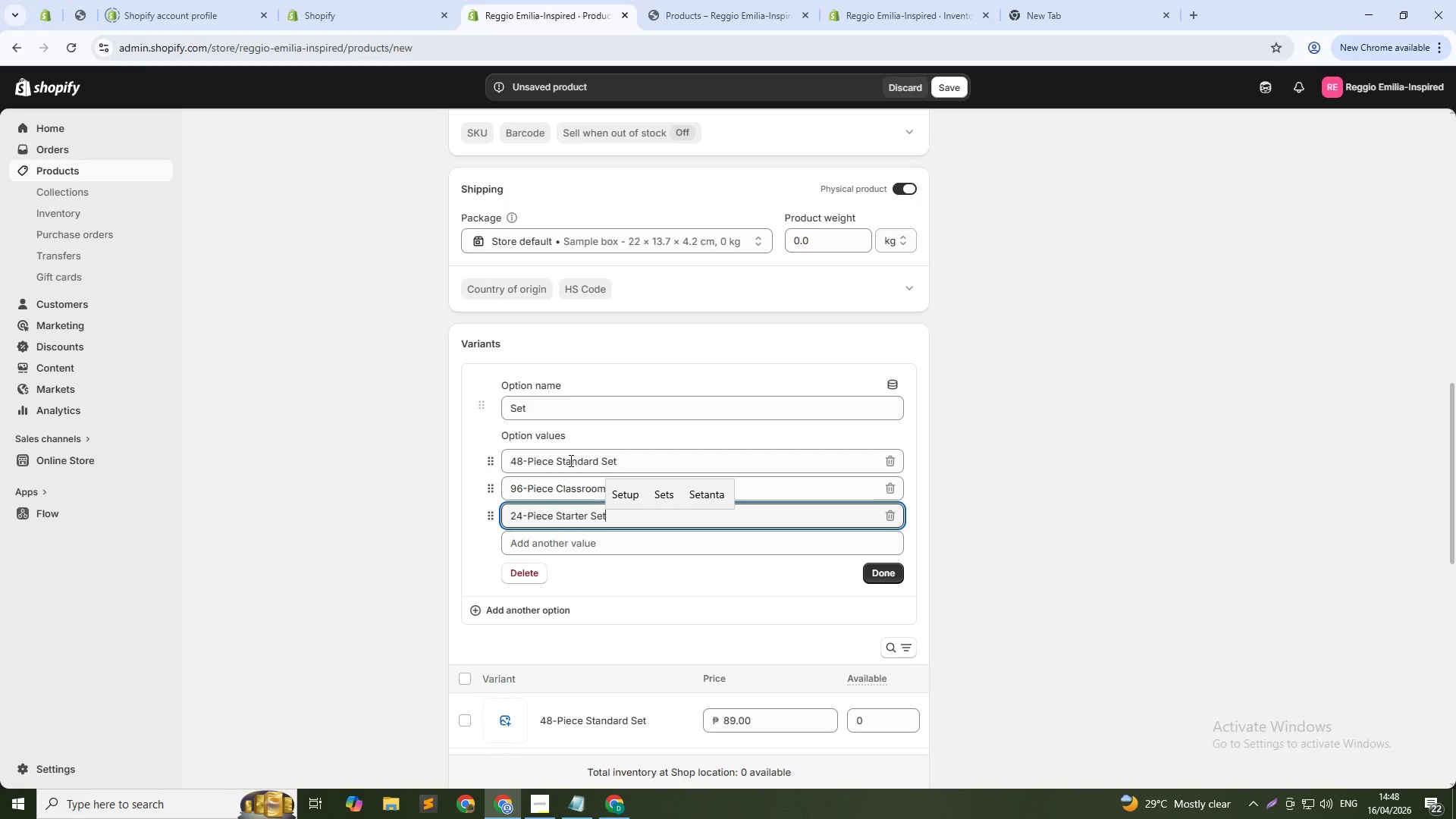 
left_click([886, 568])
 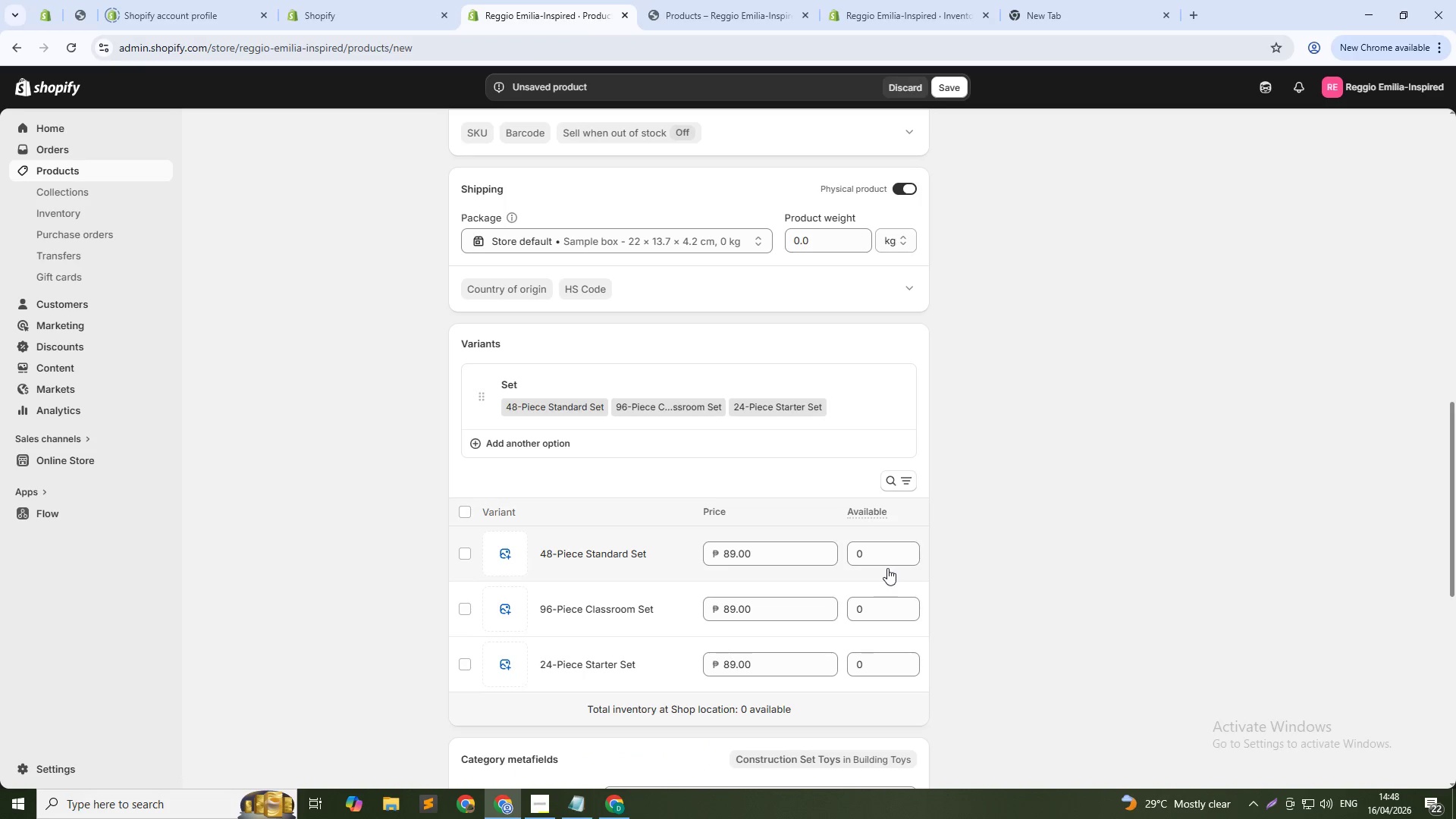 
double_click([886, 551])
 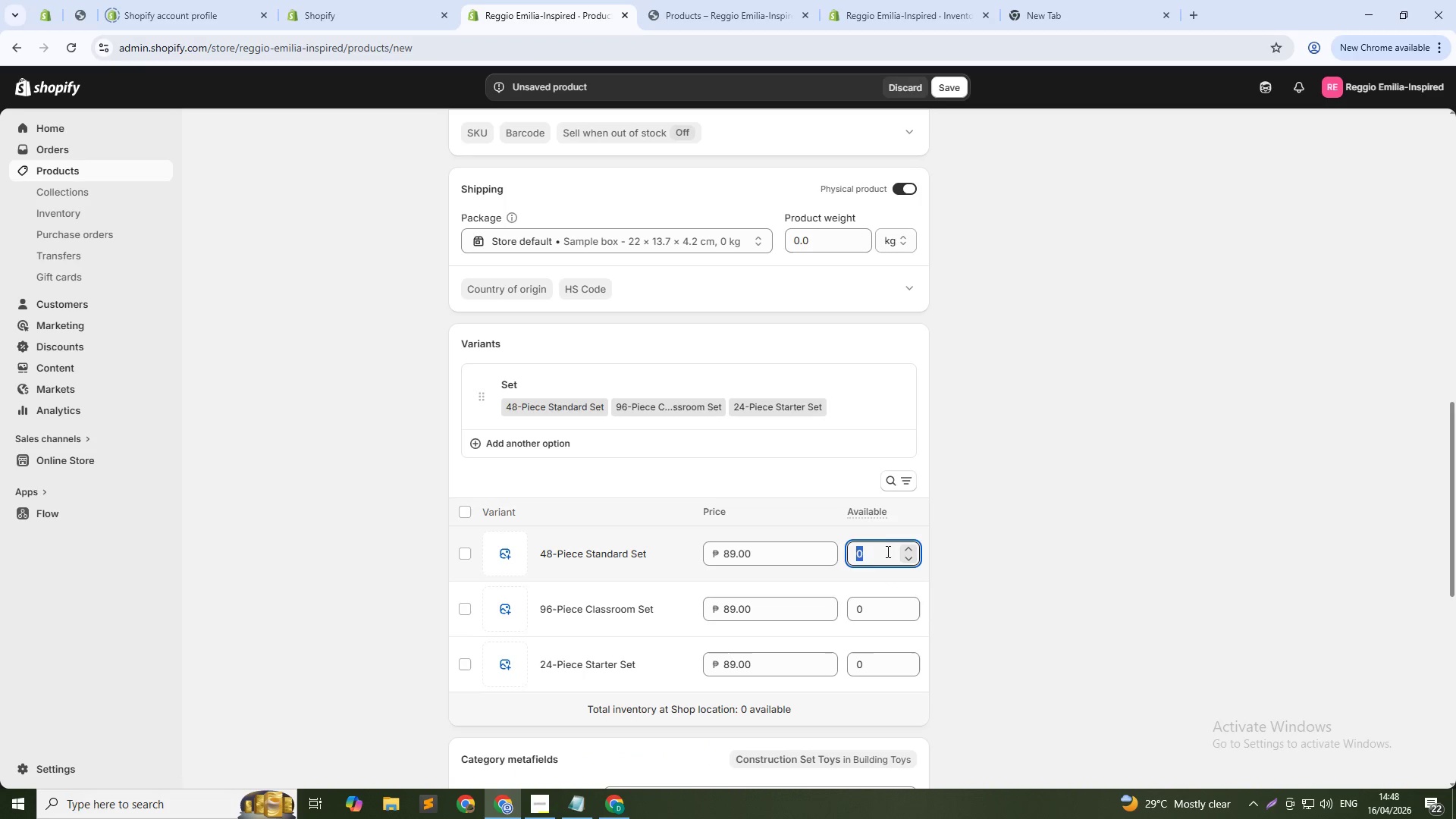 
key(Numpad1)
 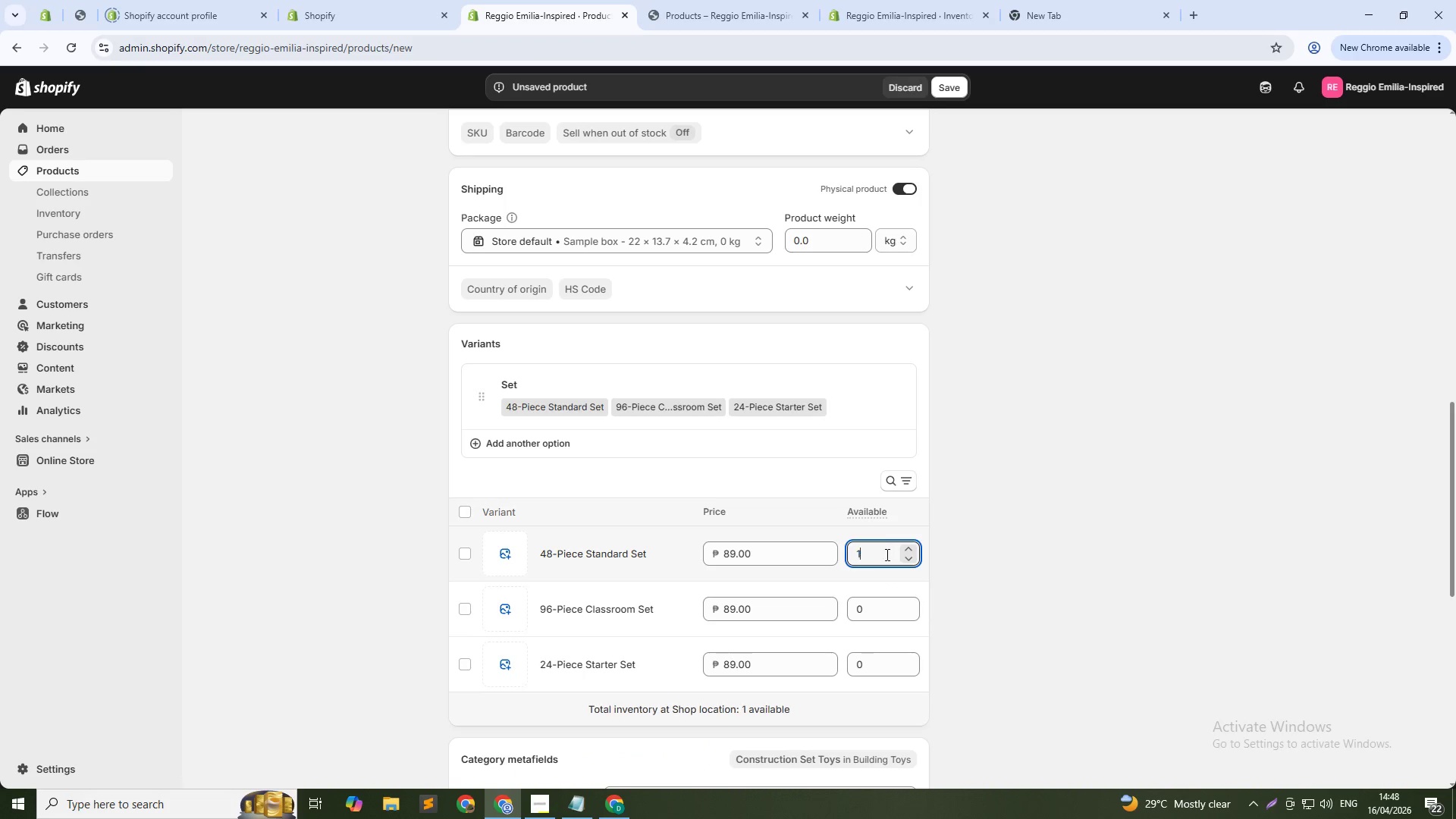 
key(Numpad0)
 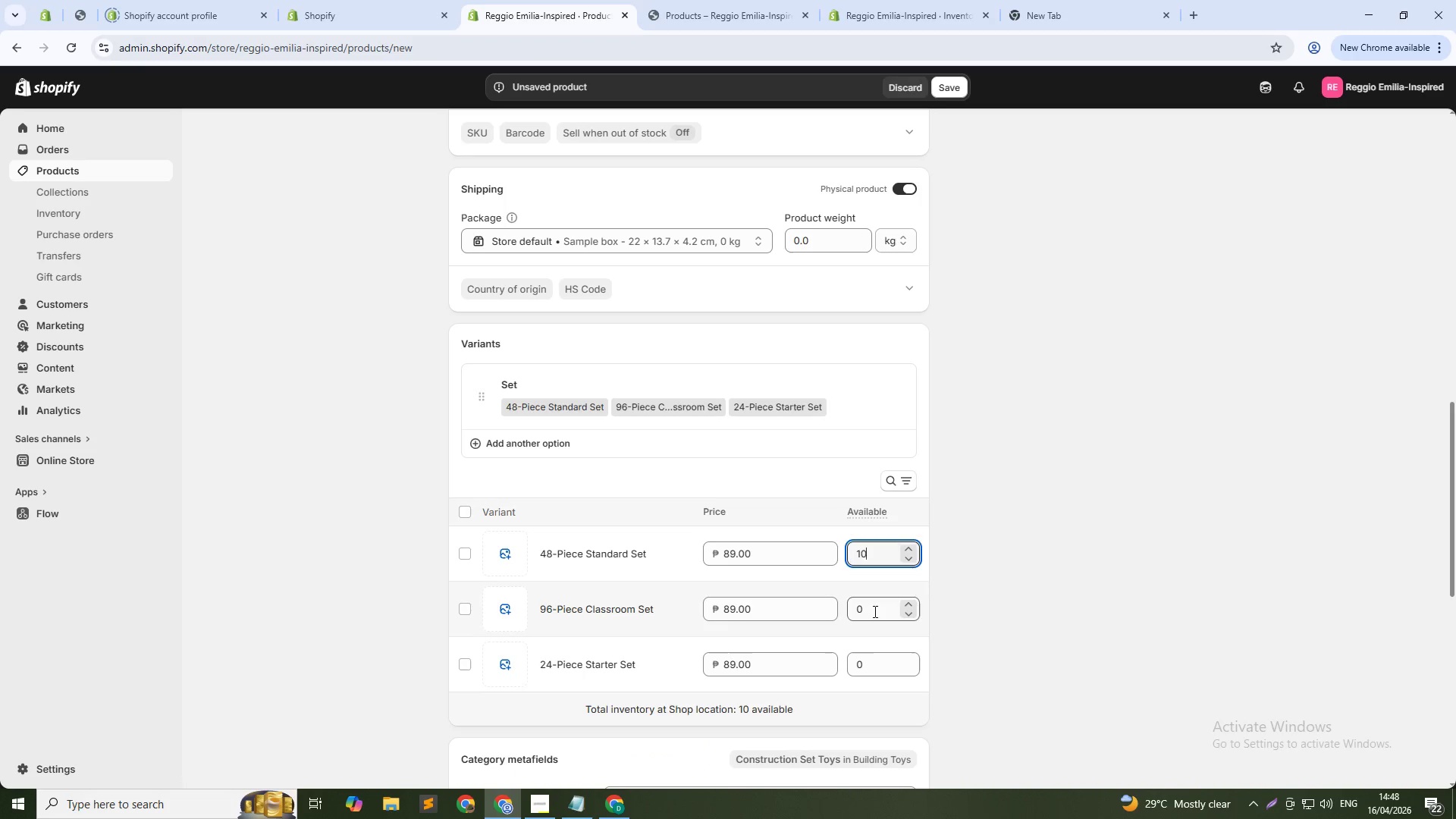 
double_click([874, 611])
 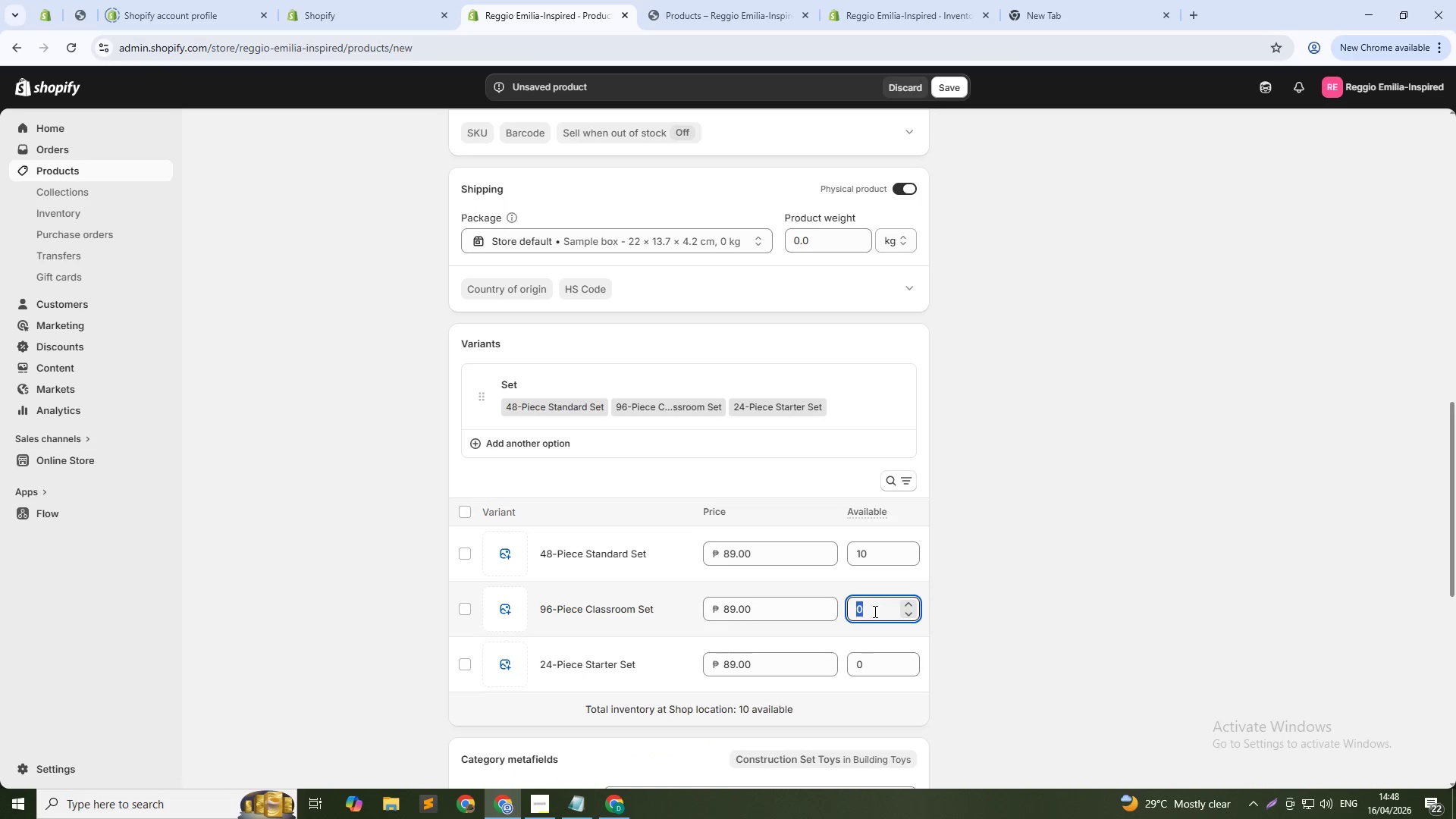 
key(Numpad1)
 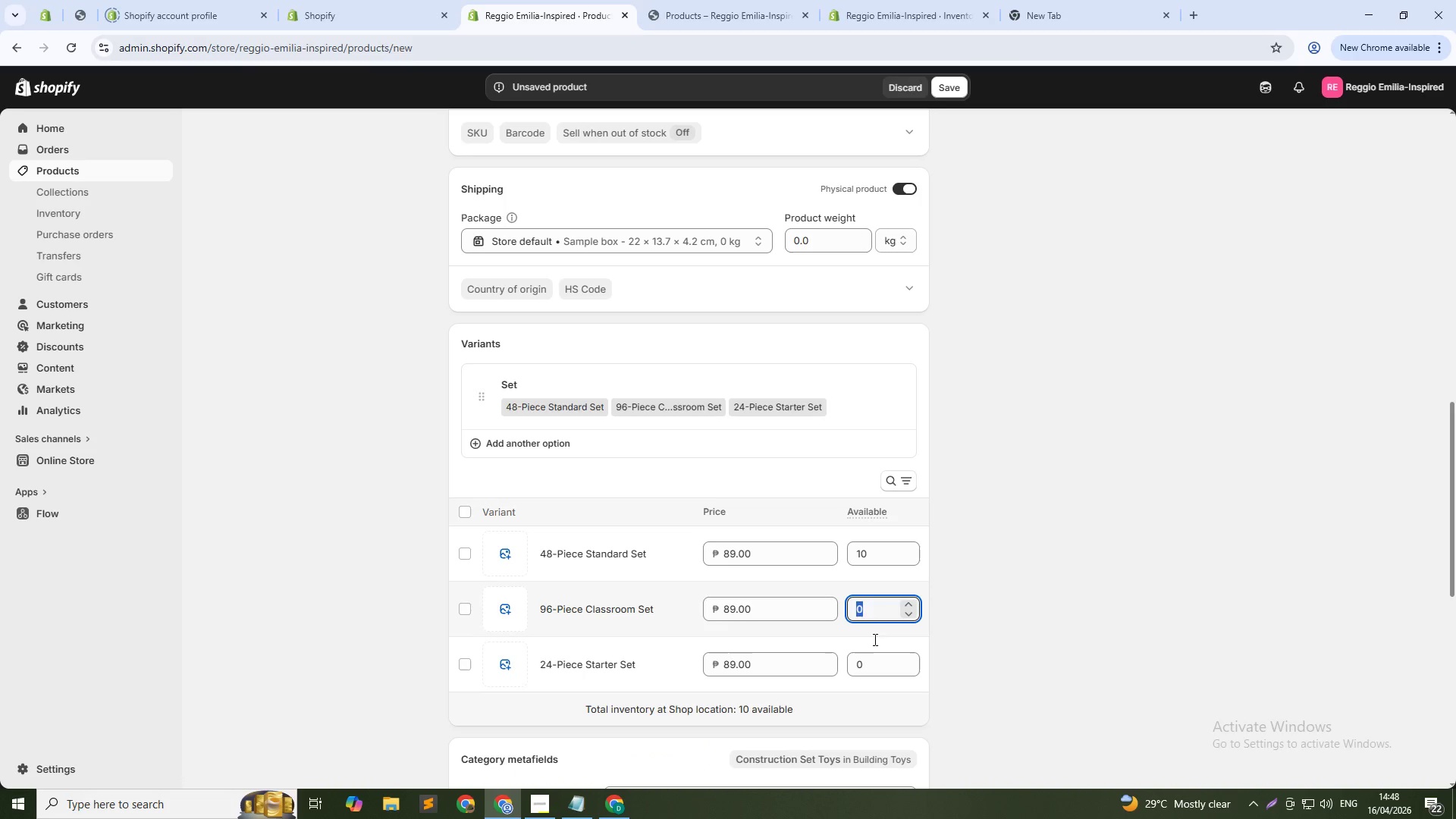 
key(Numpad0)
 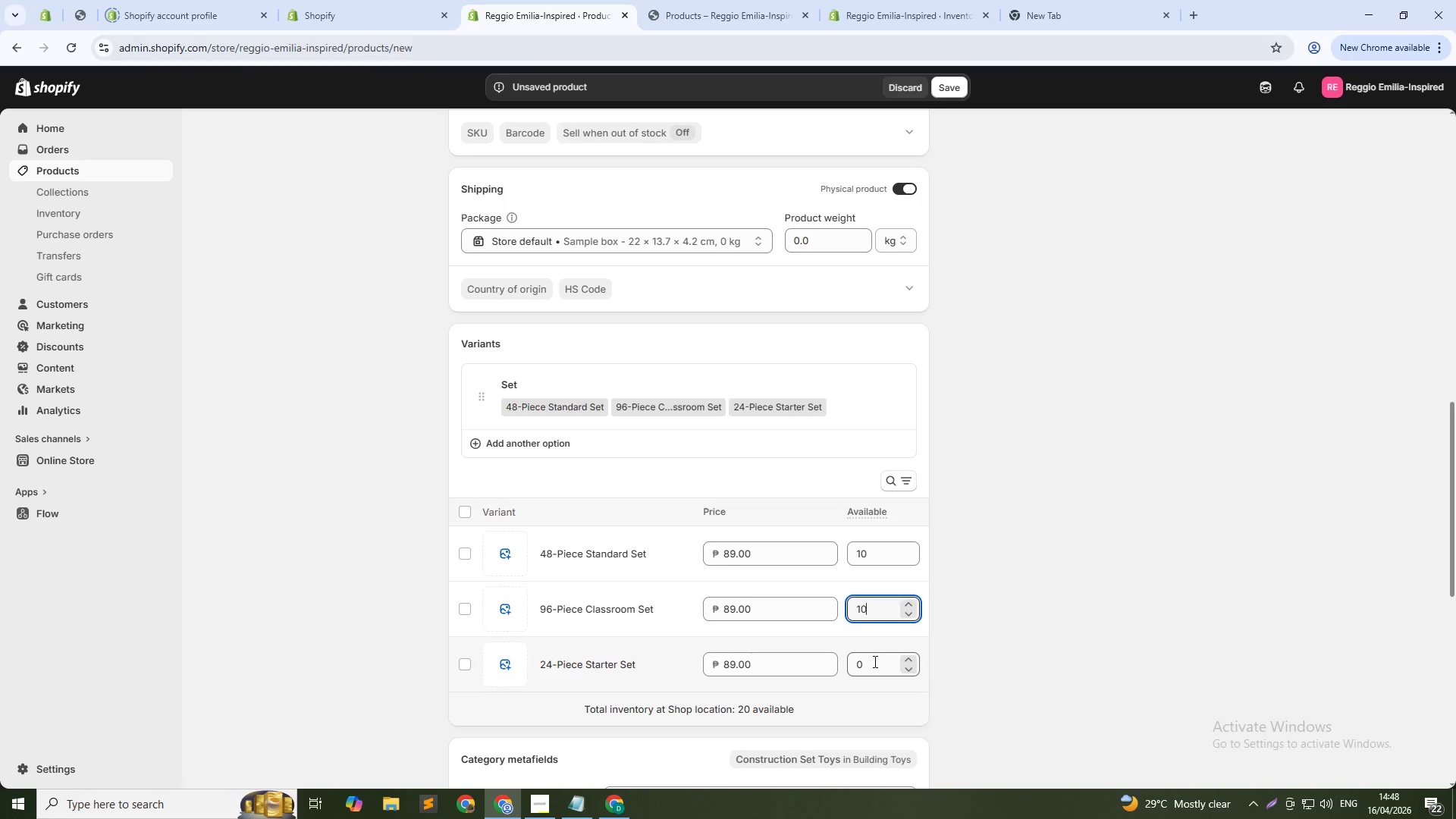 
double_click([874, 661])
 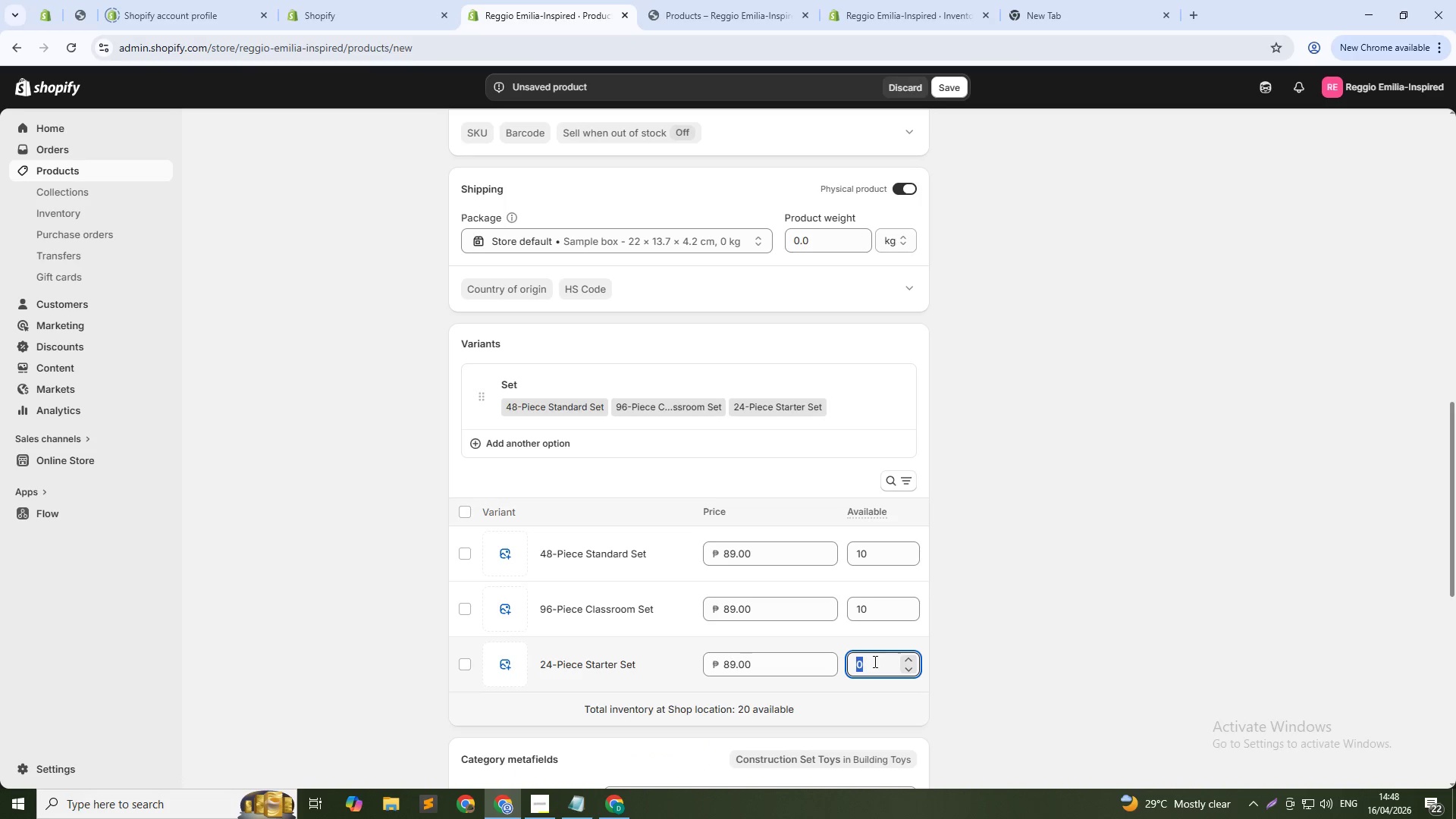 
key(Numpad1)
 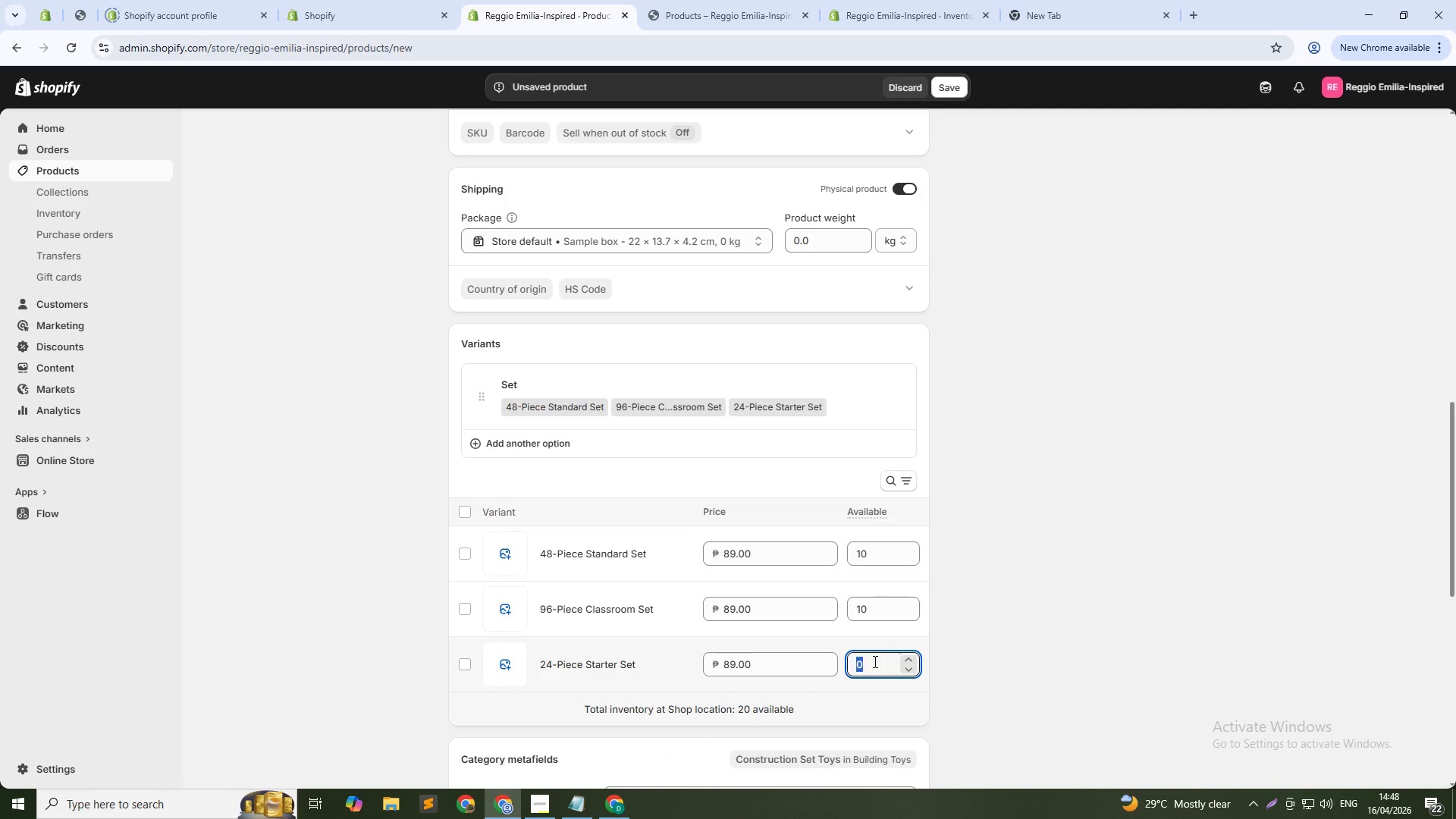 
key(Numpad0)
 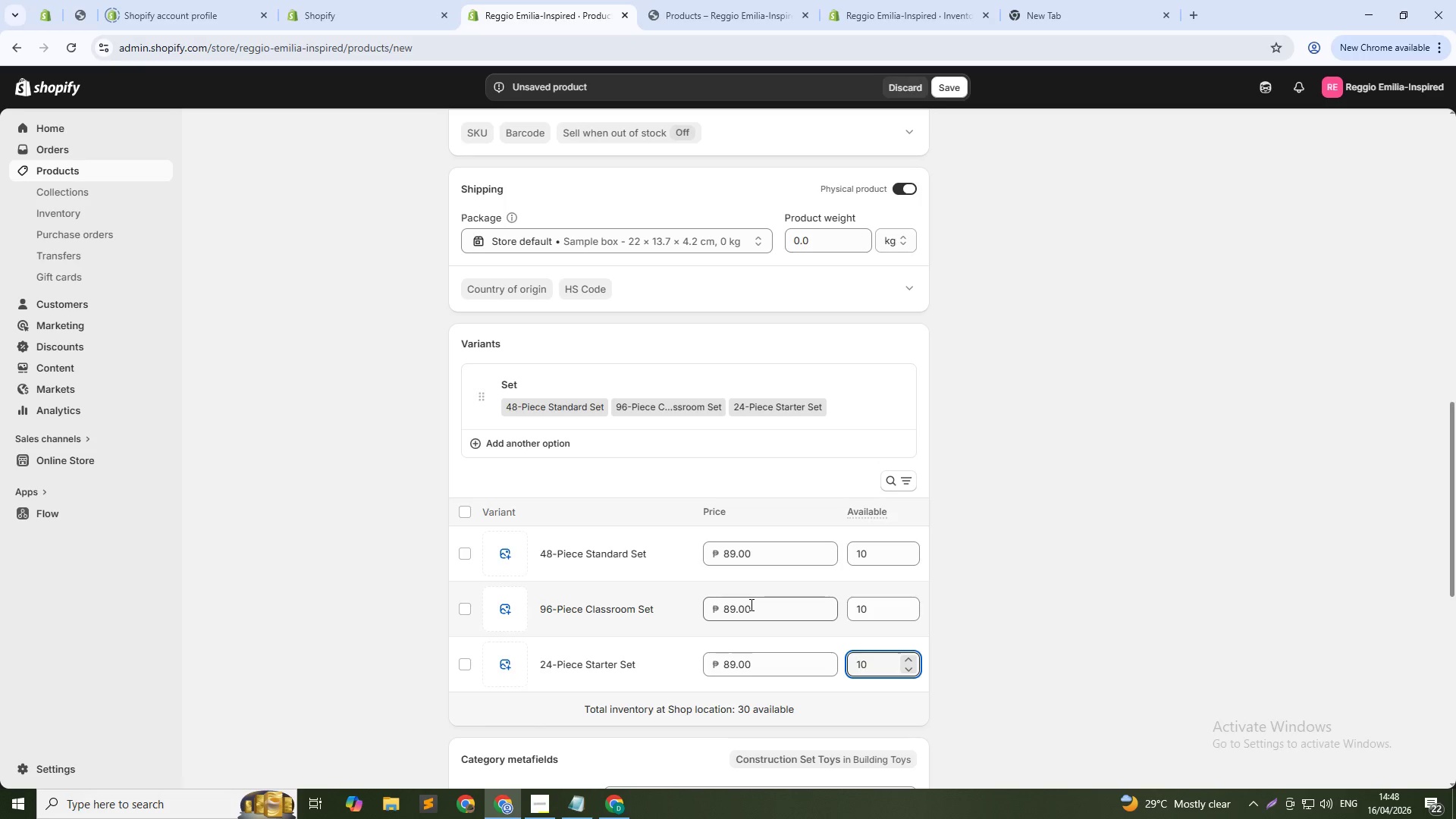 
double_click([750, 604])
 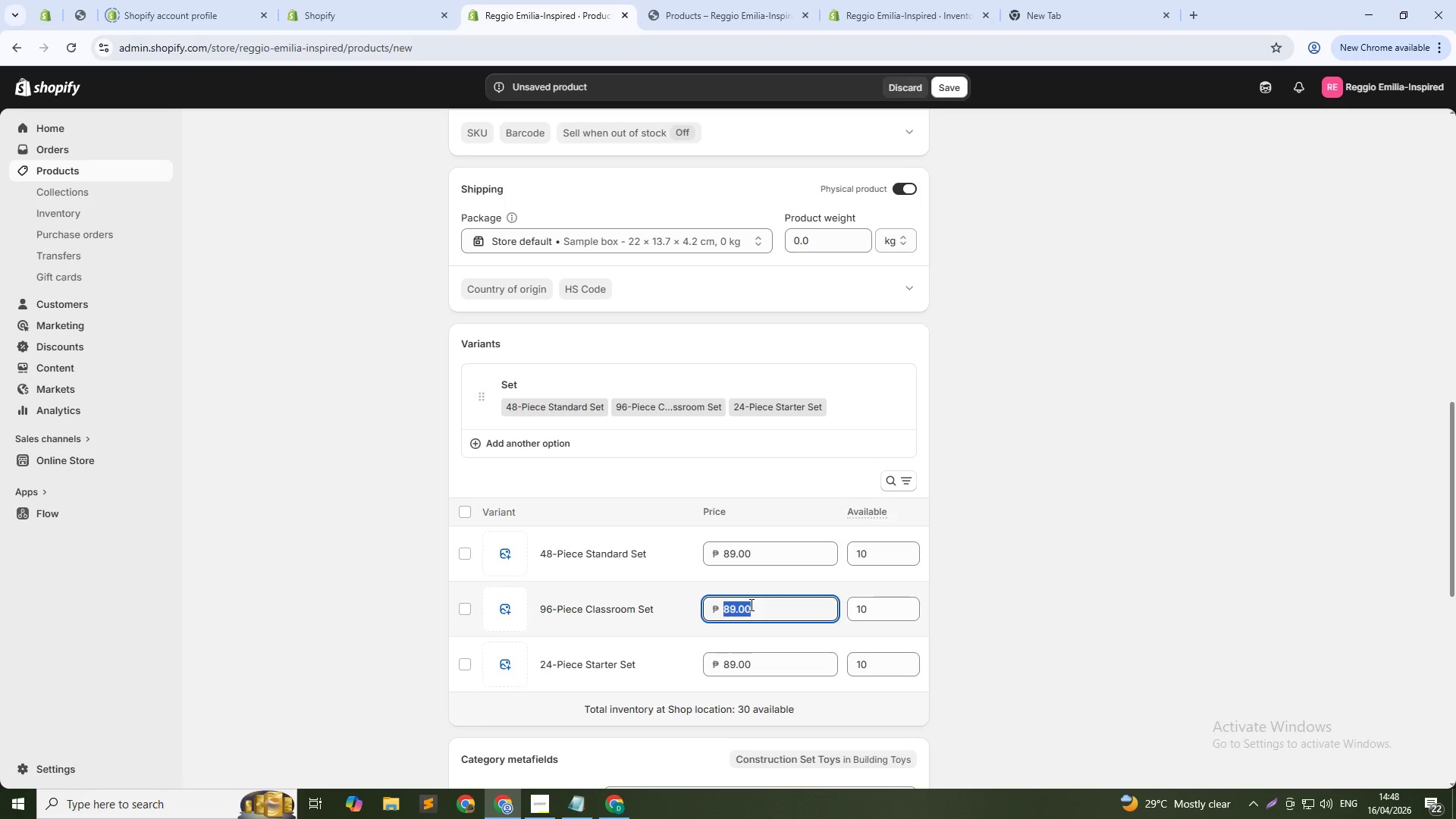 
triple_click([750, 604])
 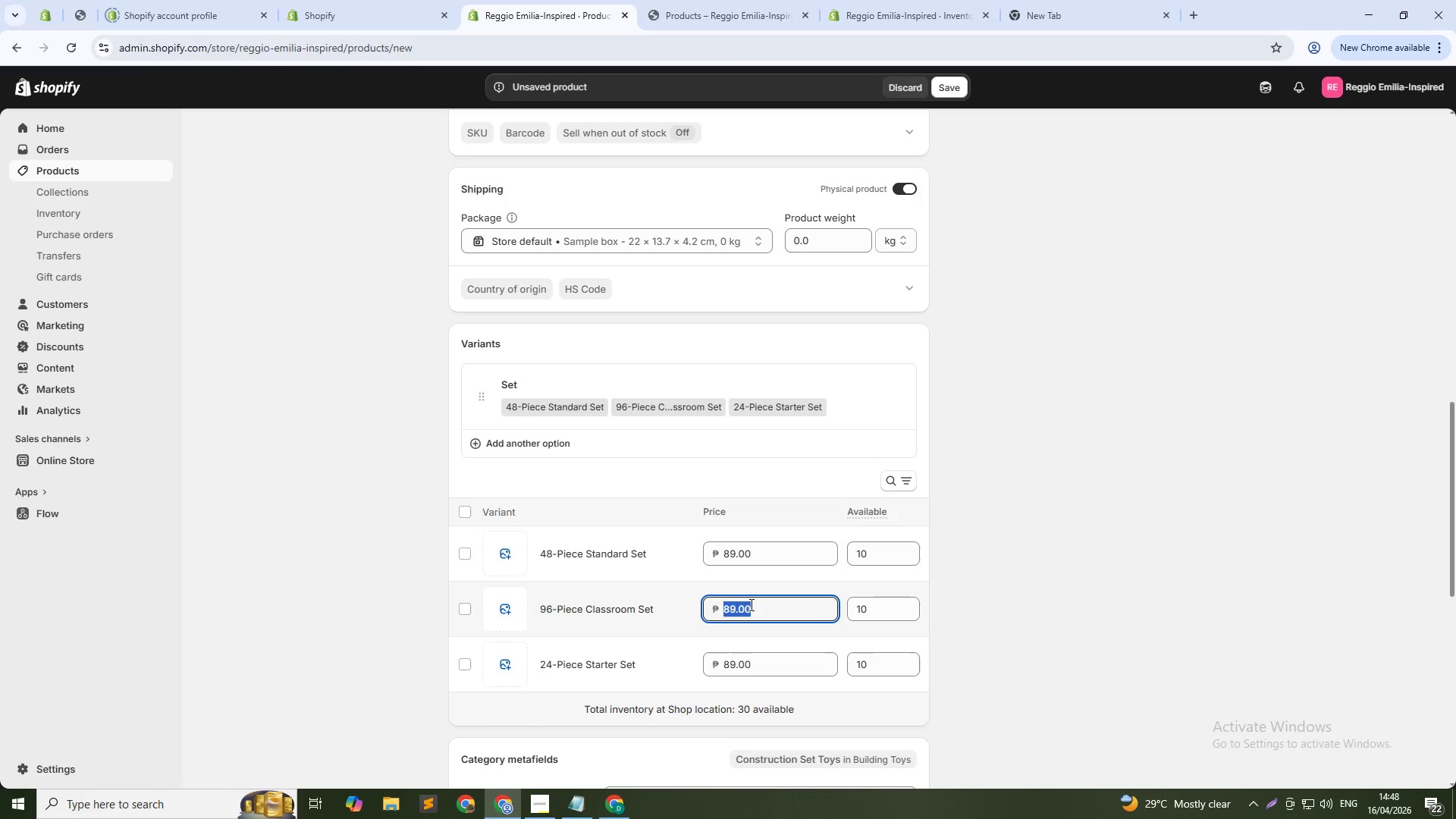 
key(Numpad1)
 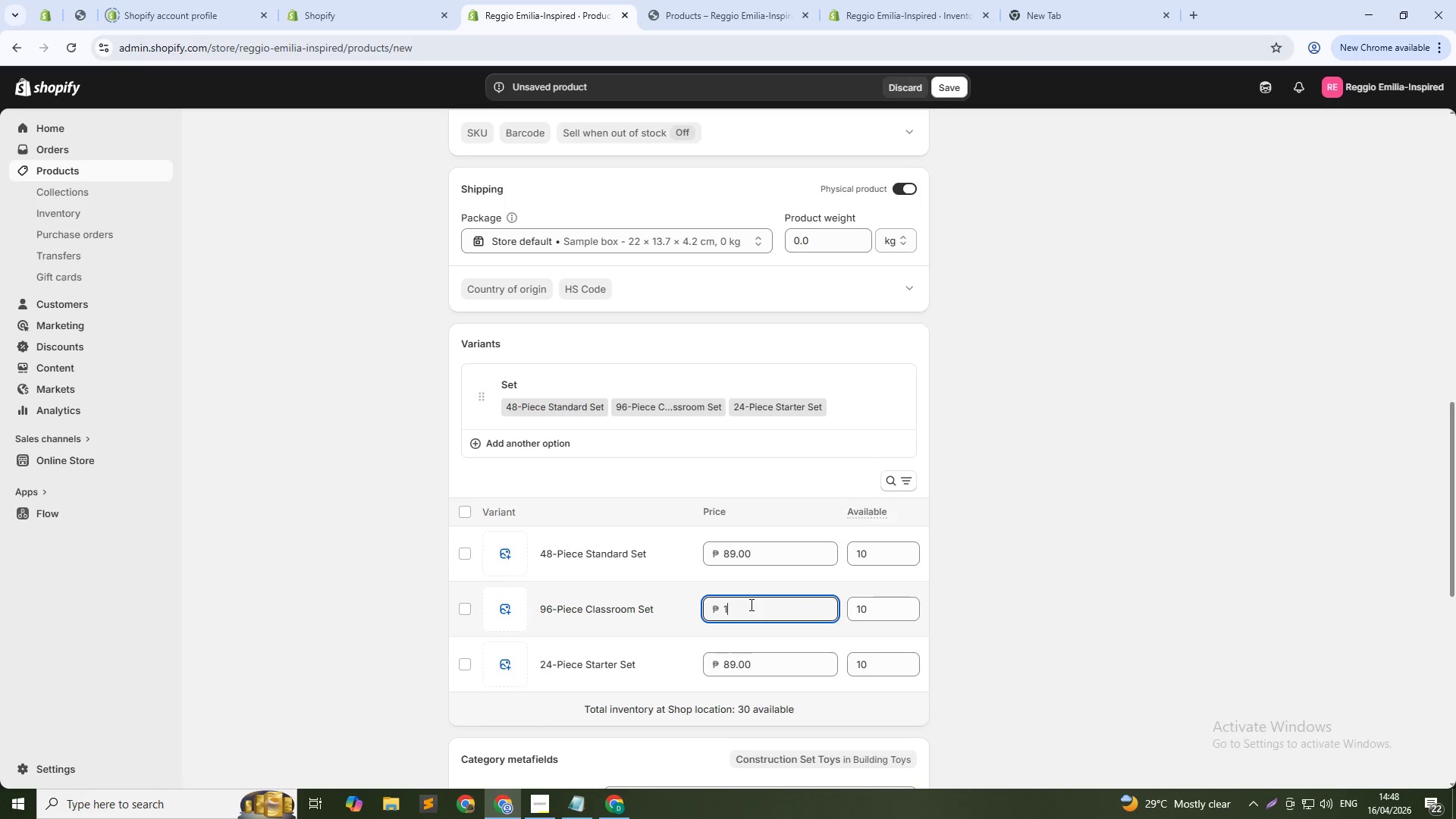 
key(Numpad5)
 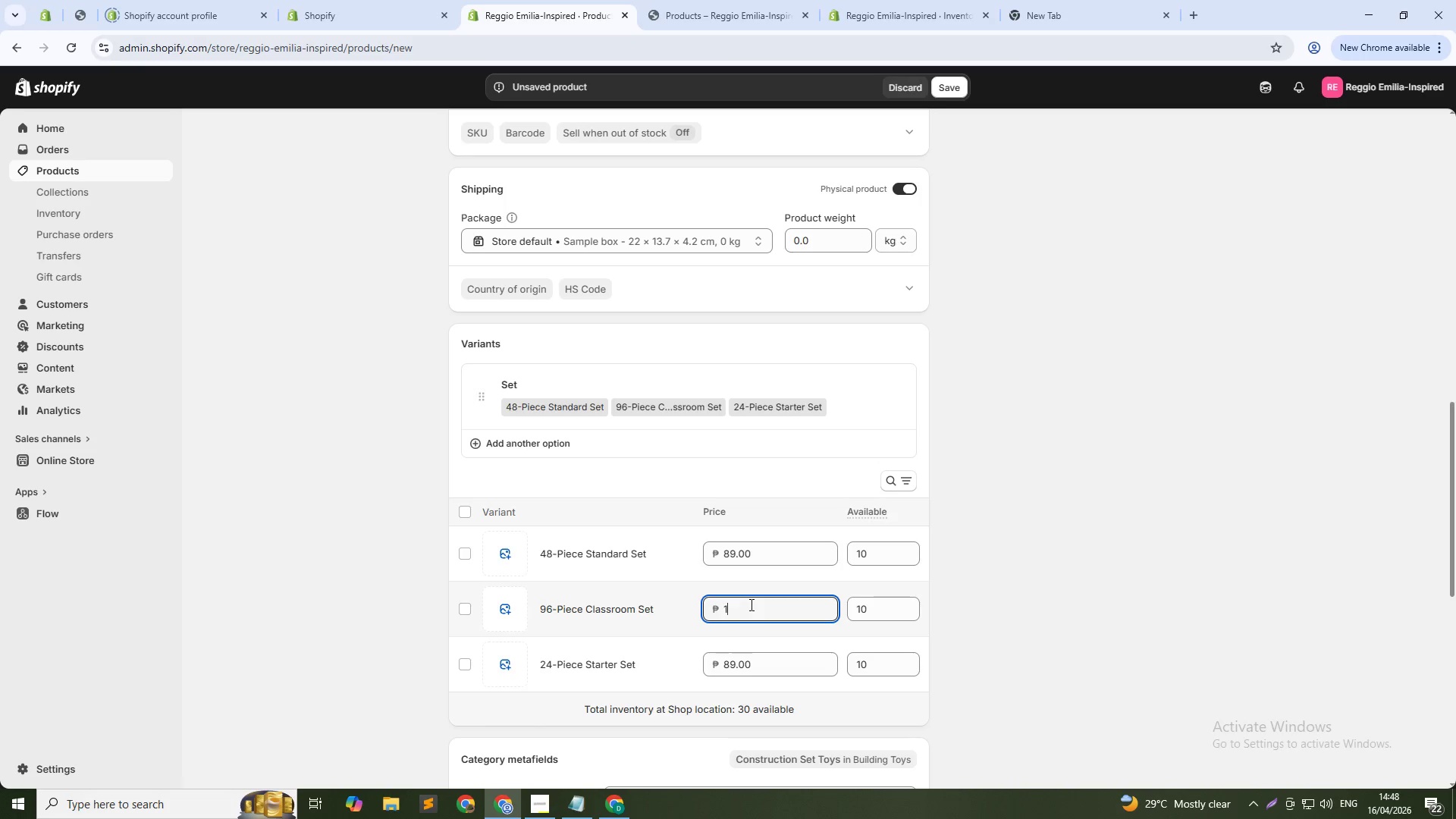 
key(Numpad9)
 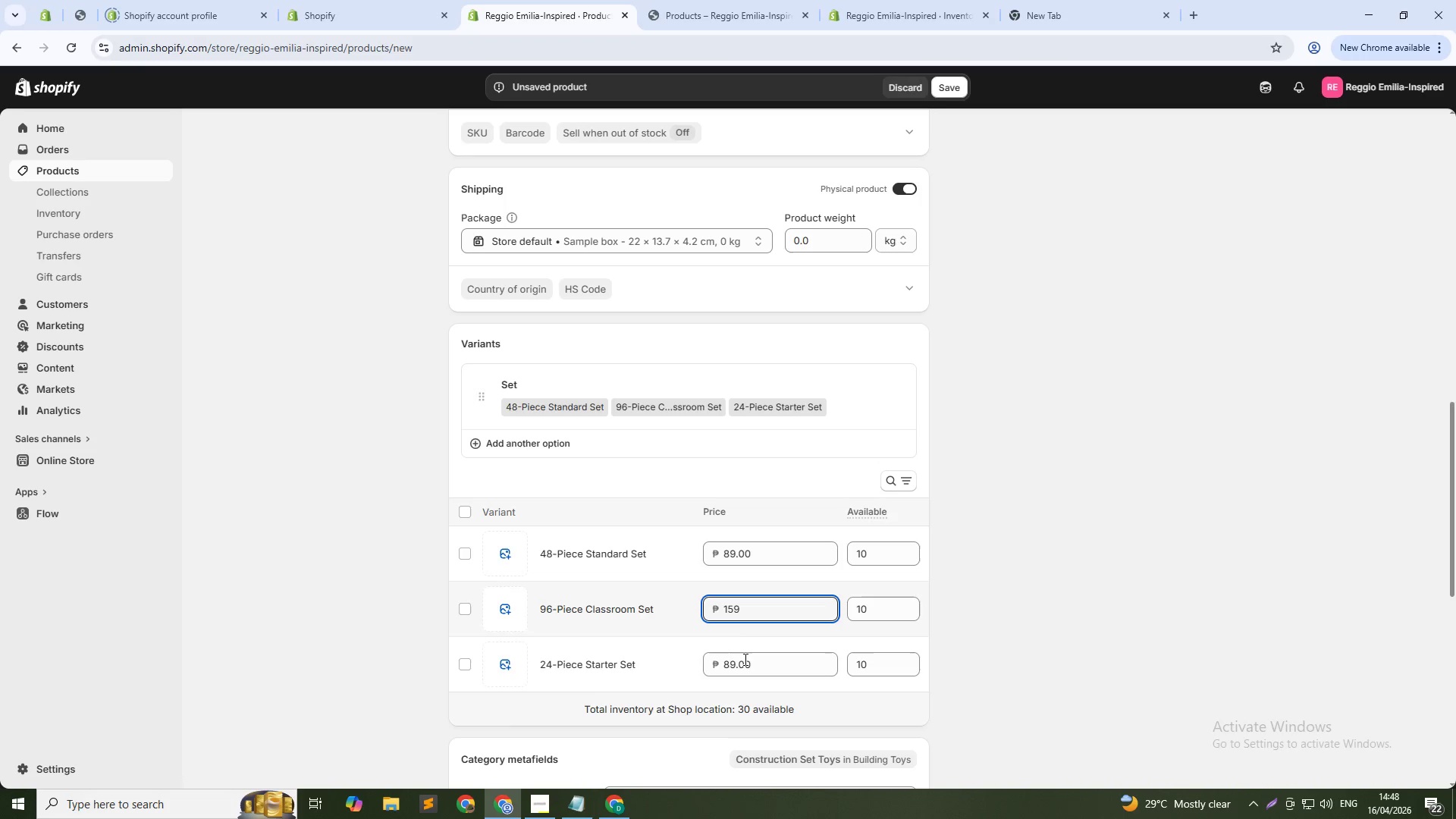 
left_click([741, 678])
 